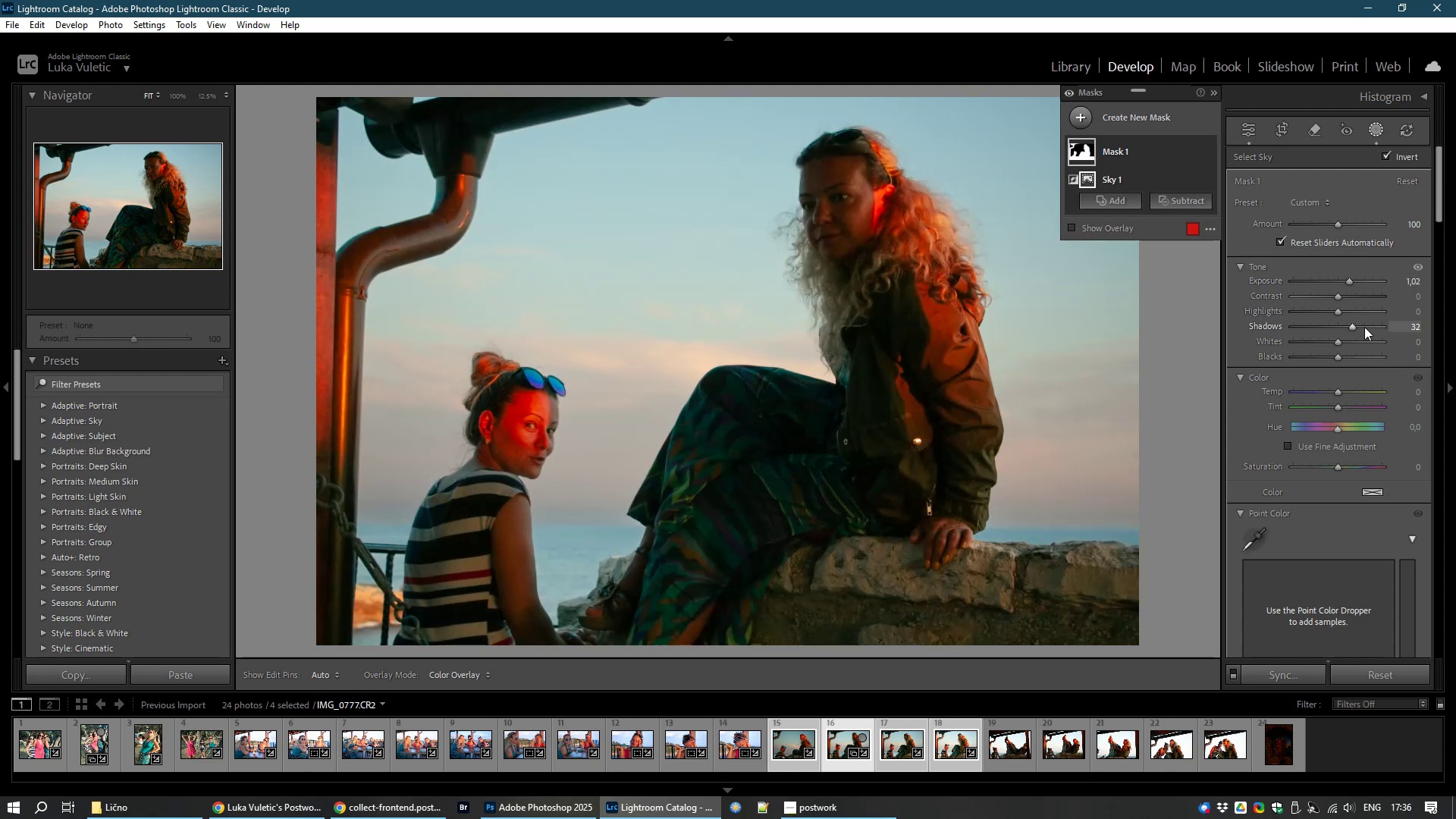 
left_click_drag(start_coordinate=[1352, 325], to_coordinate=[1367, 324])
 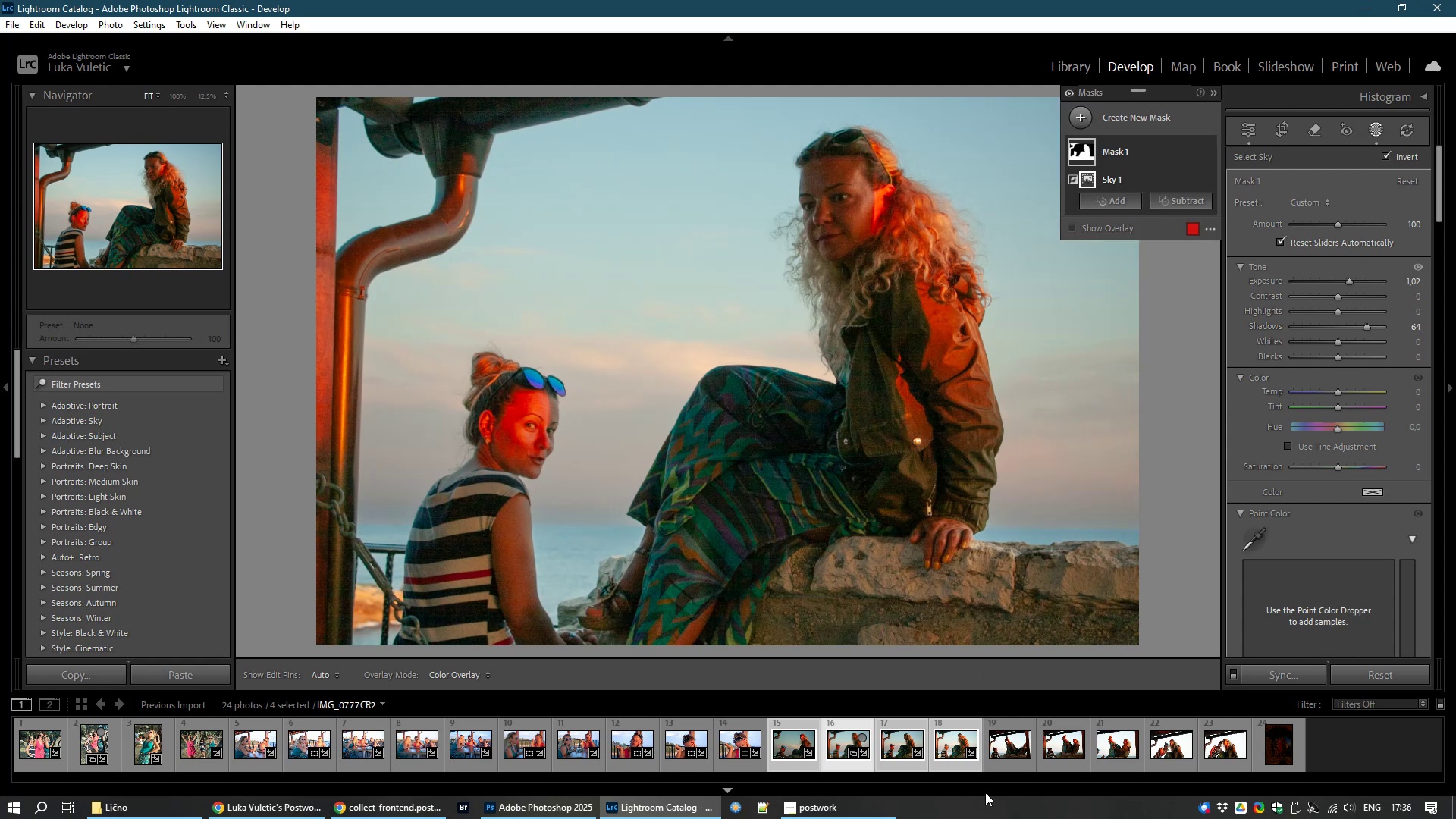 
wait(5.65)
 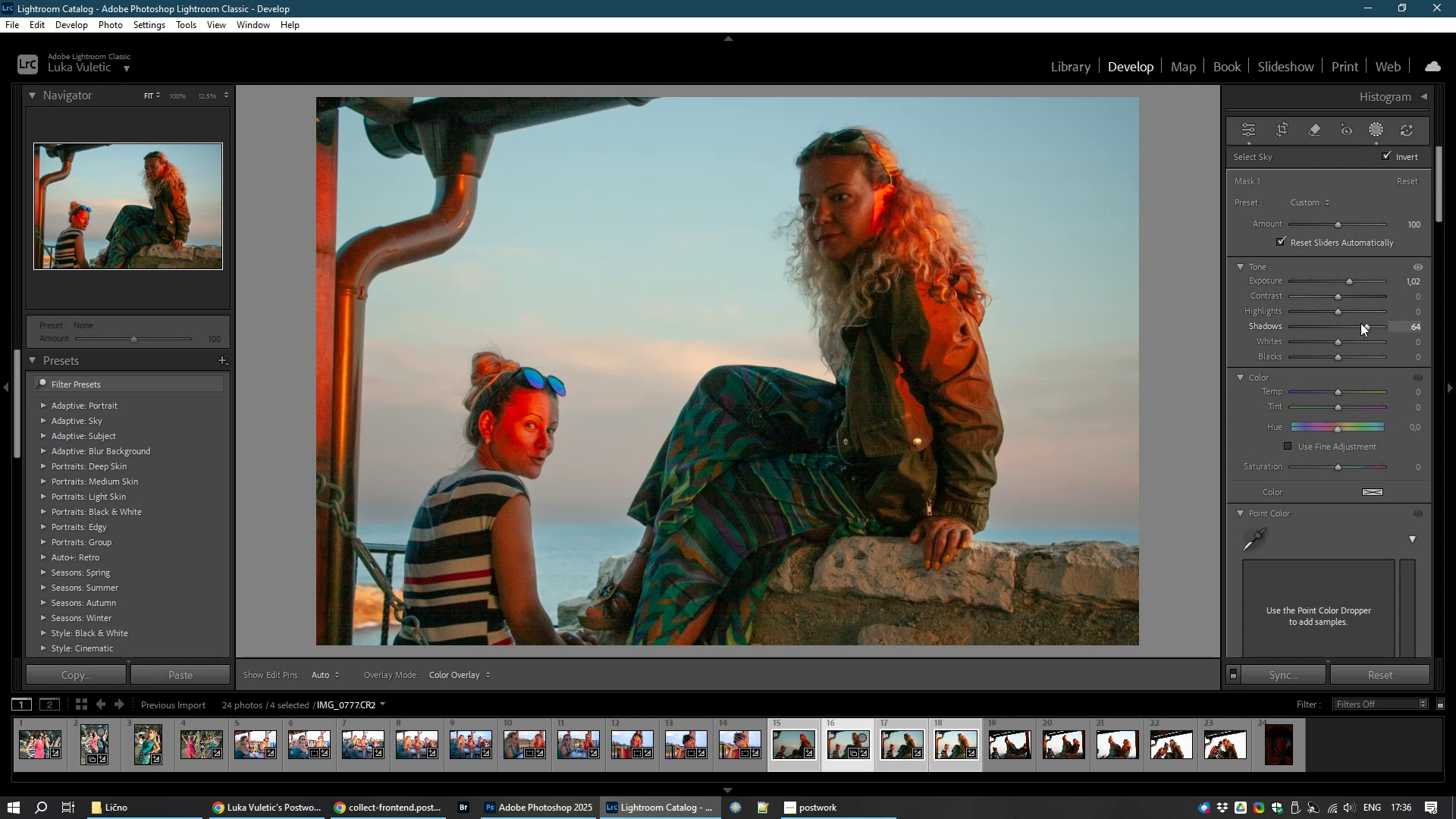 
left_click([886, 751])
 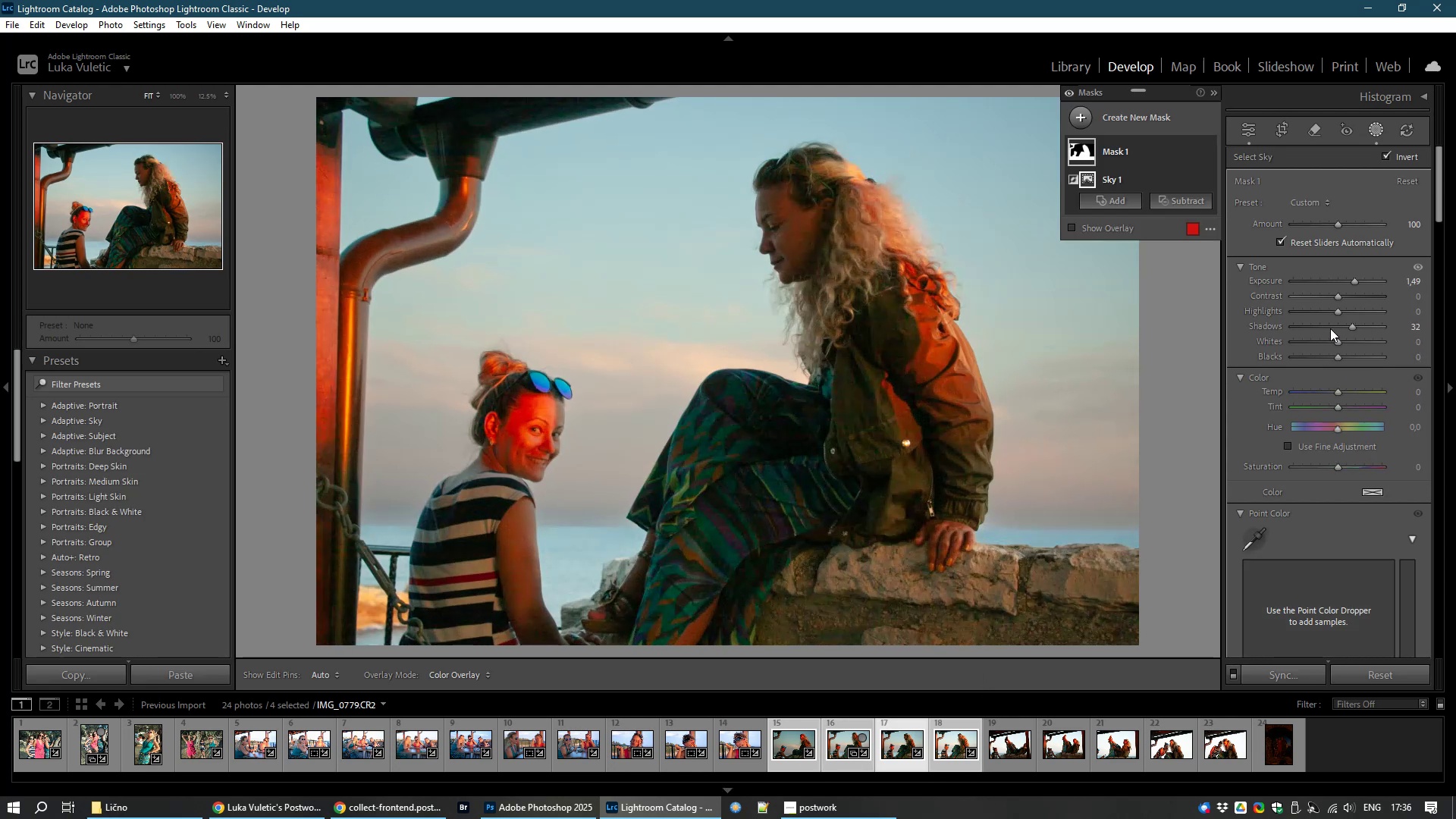 
left_click_drag(start_coordinate=[1353, 326], to_coordinate=[1360, 328])
 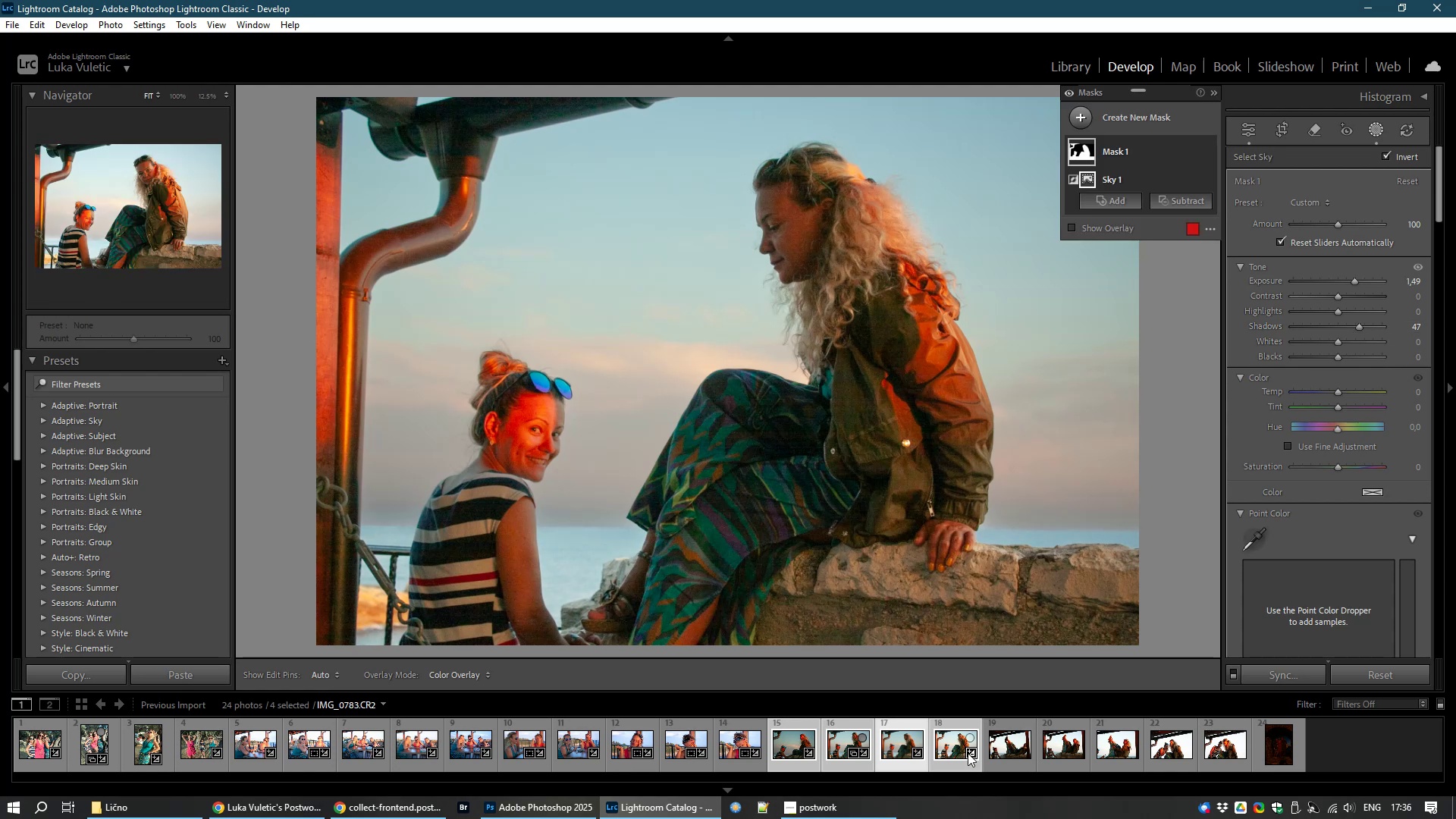 
left_click([956, 752])
 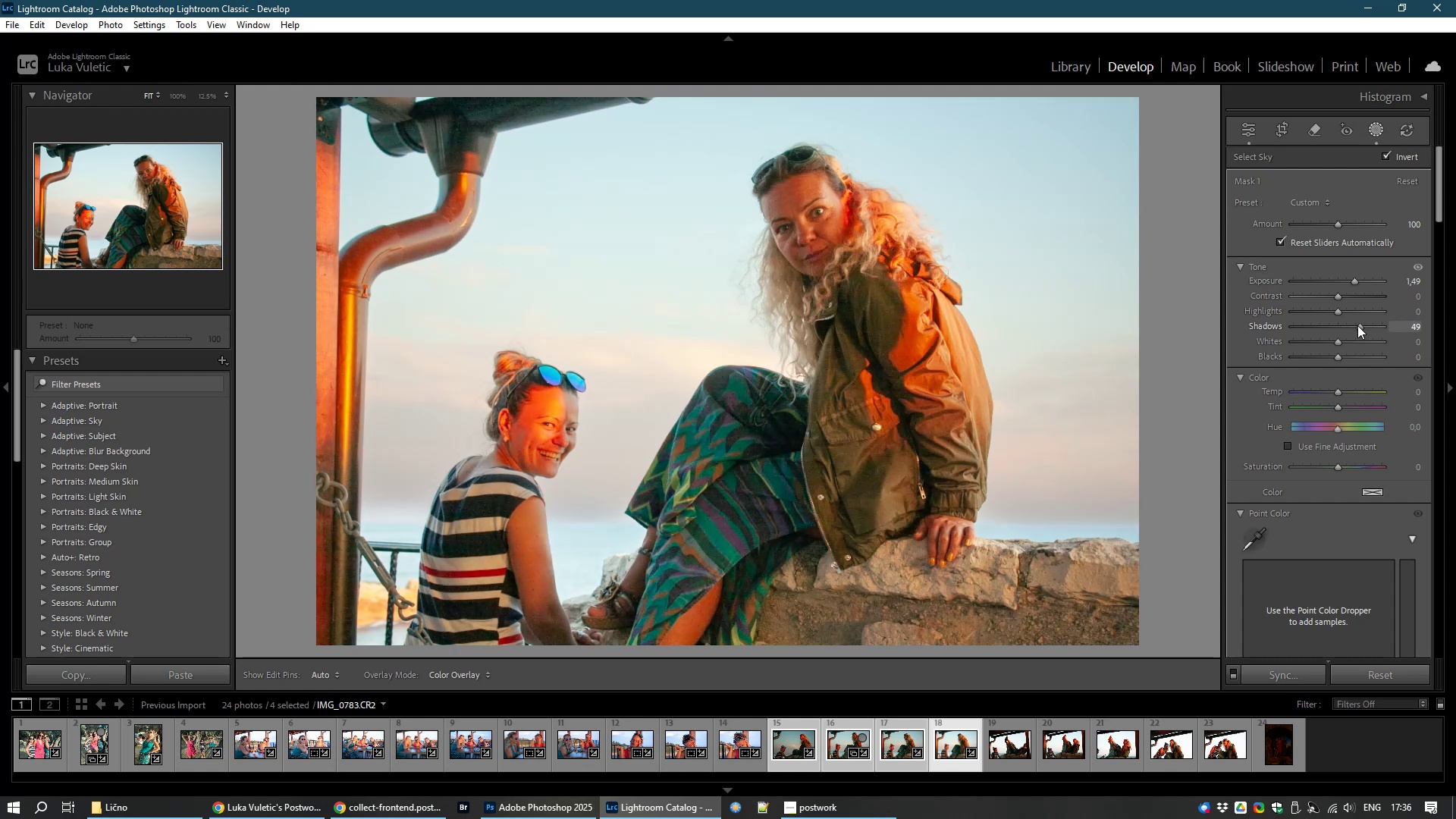 
wait(15.55)
 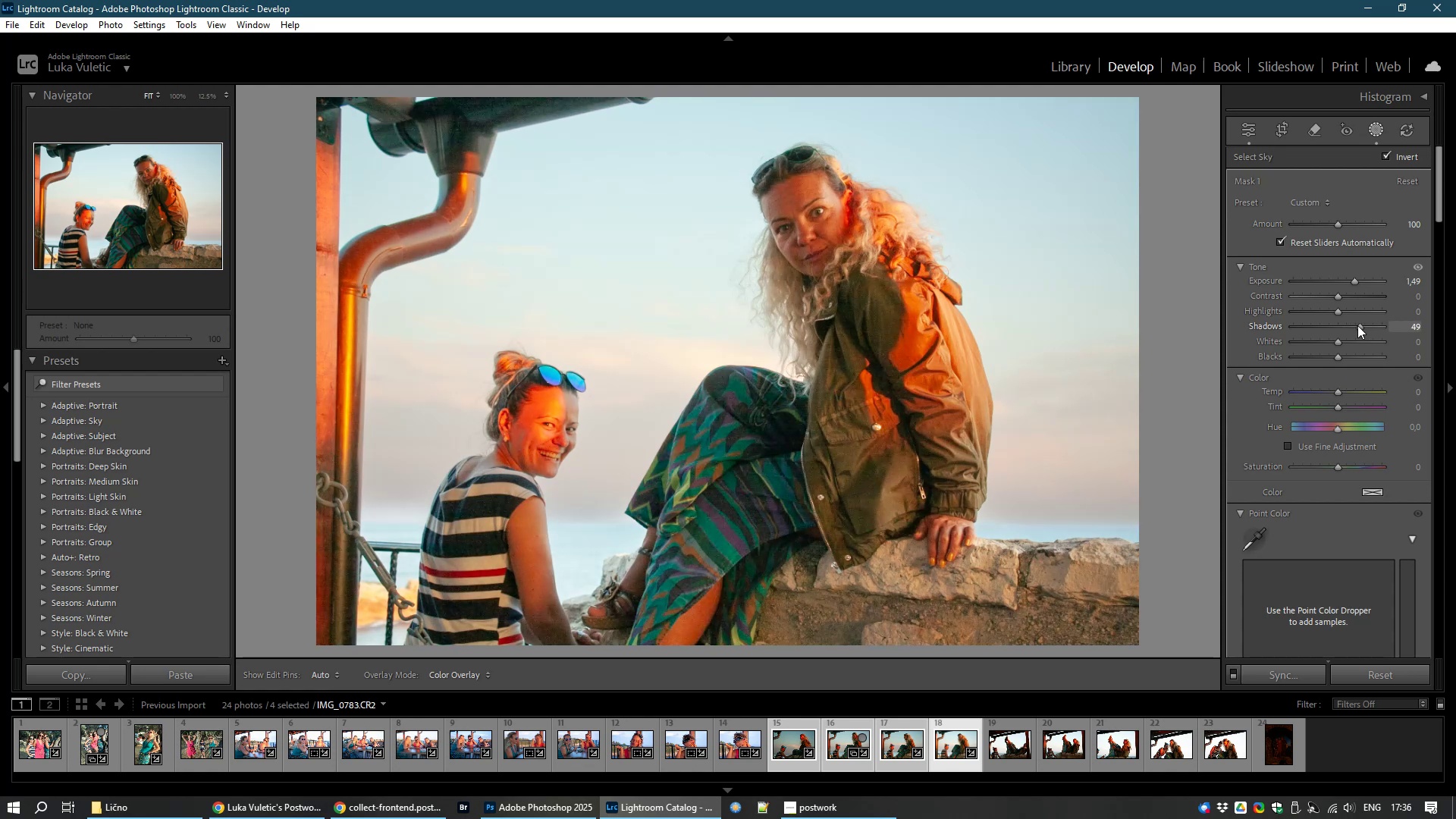 
left_click([1006, 749])
 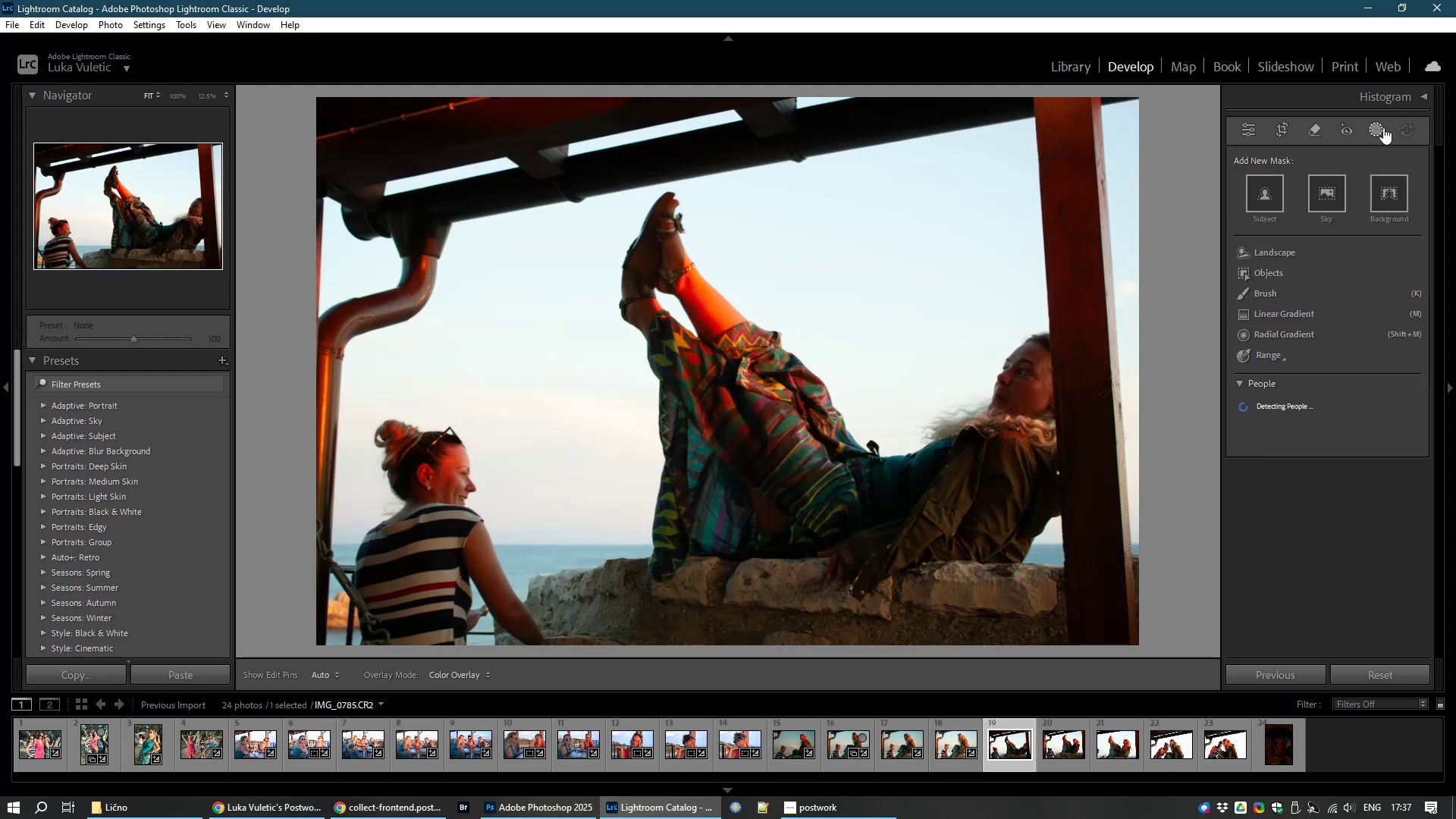 
wait(7.47)
 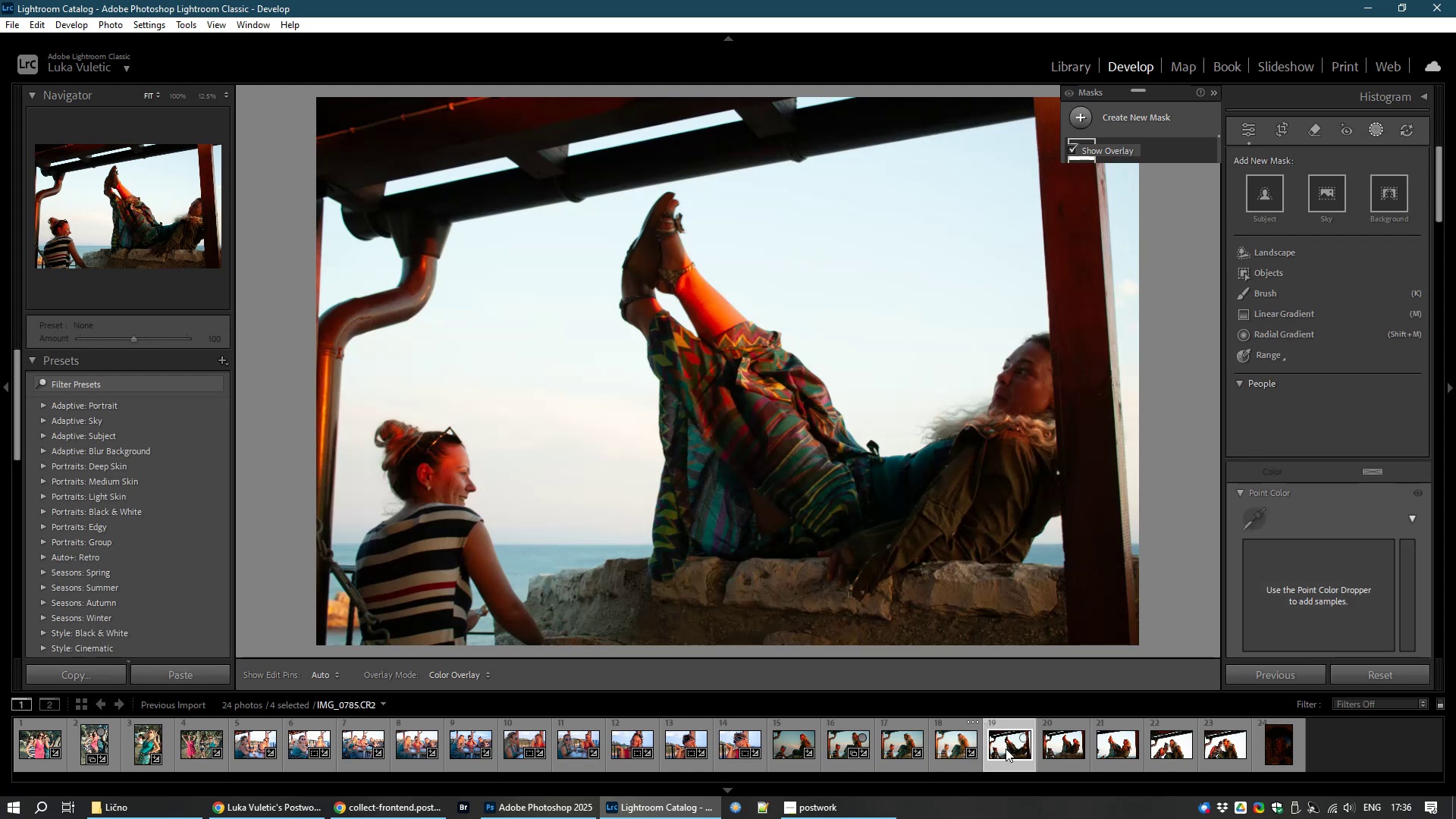 
left_click([1376, 132])
 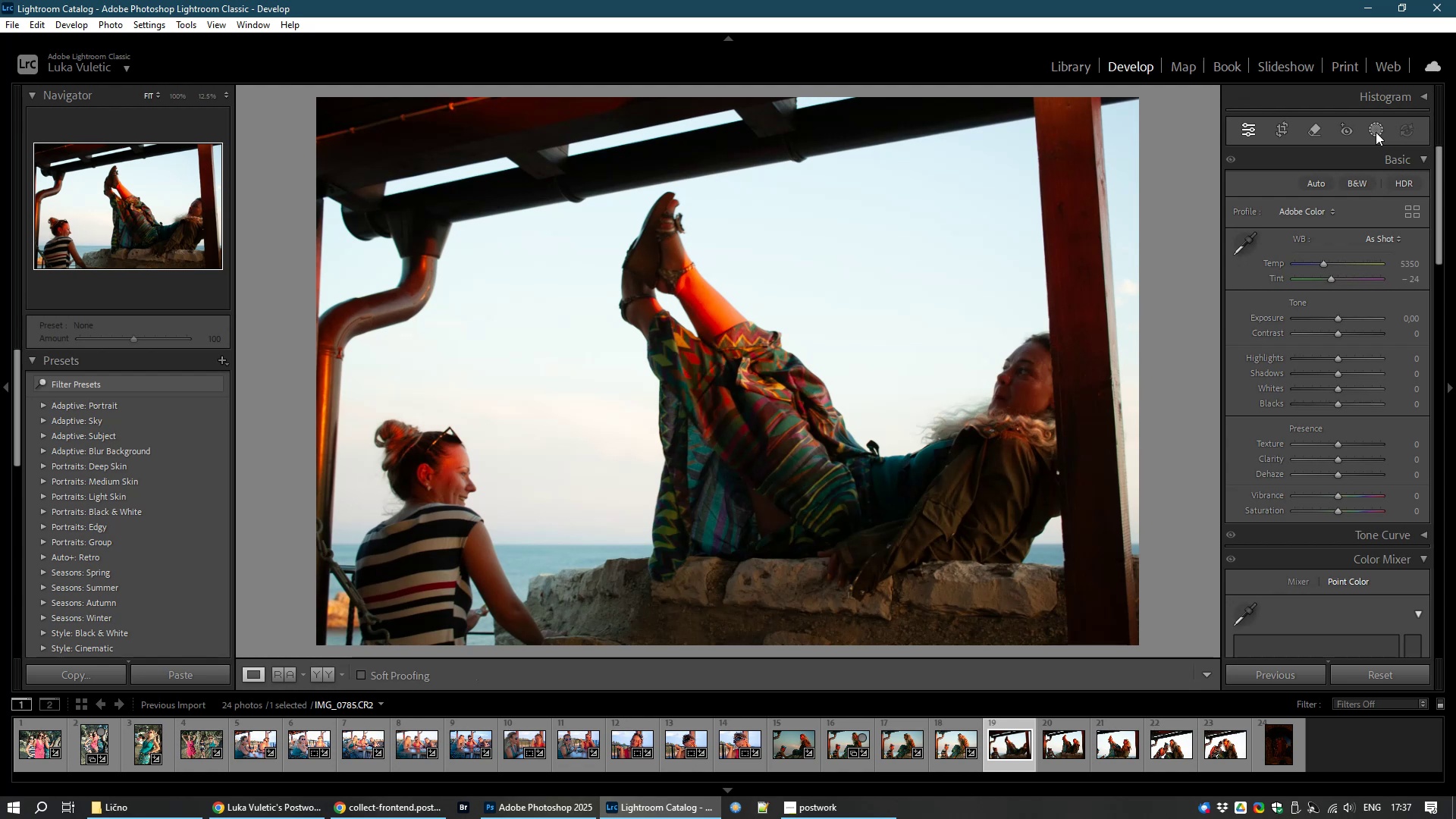 
wait(7.12)
 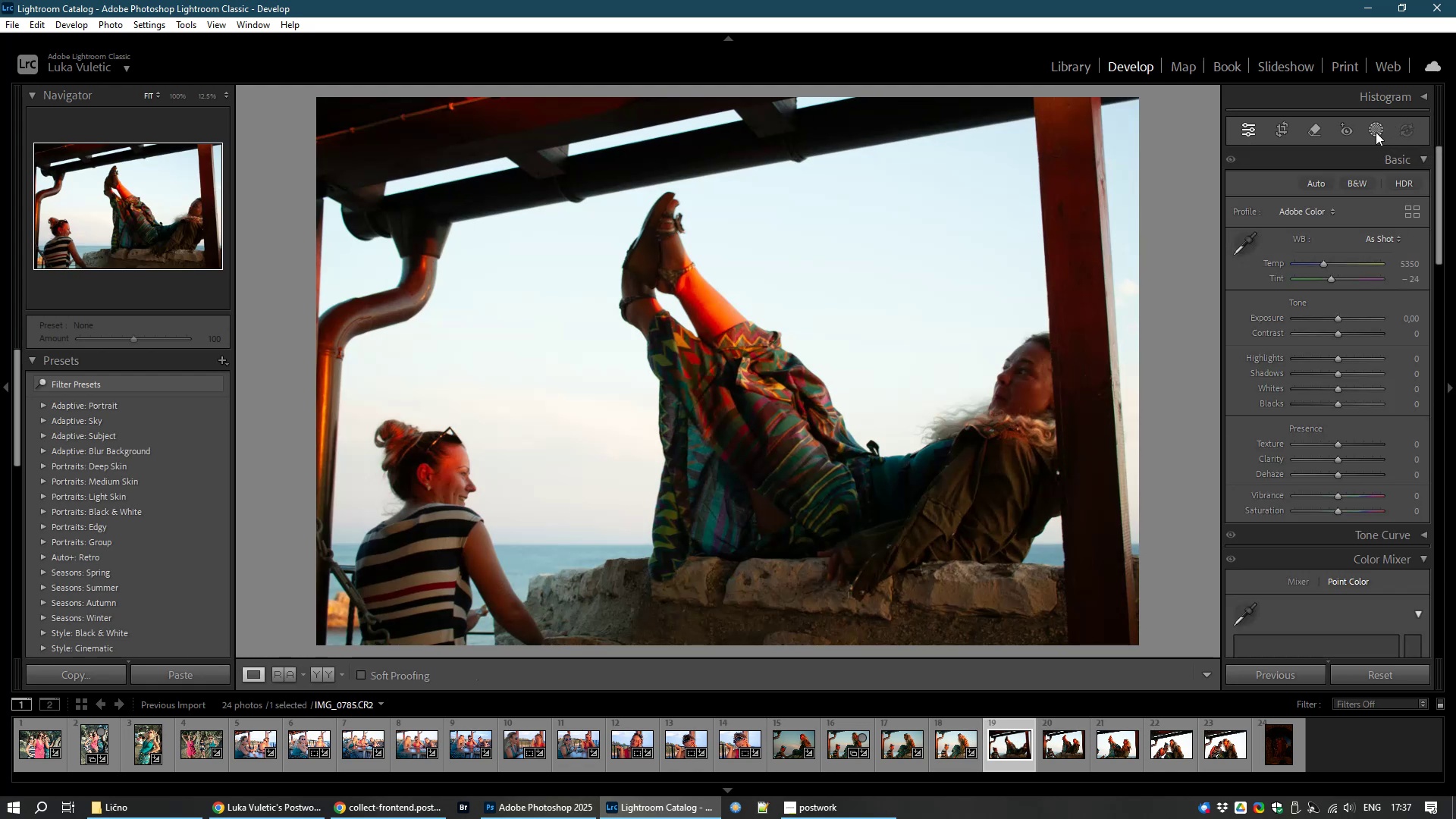 
left_click([1370, 130])
 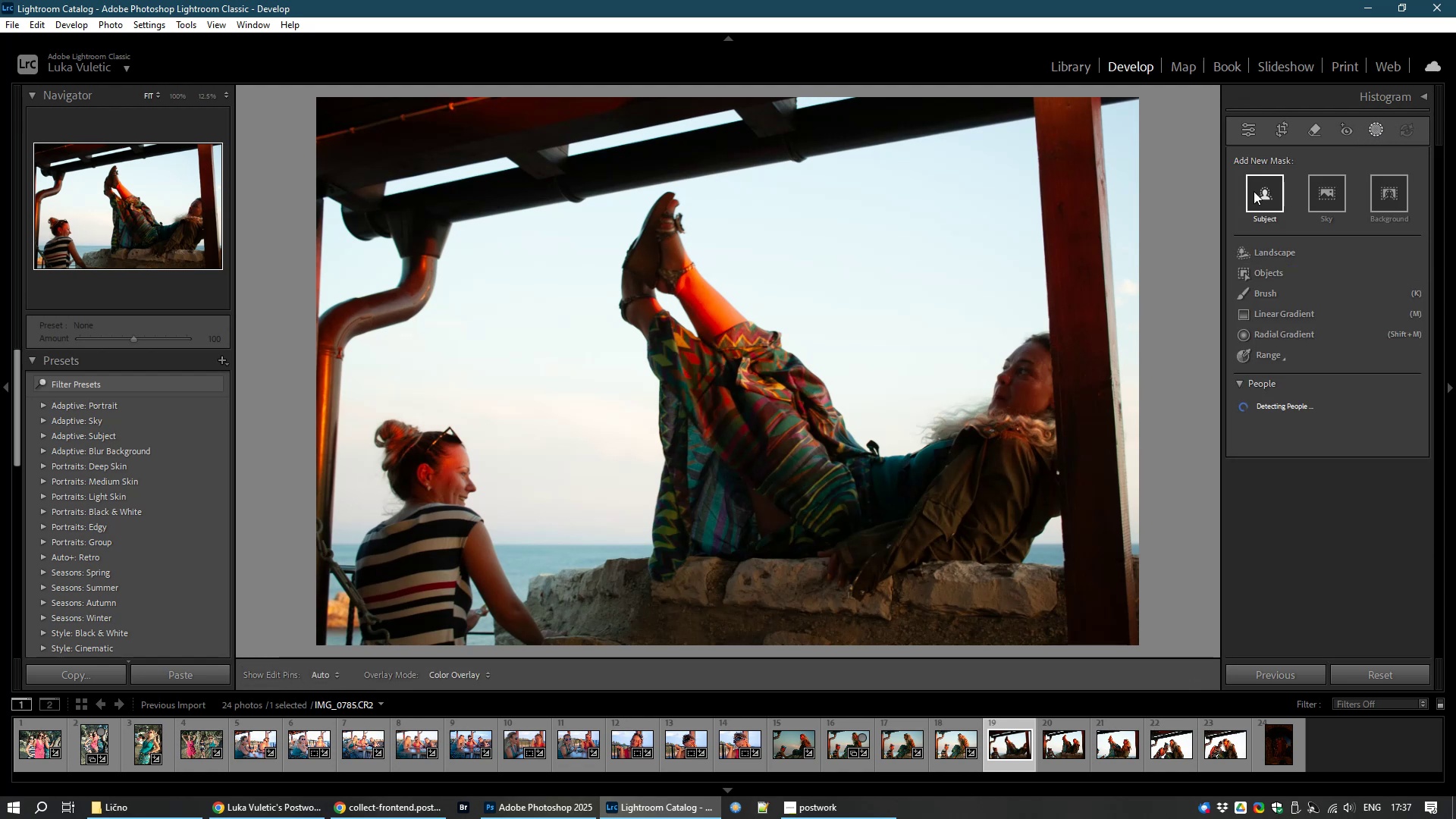 
wait(5.0)
 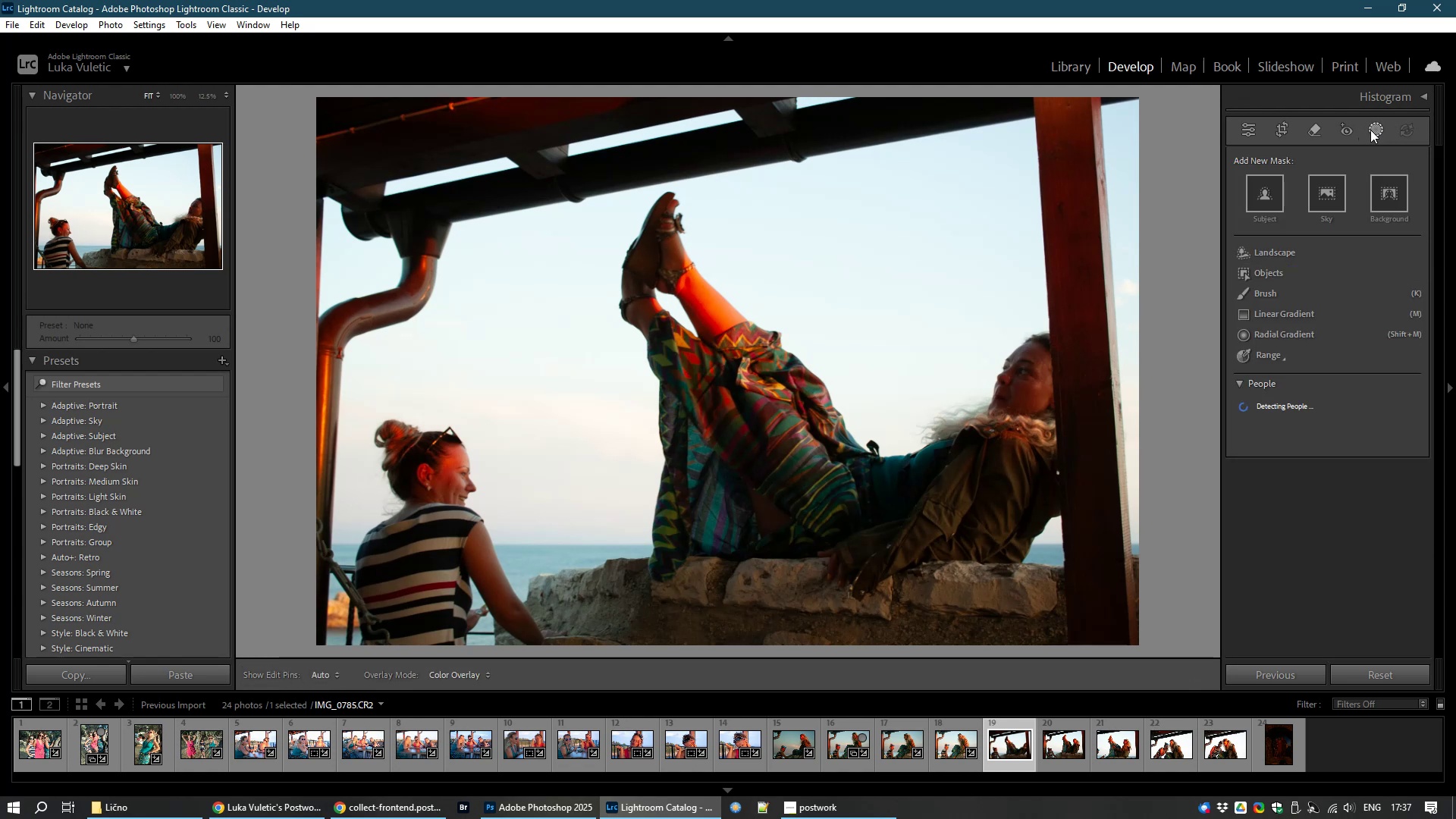 
mouse_move([1292, 202])
 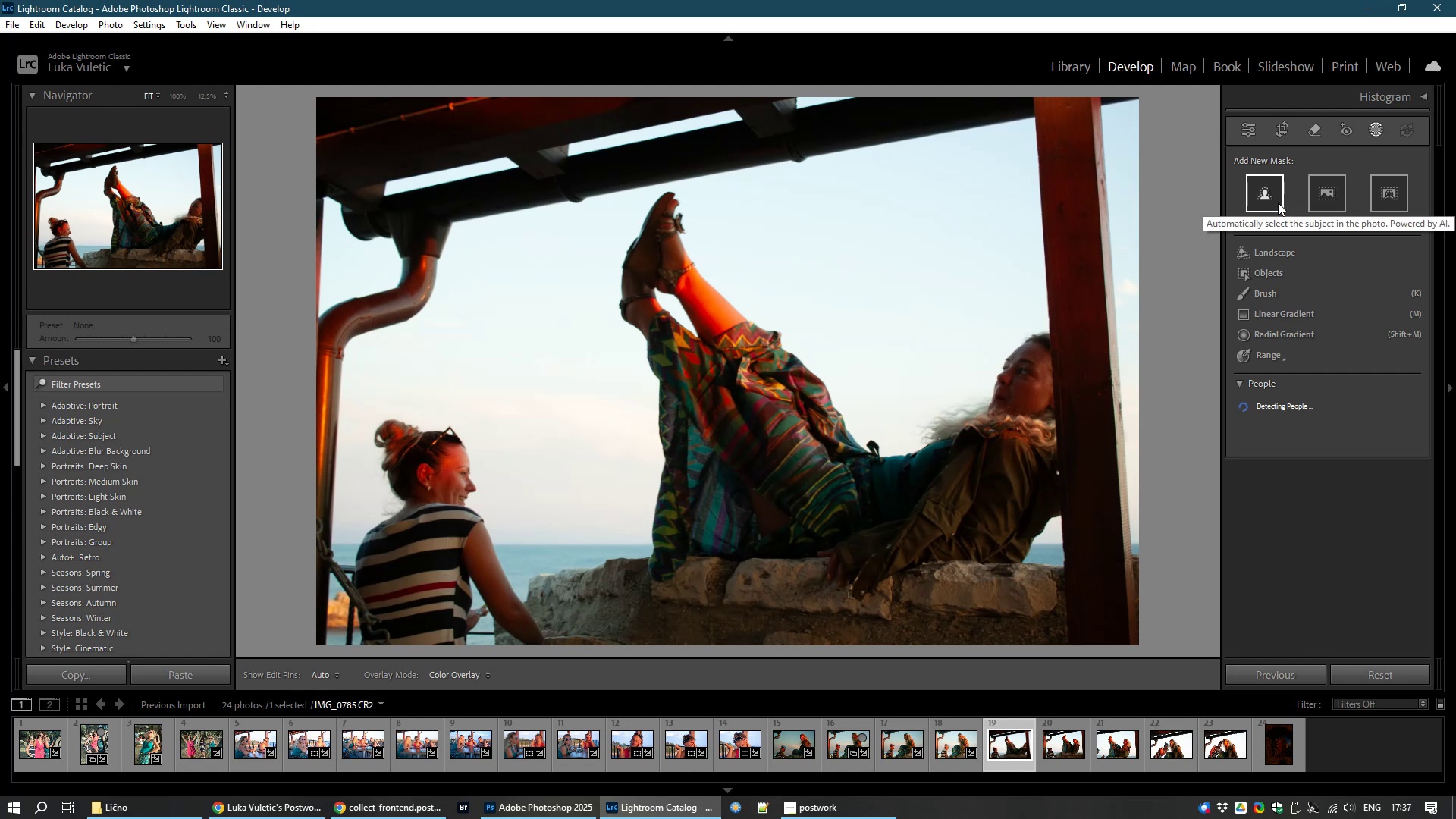 
left_click([1278, 202])
 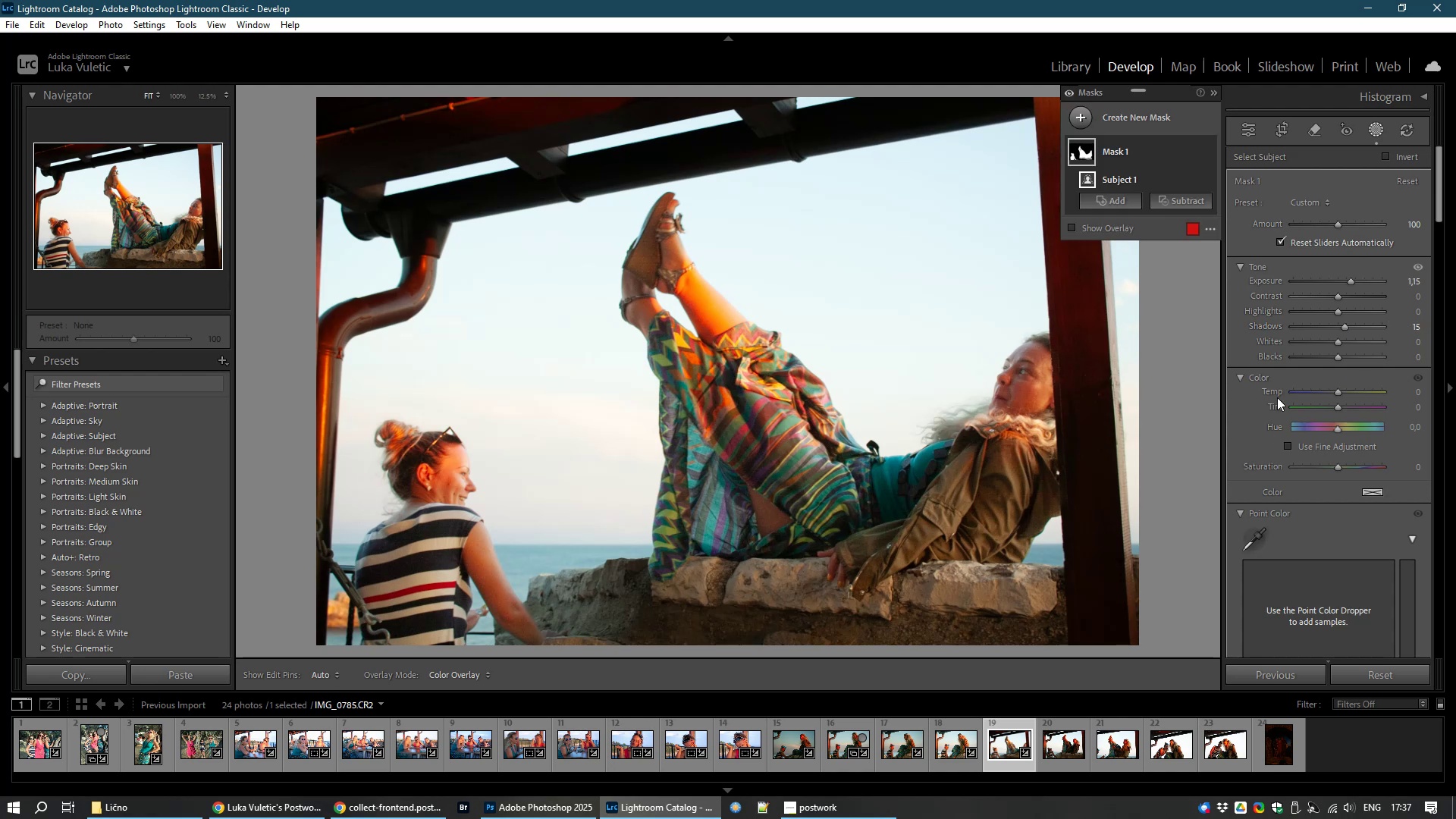 
wait(34.83)
 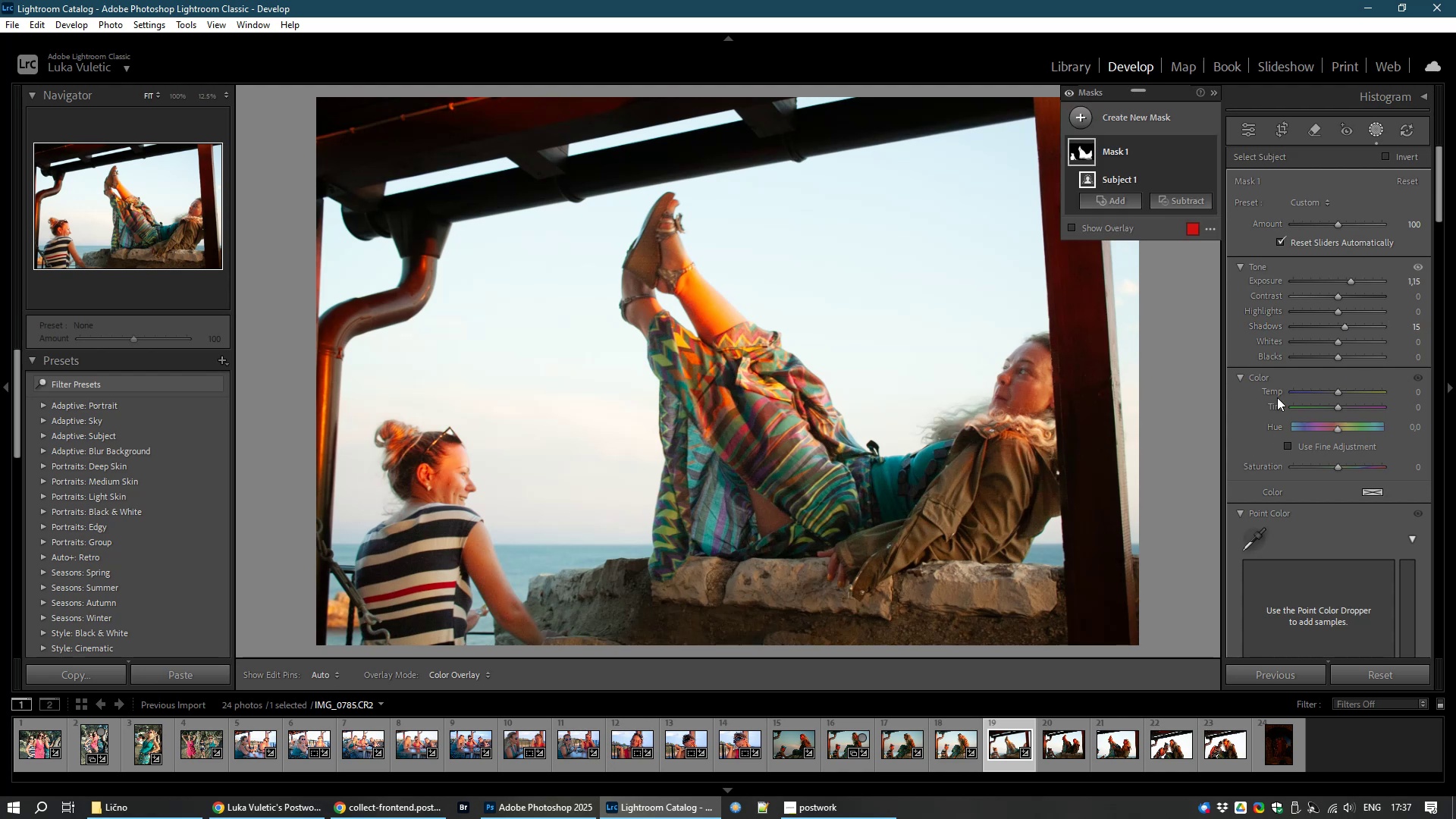 
hold_key(key=ShiftLeft, duration=0.82)
left_click([1126, 749])
 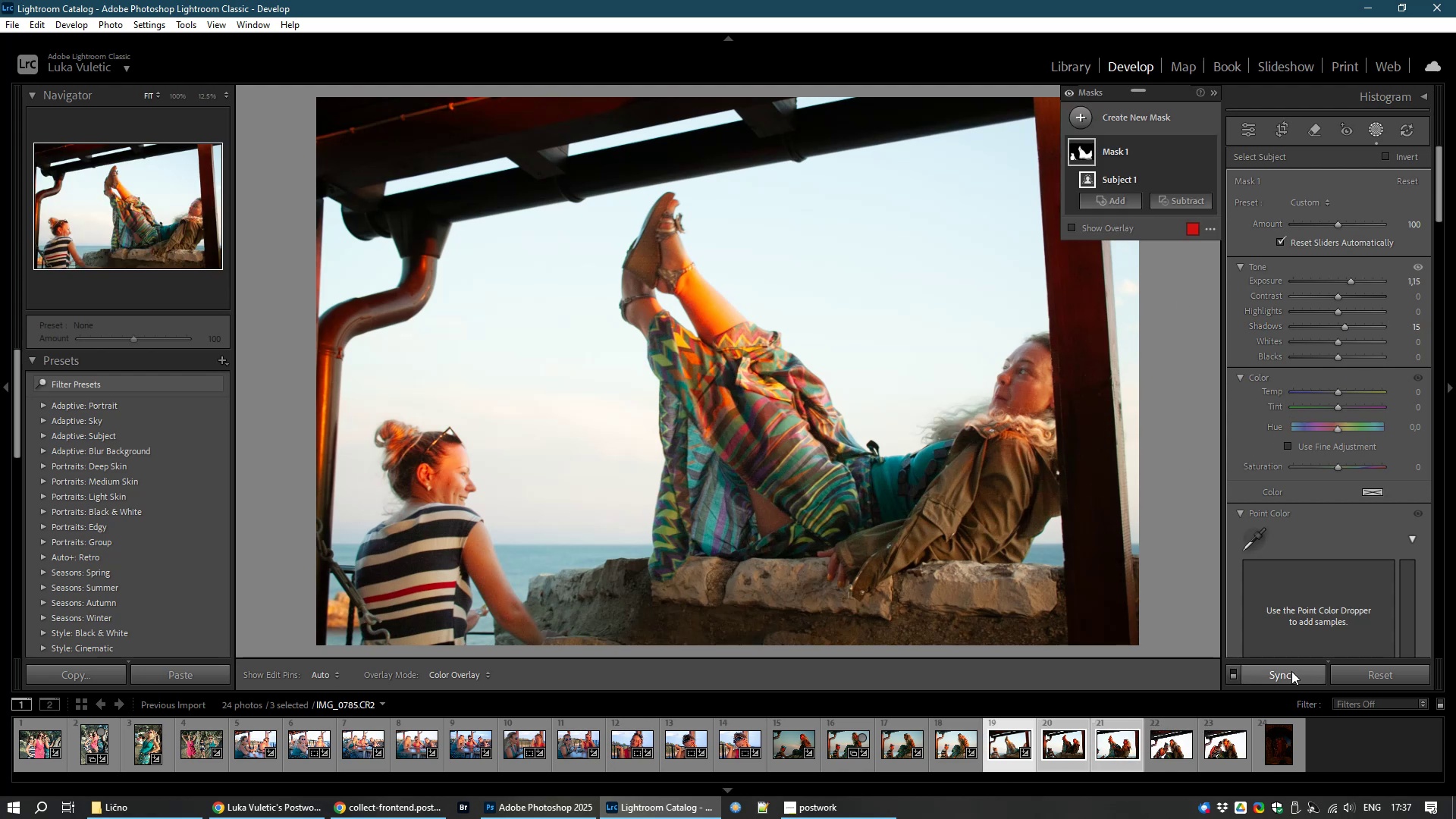 
left_click([1288, 667])
 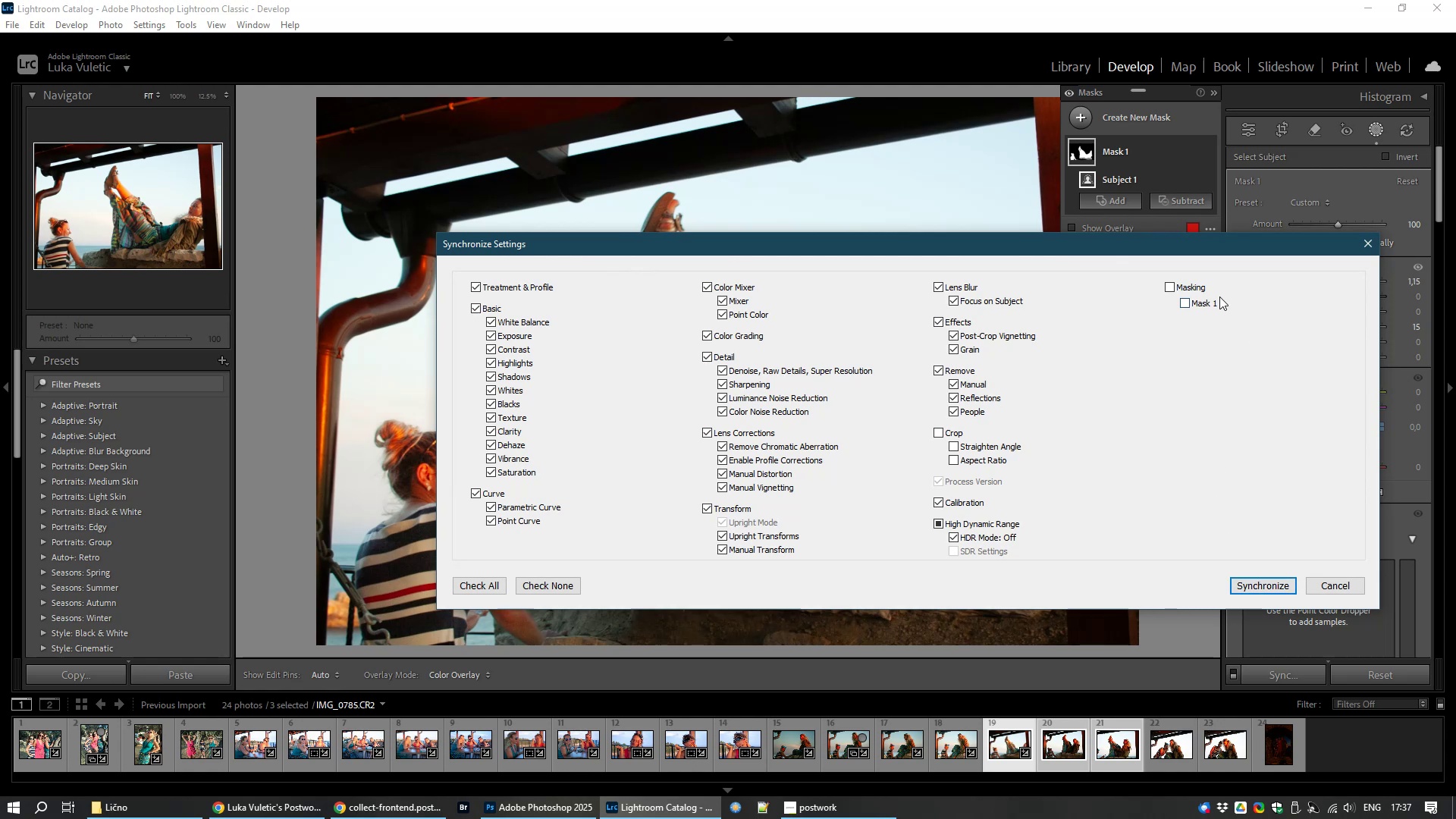 
left_click([1181, 286])
 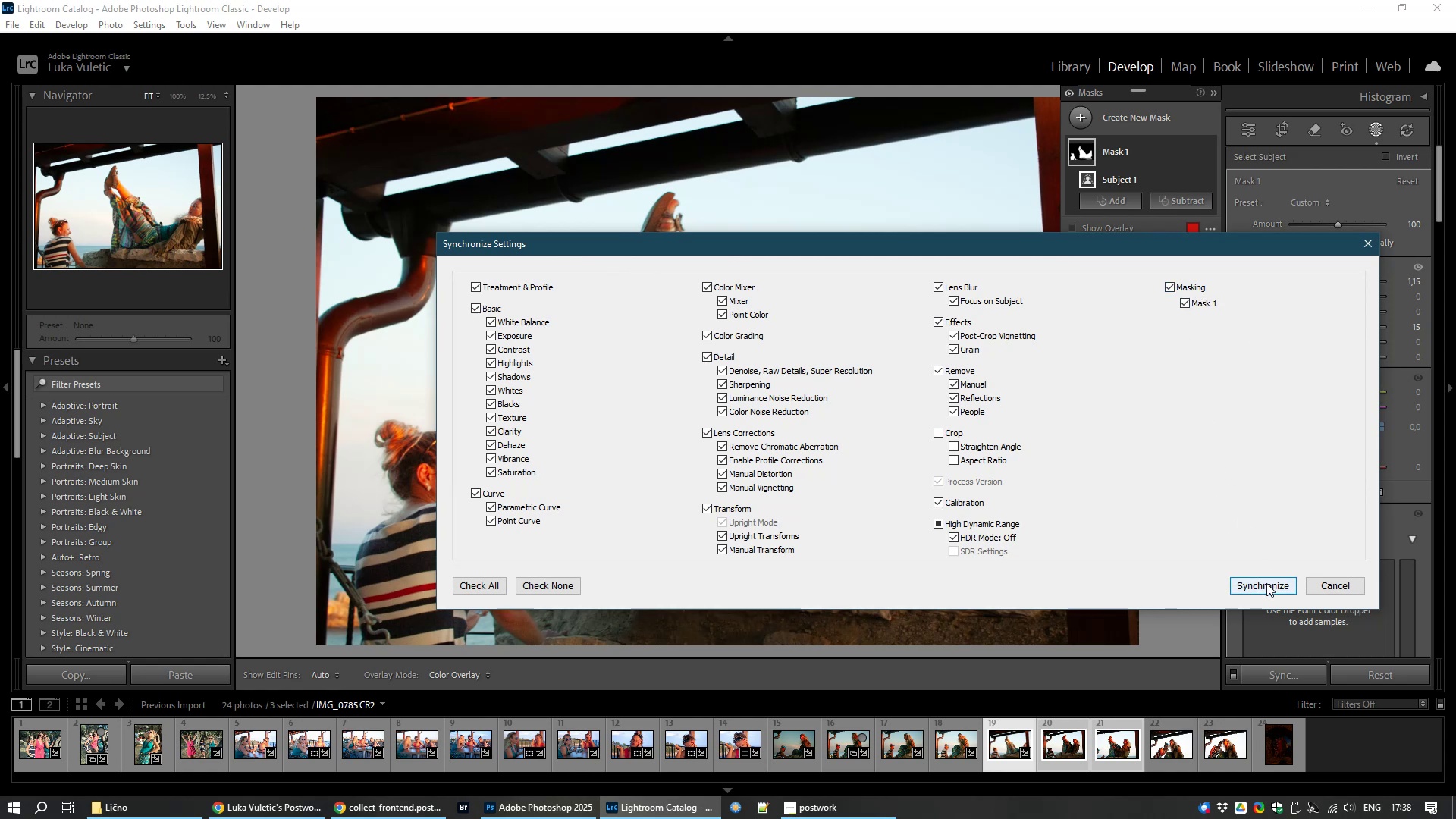 
left_click([1261, 589])
 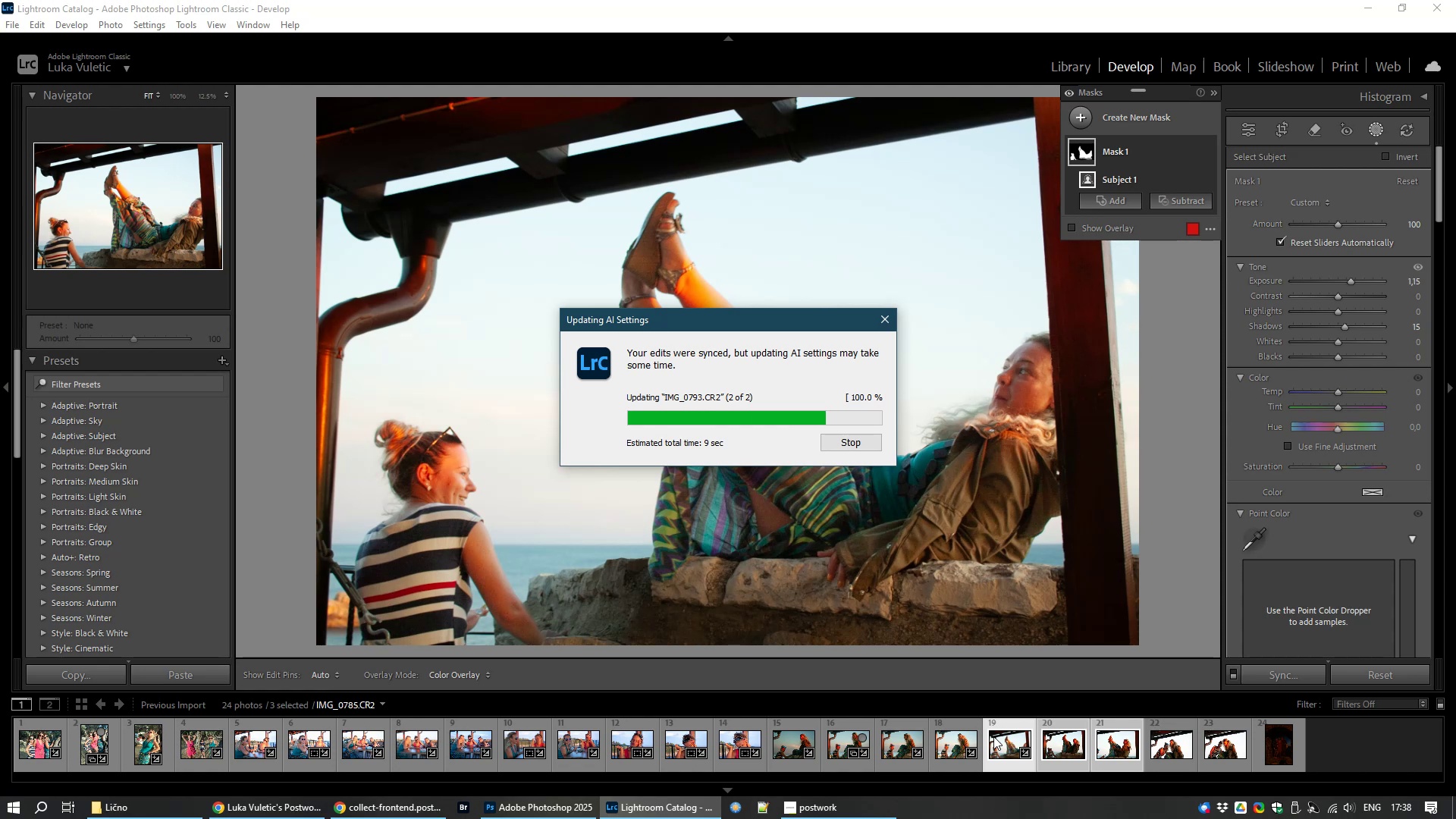 
wait(11.54)
 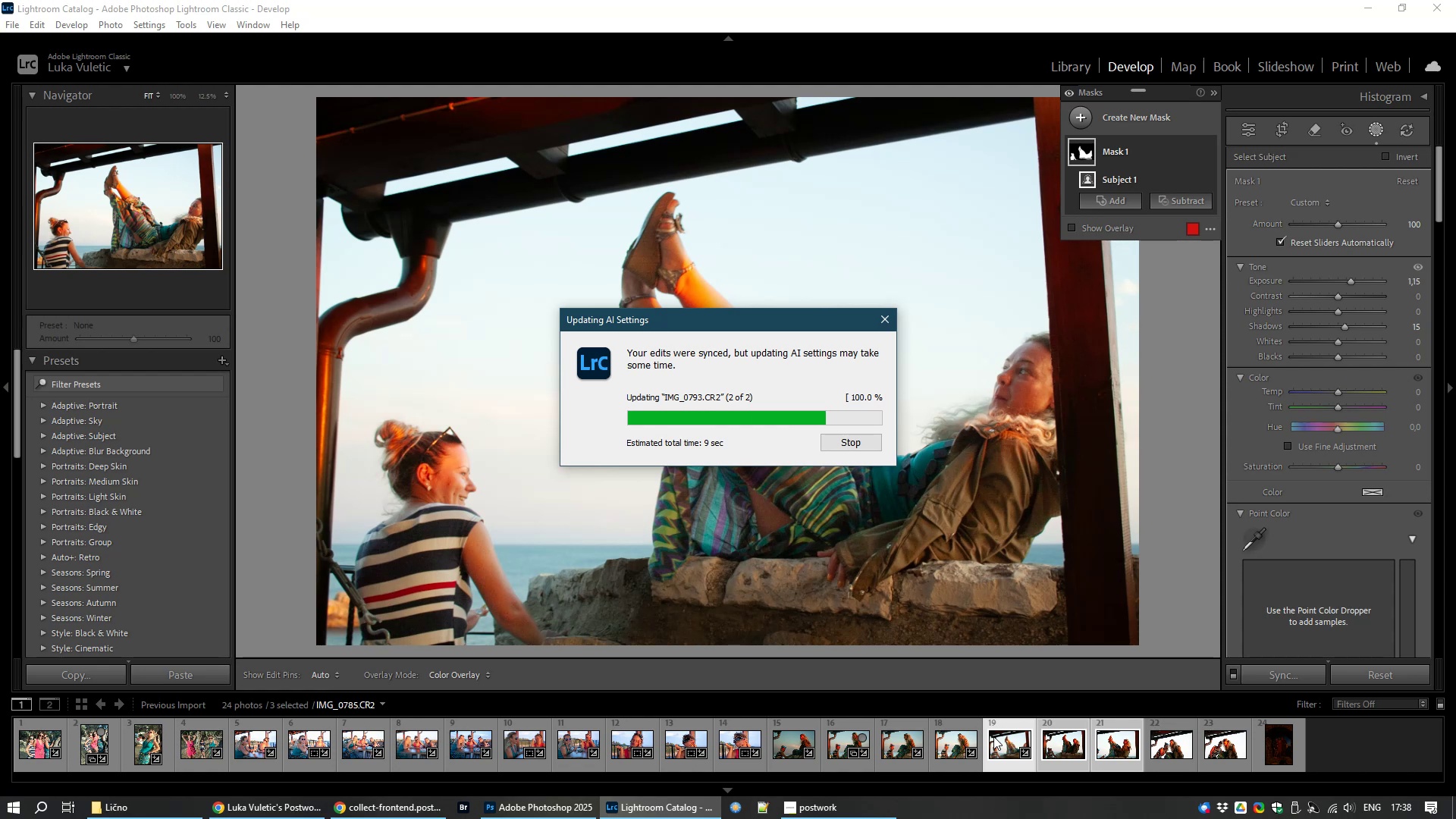 
left_click([1046, 753])
 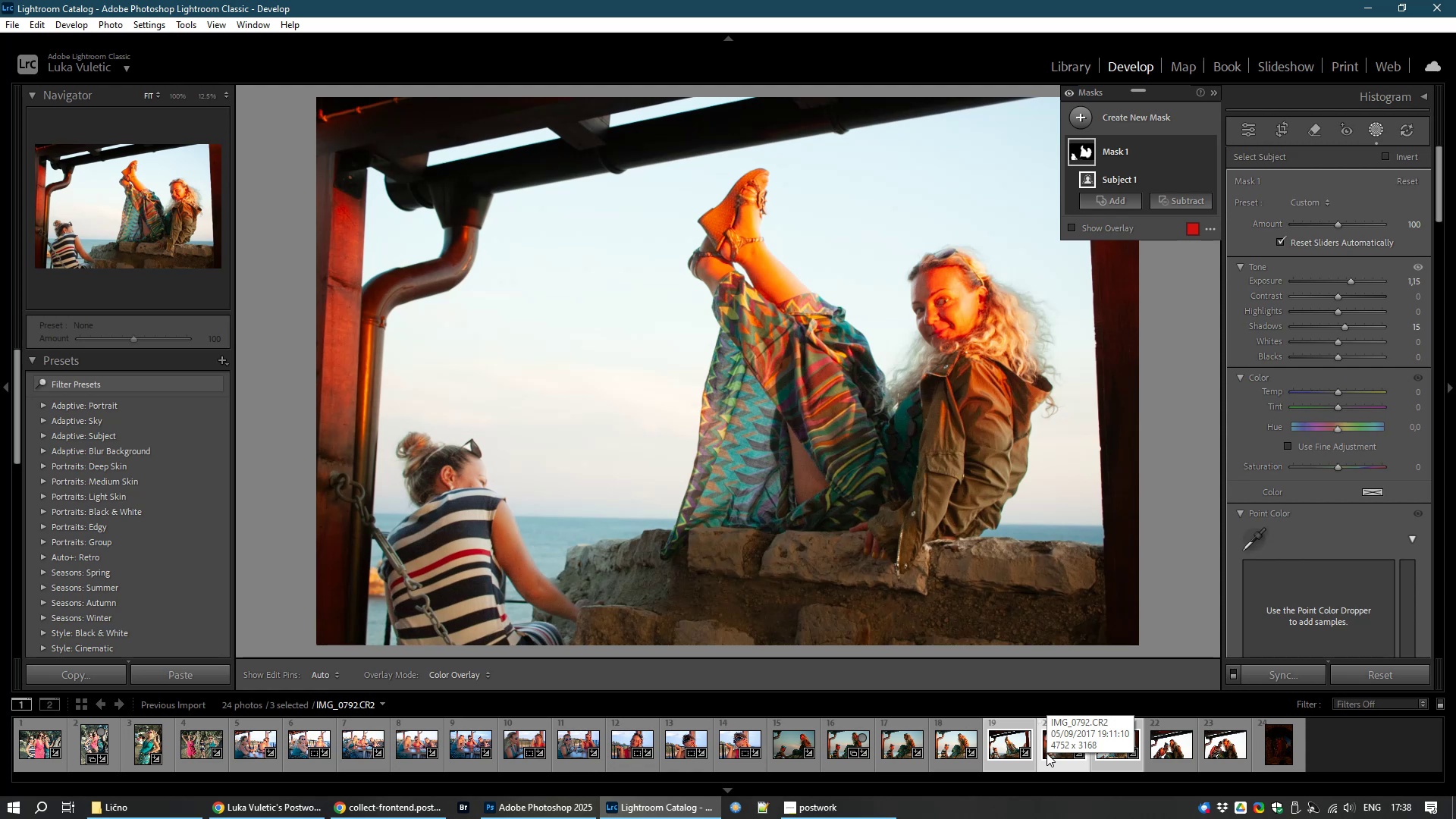 
wait(6.4)
 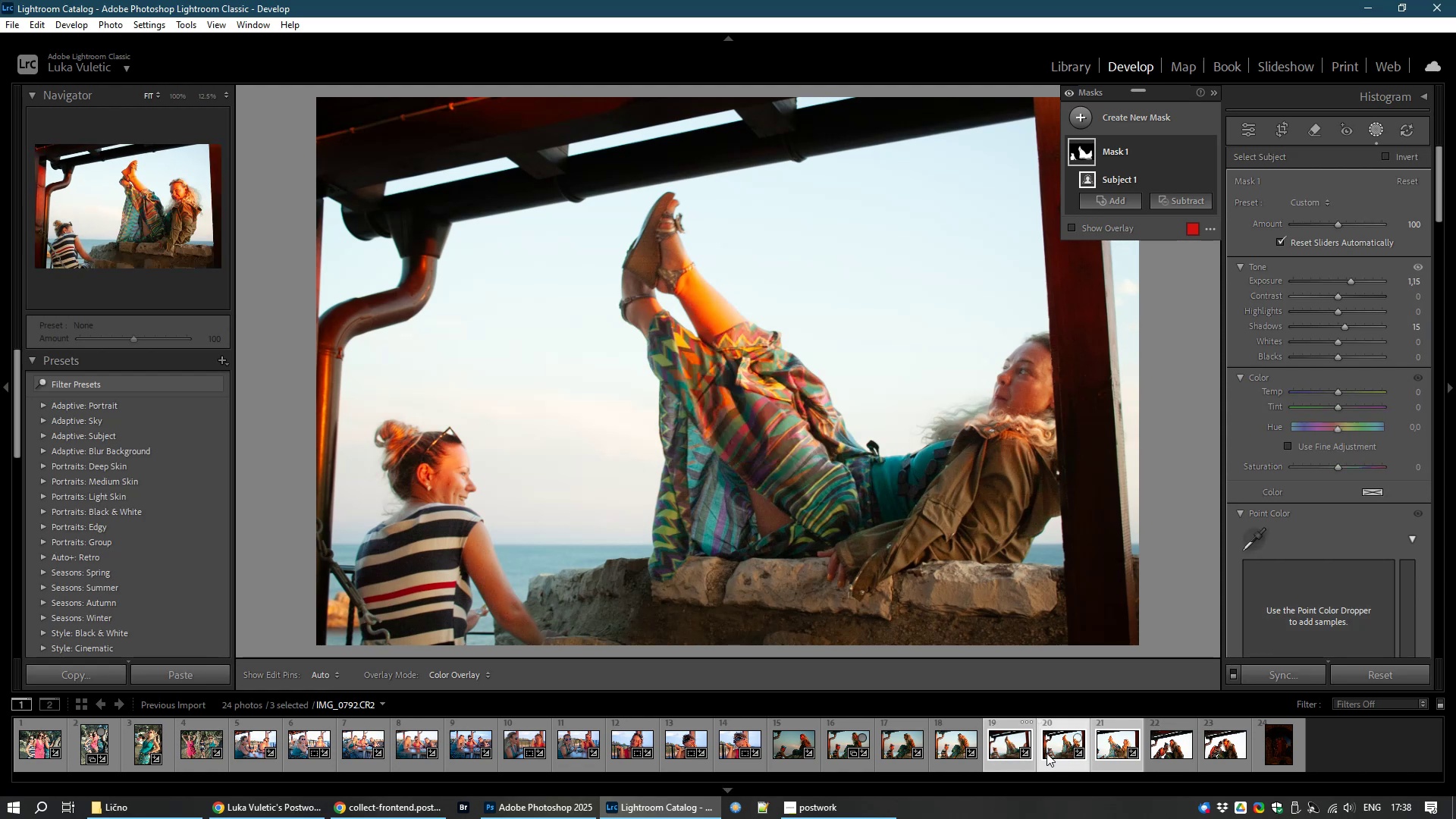 
left_click([1107, 742])
 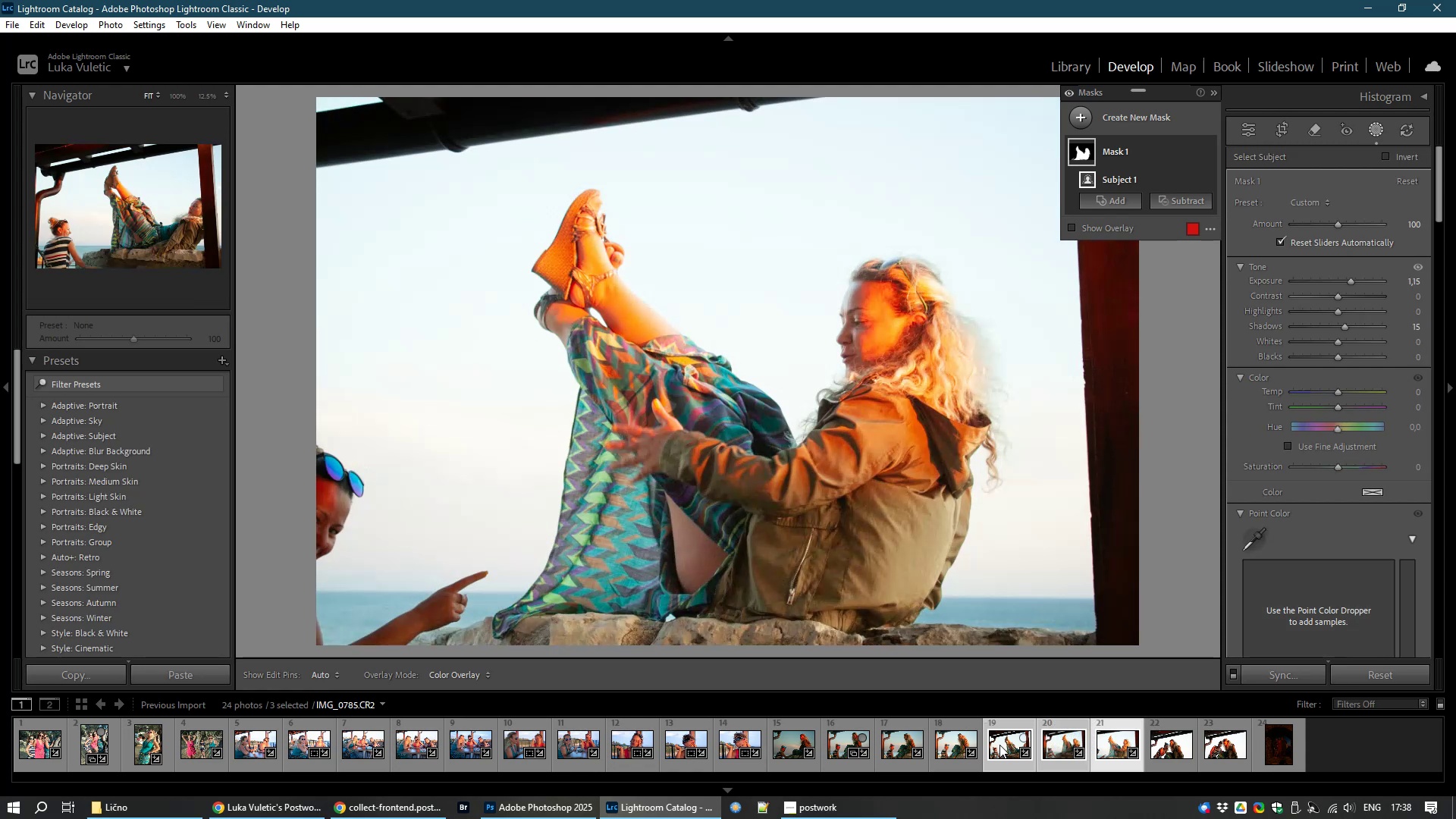 
left_click([999, 745])
 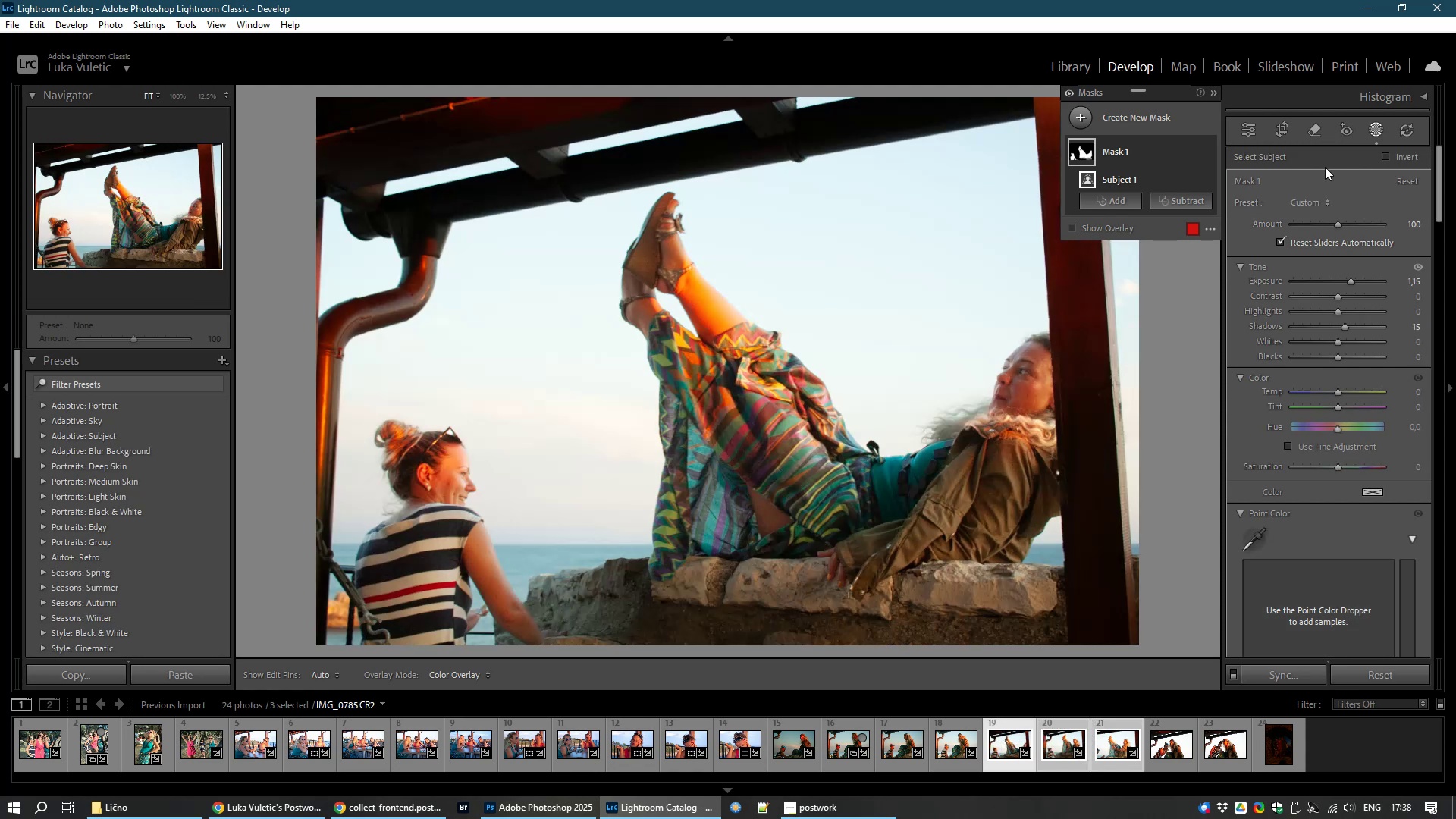 
left_click([1253, 123])
 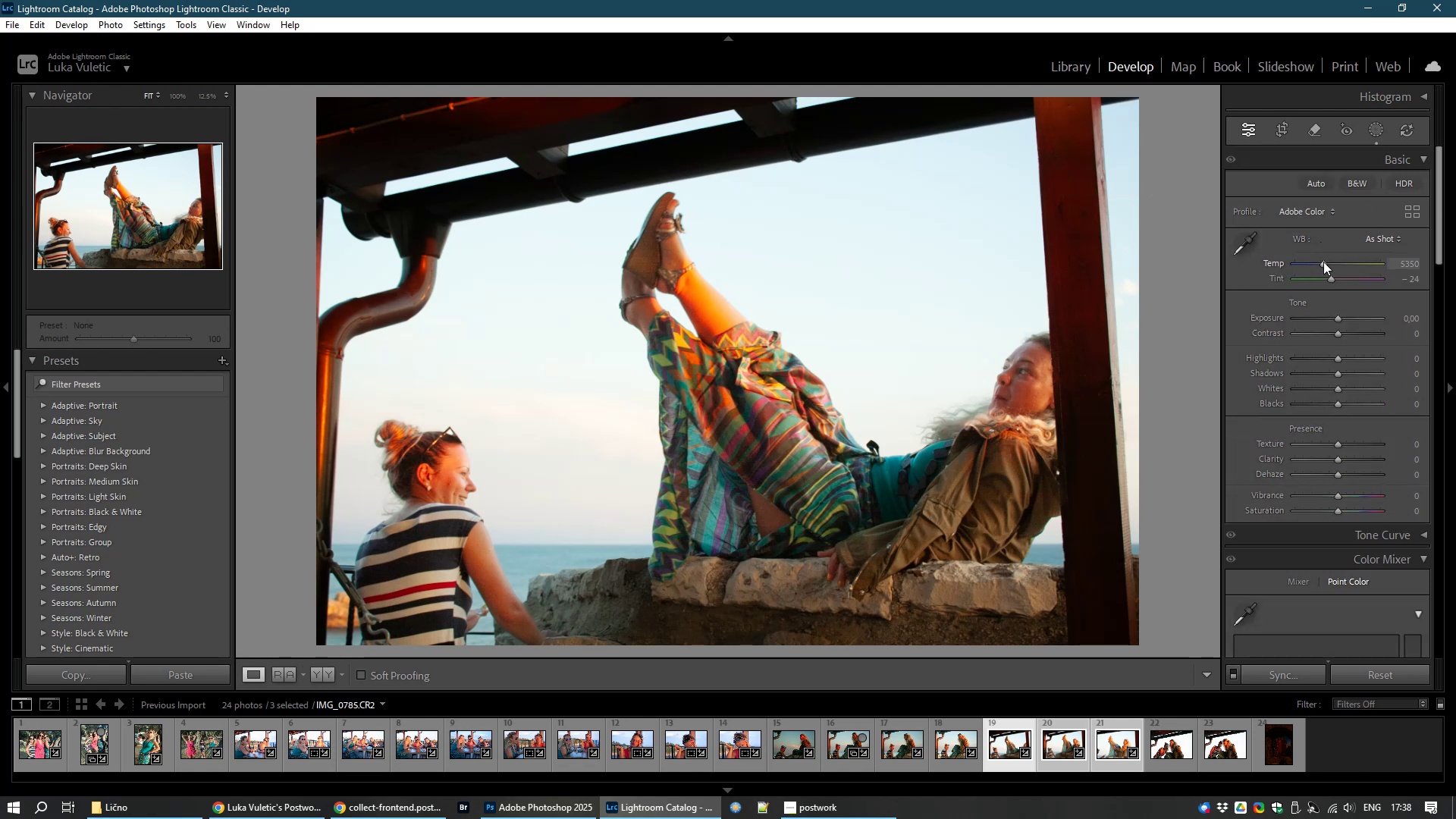 
left_click([1376, 237])
 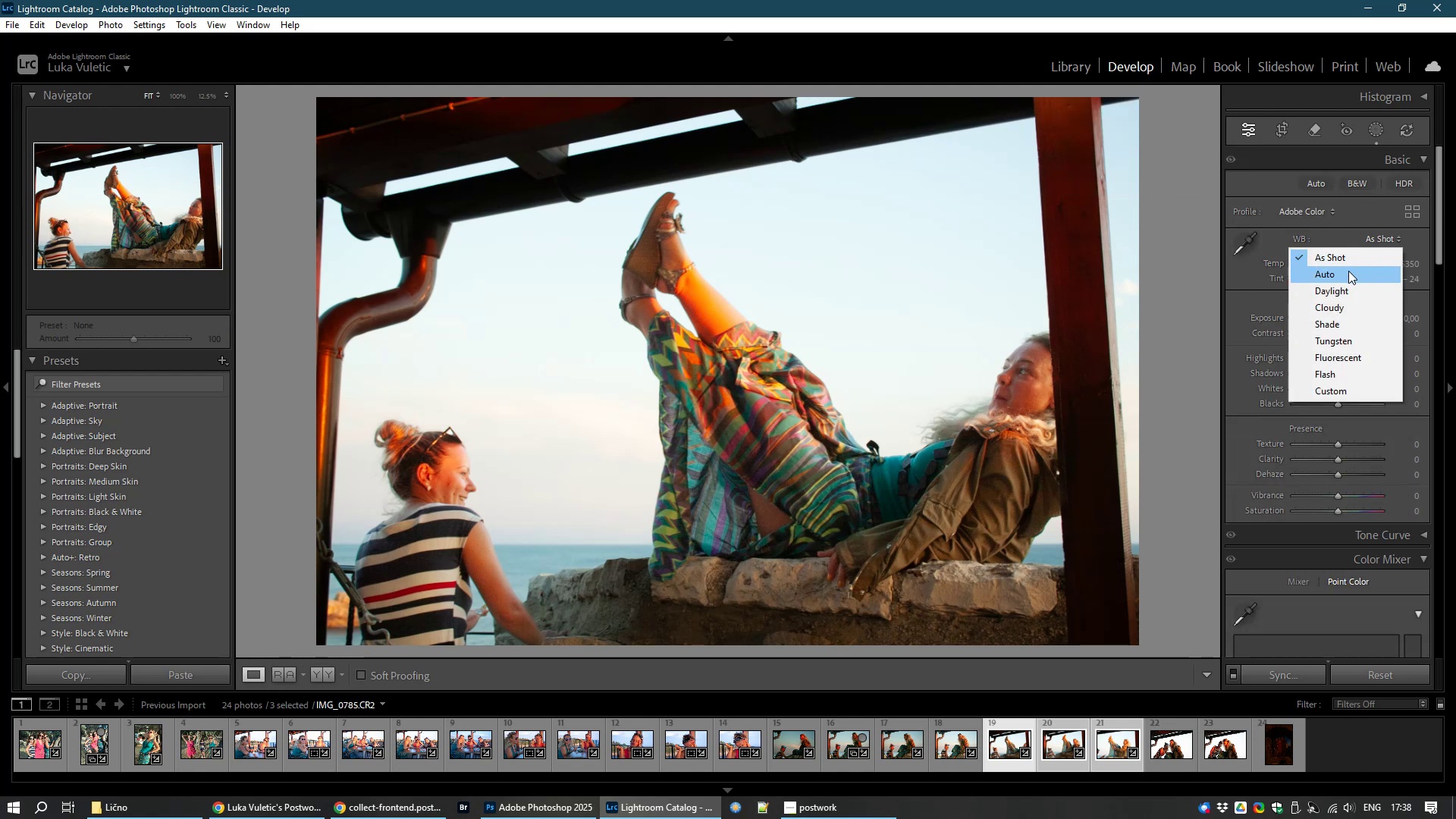 
left_click([1348, 271])
 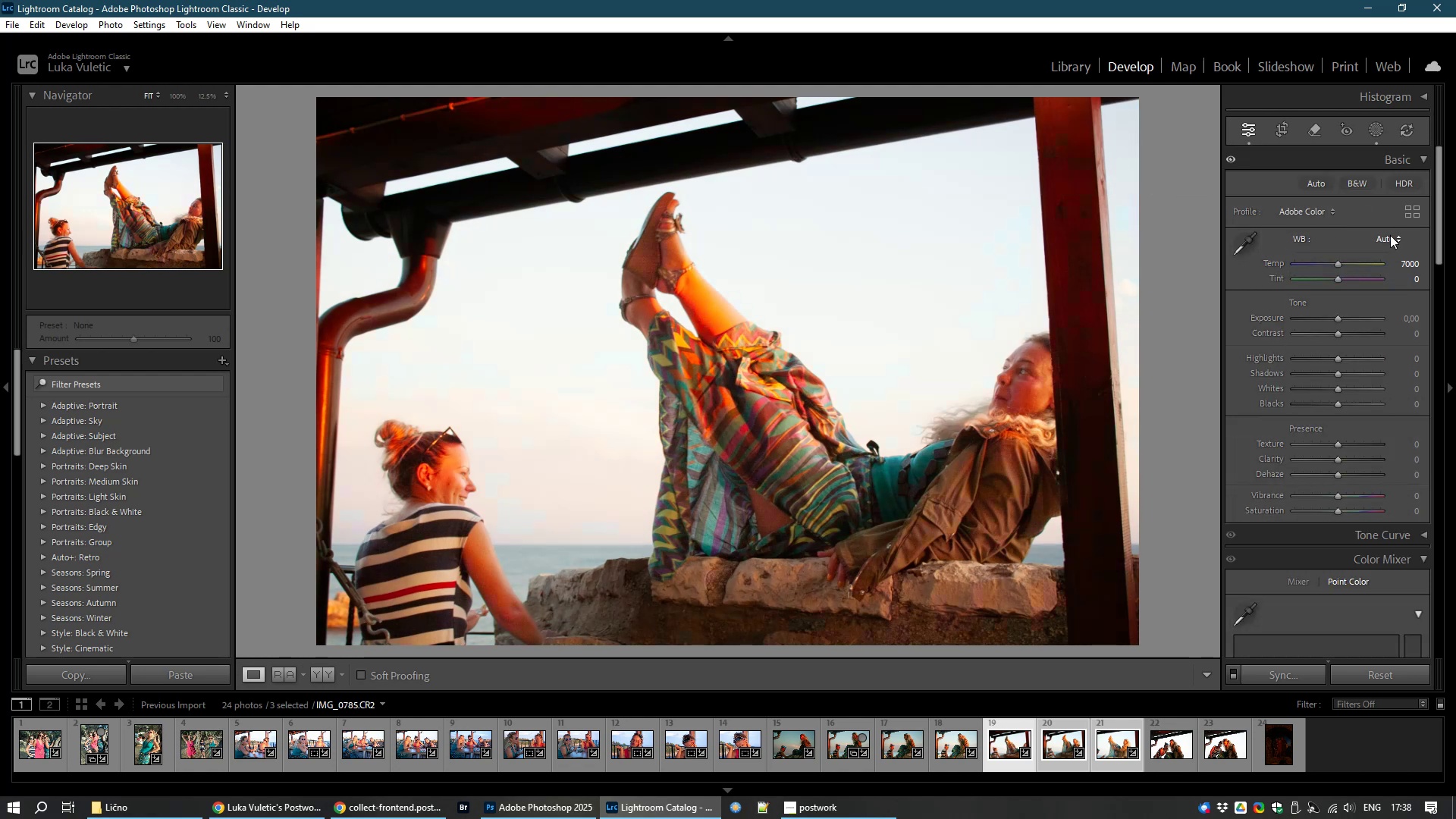 
left_click([1376, 240])
 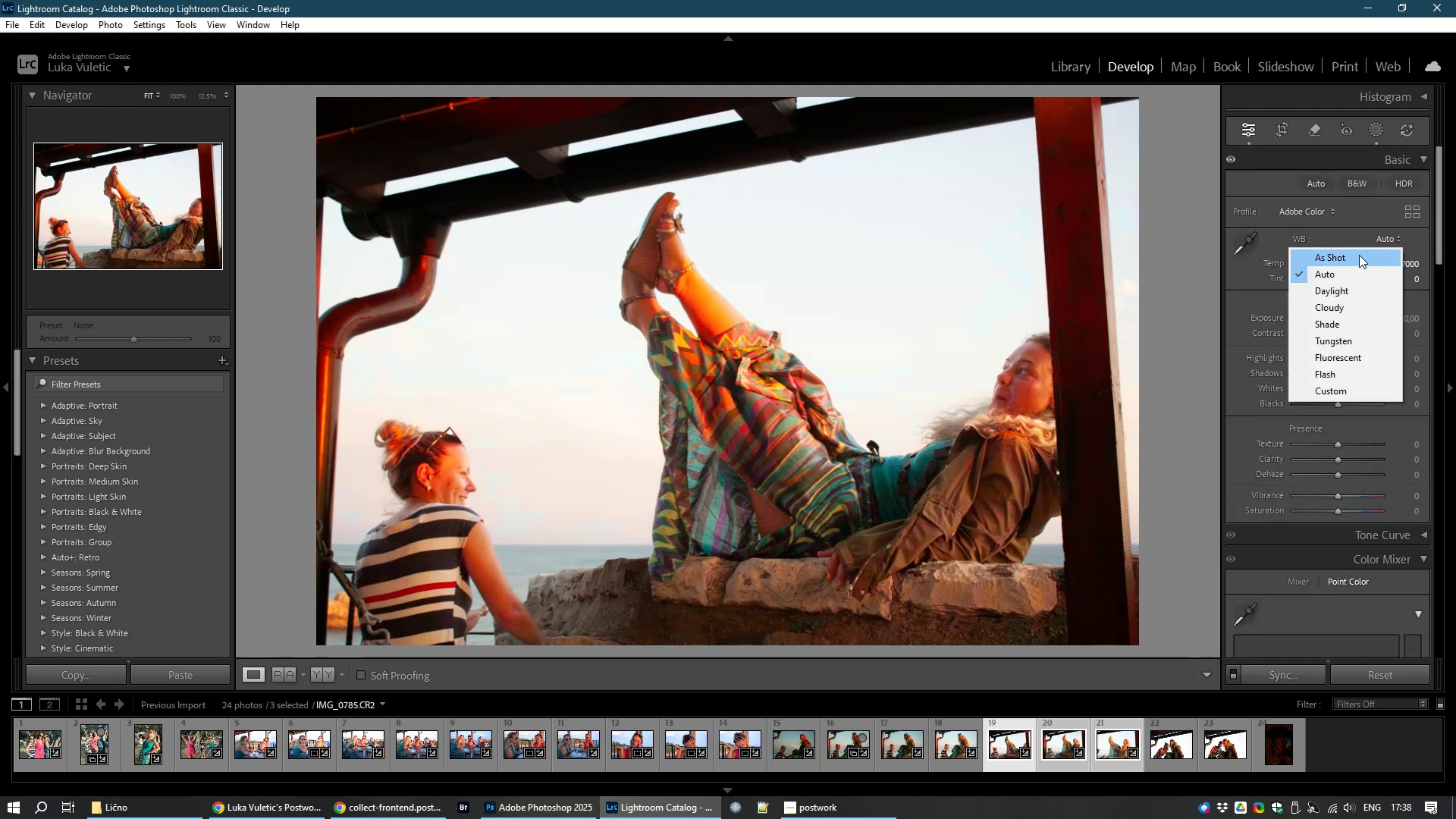 
left_click([1359, 256])
 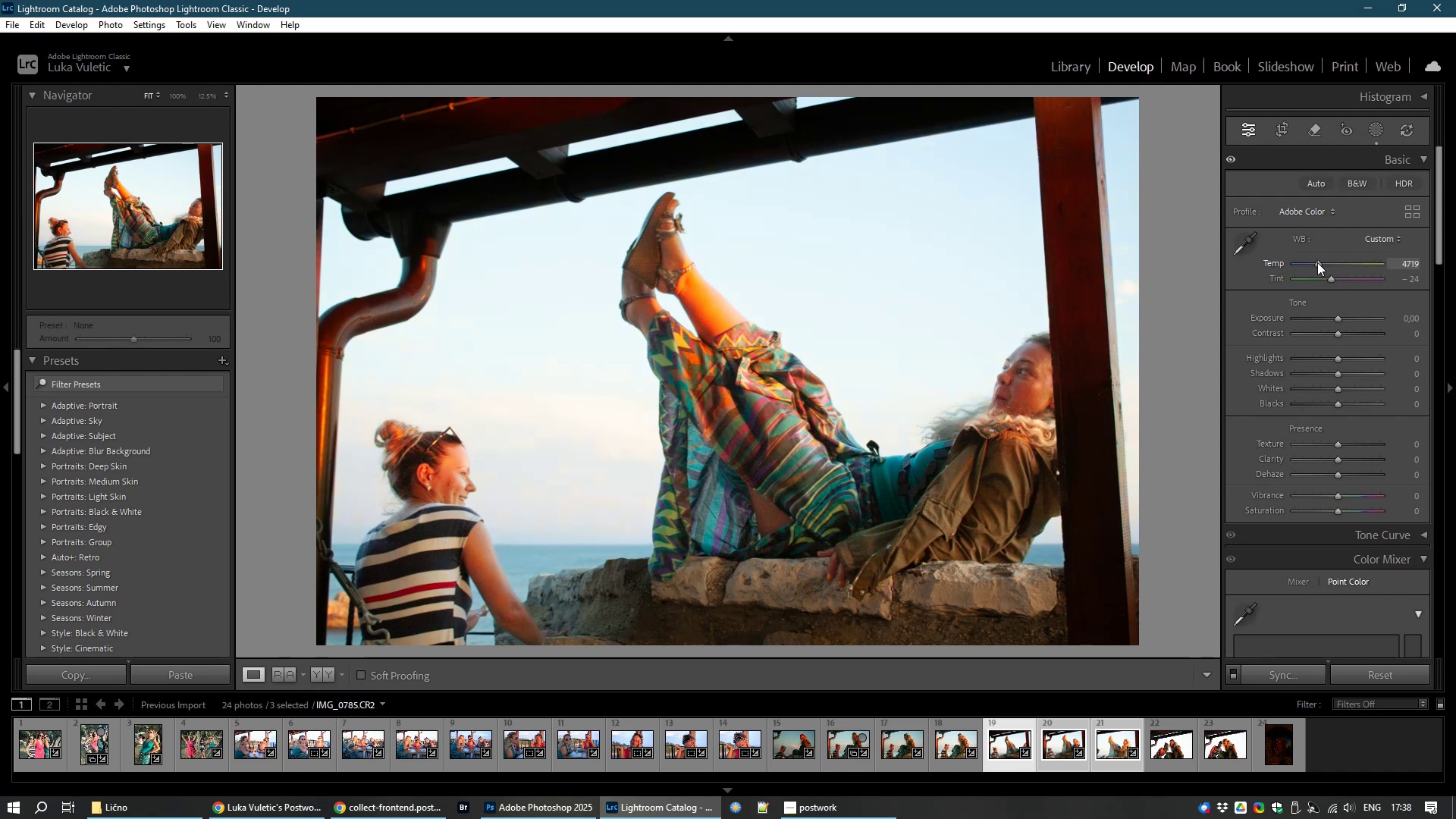 
wait(9.21)
 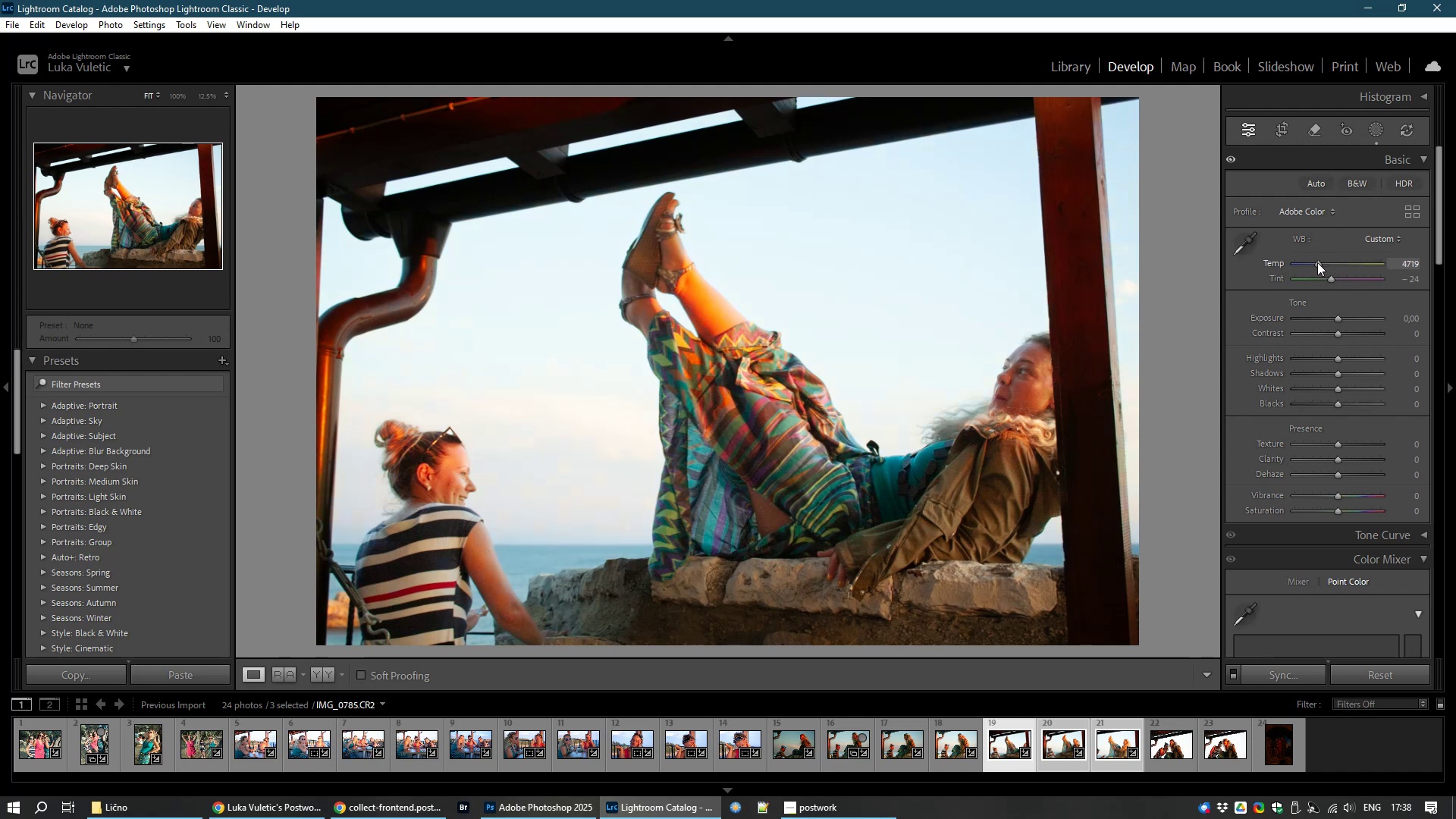 
left_click([1059, 749])
 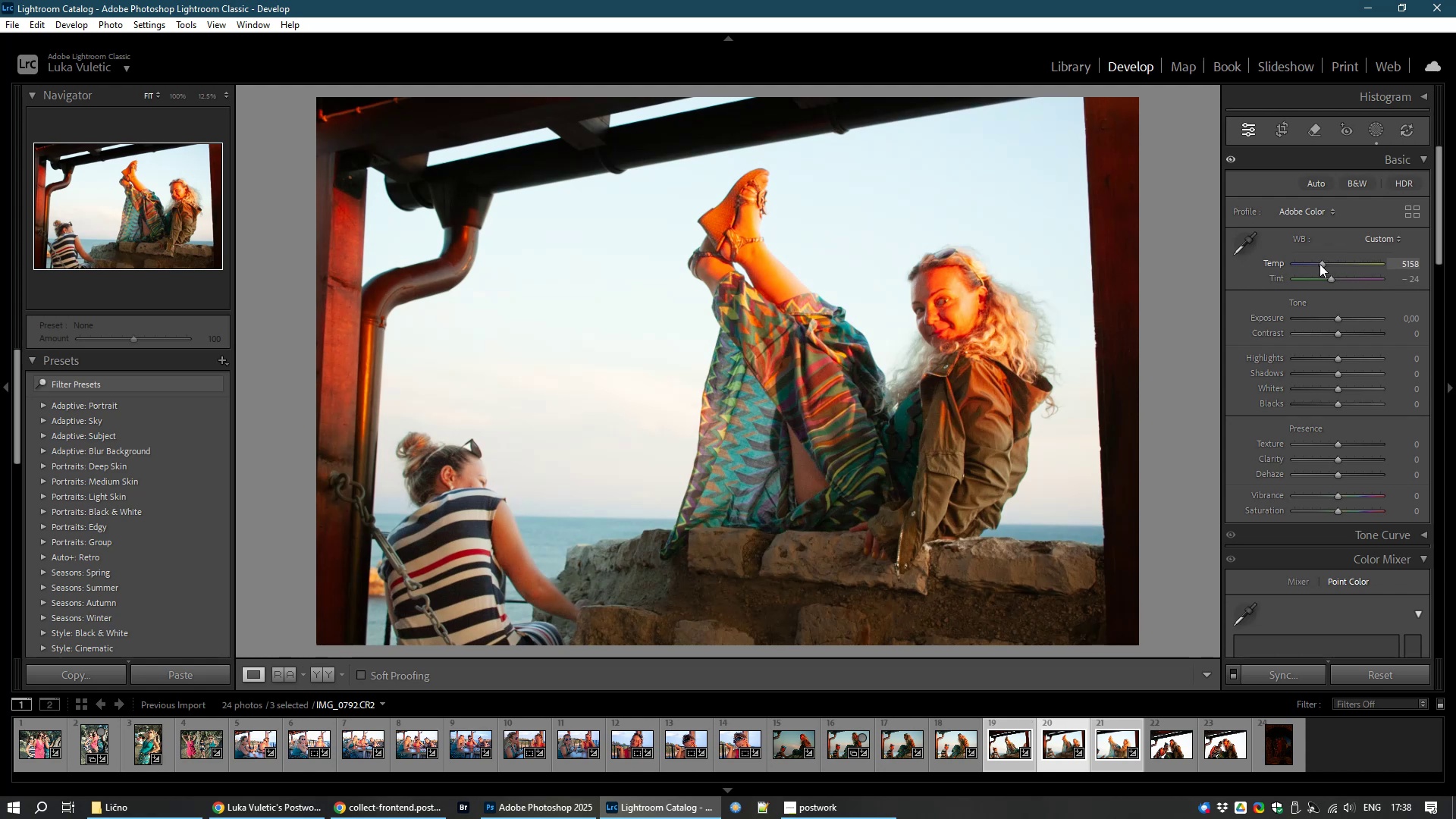 
wait(11.12)
 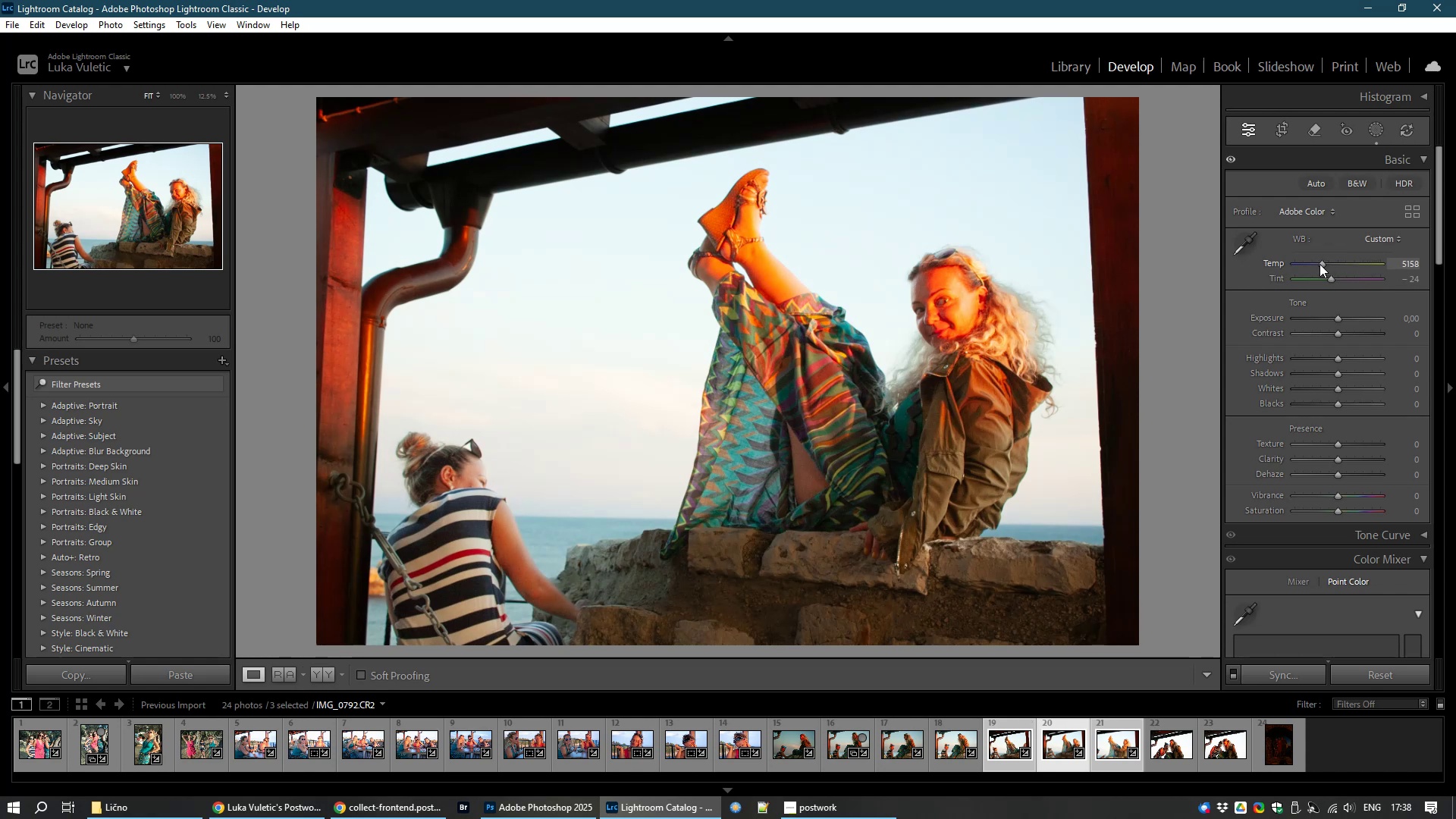 
left_click([1112, 742])
 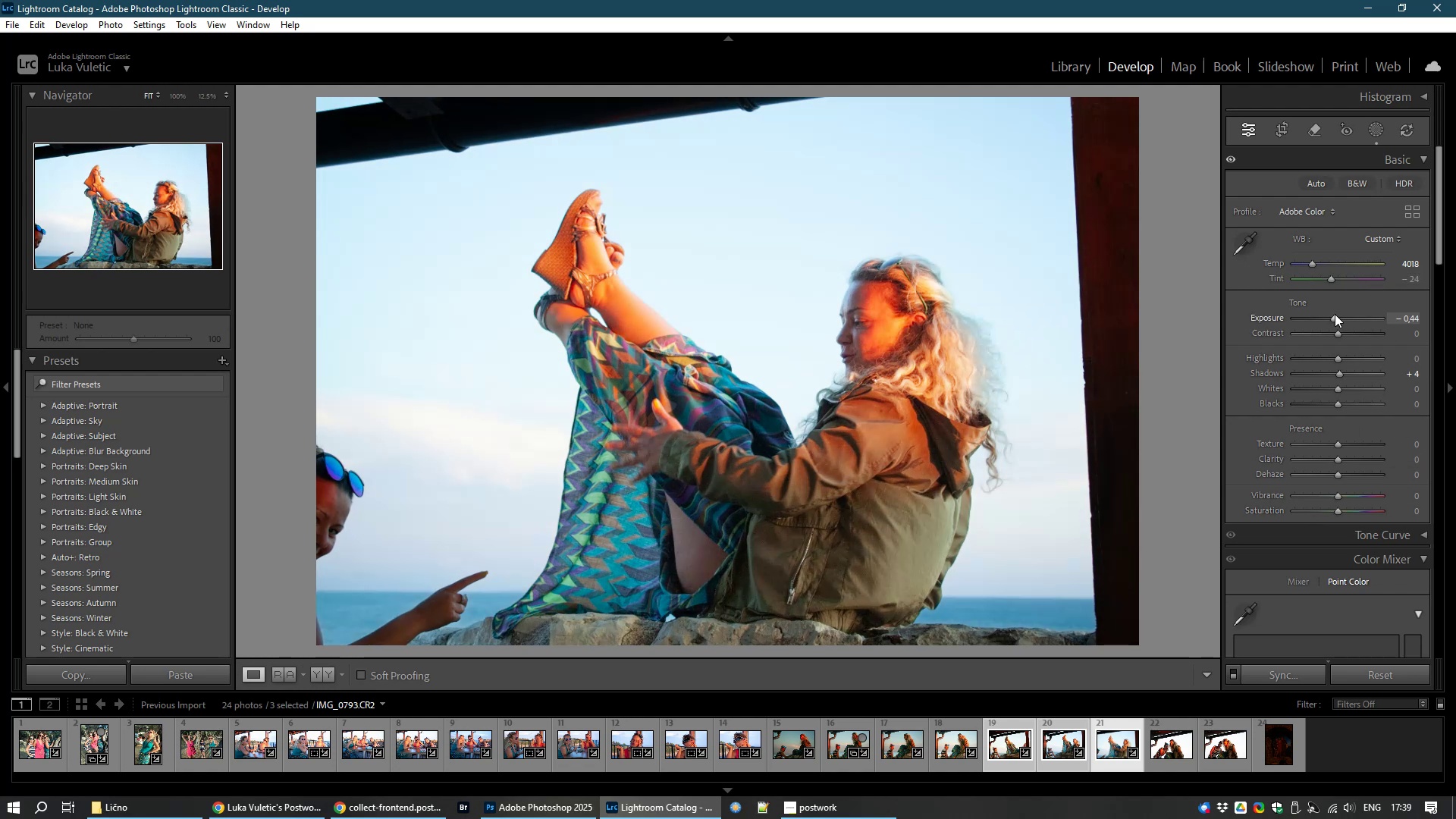 
wait(34.88)
 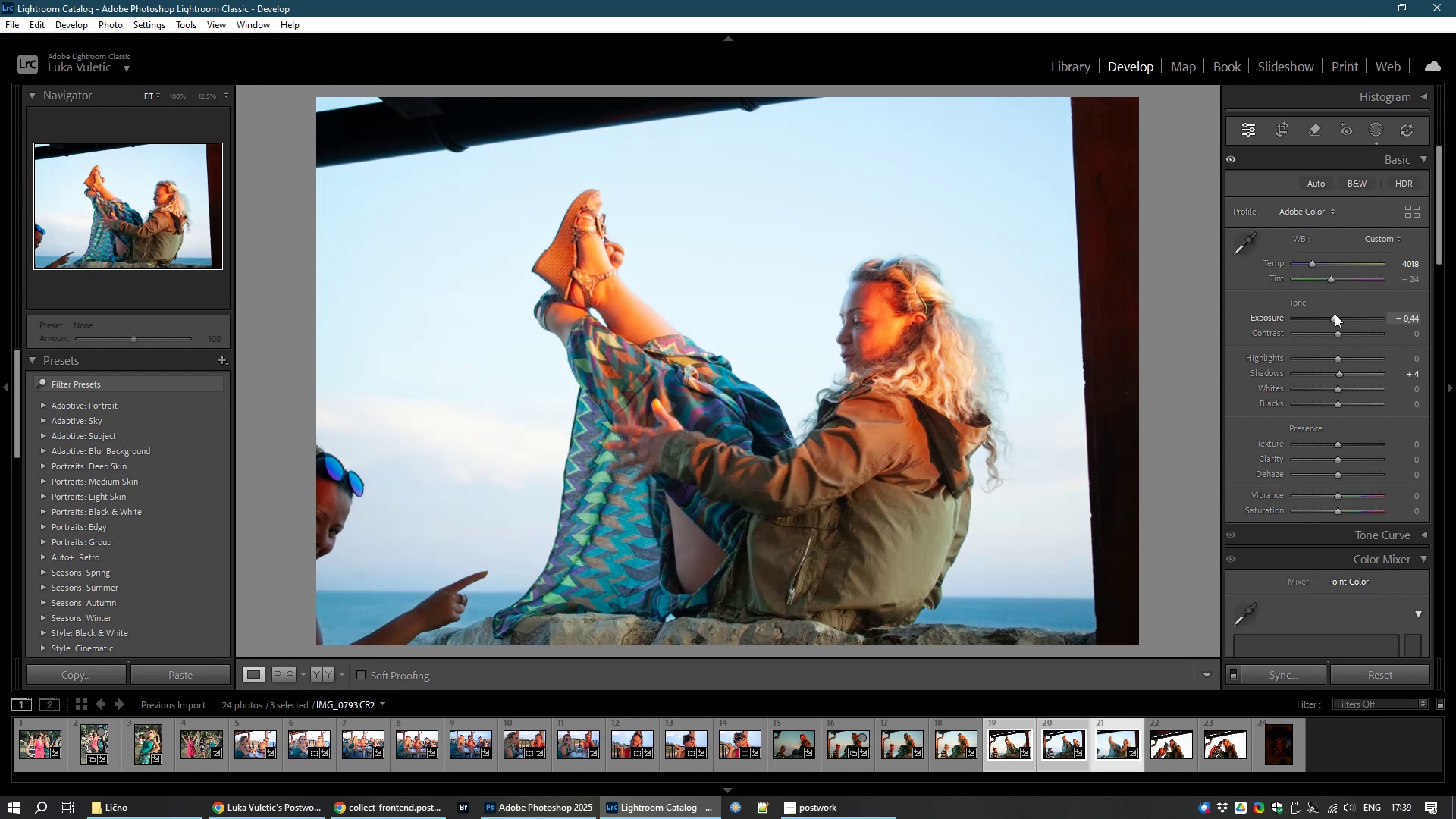 
left_click([1170, 747])
 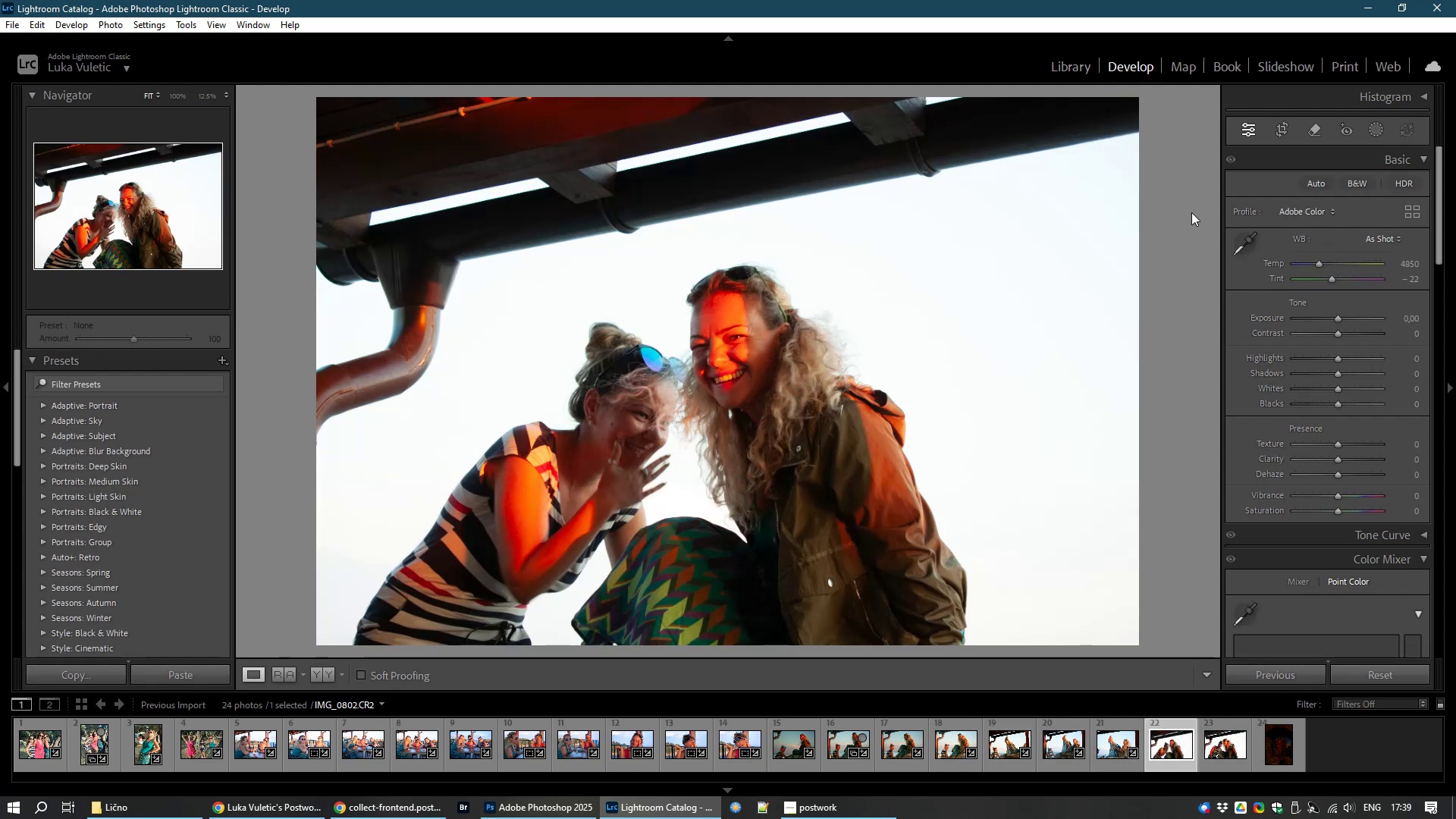 
wait(6.11)
 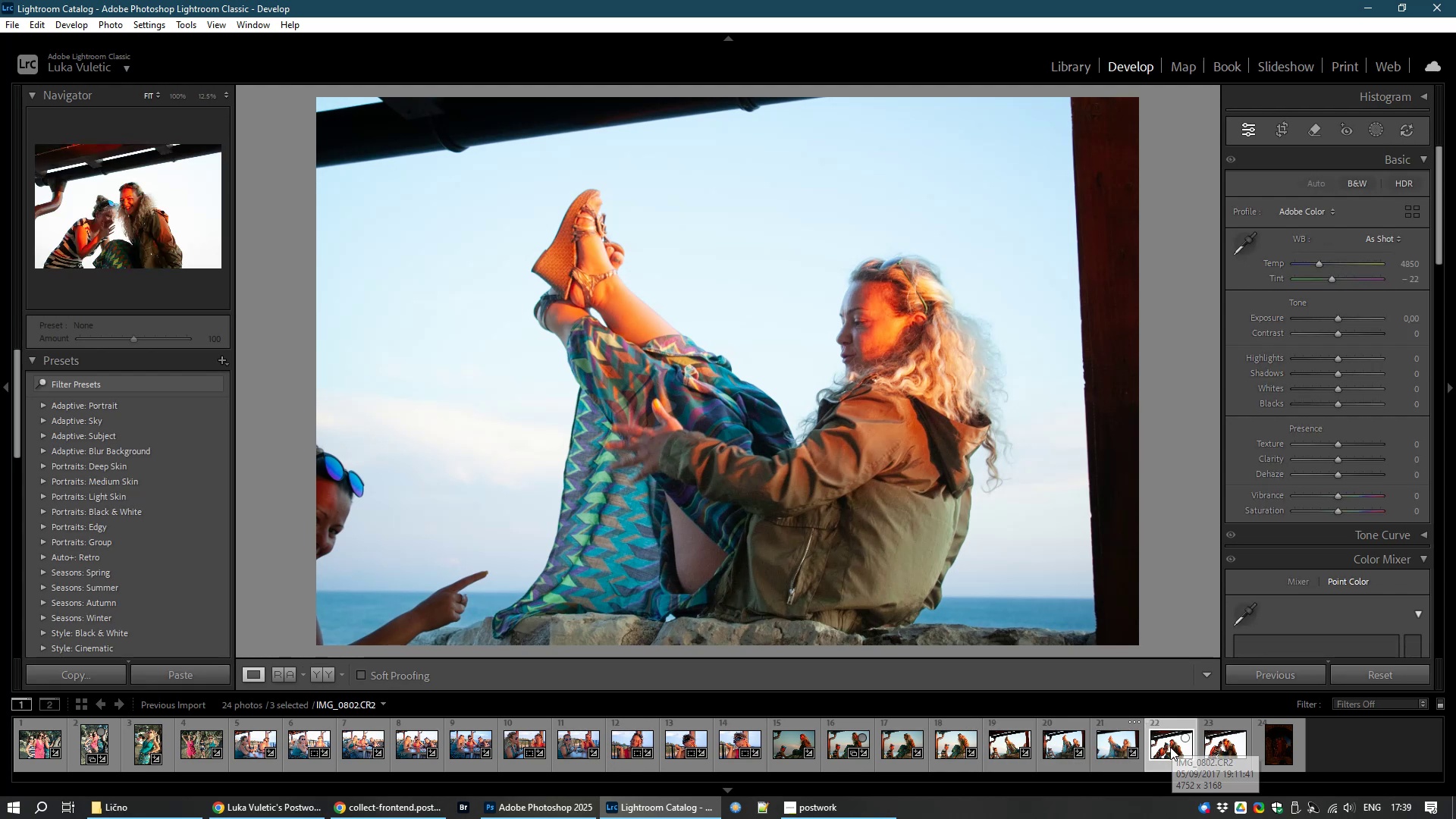 
left_click([1283, 125])
 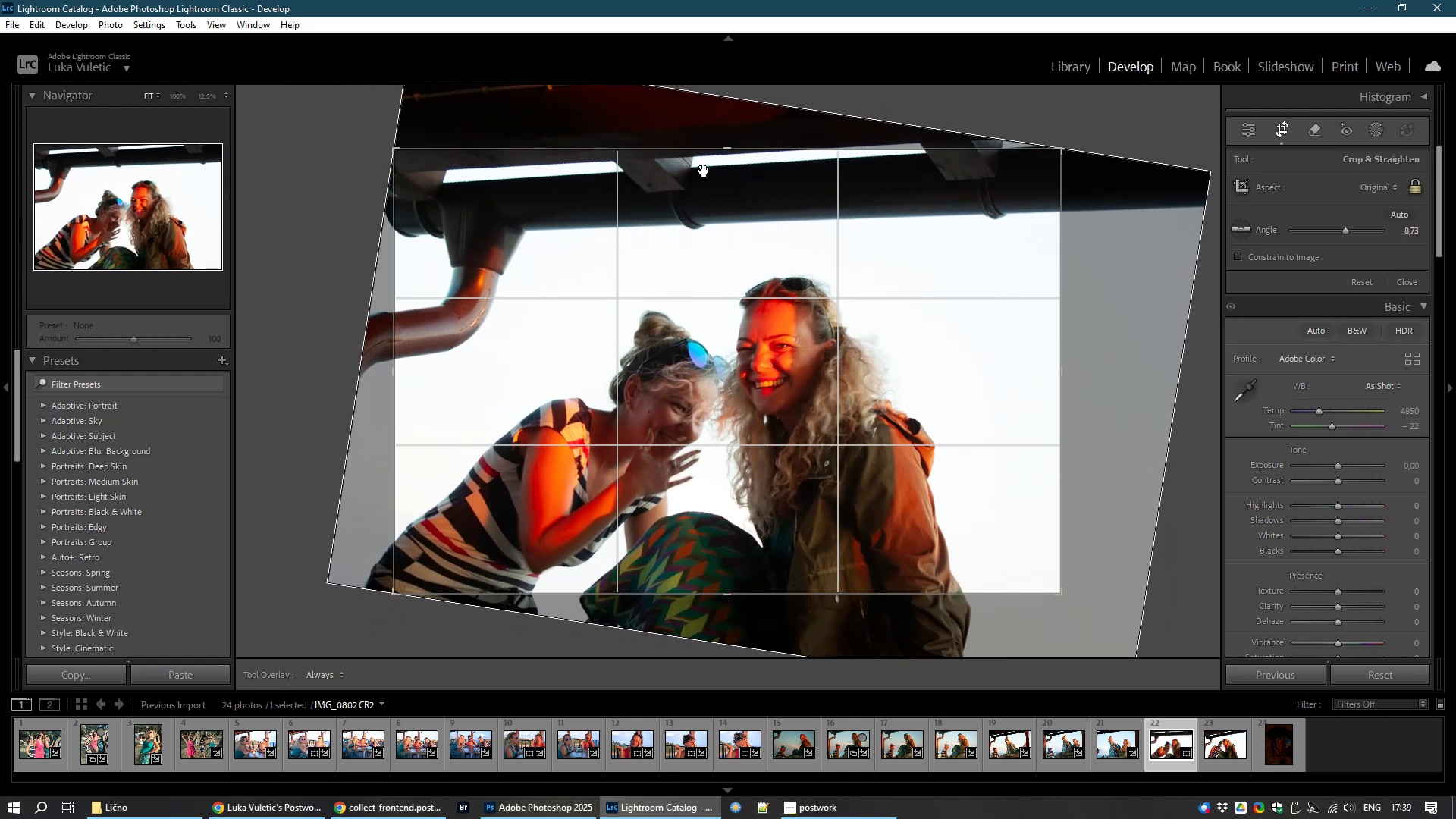 
wait(11.98)
 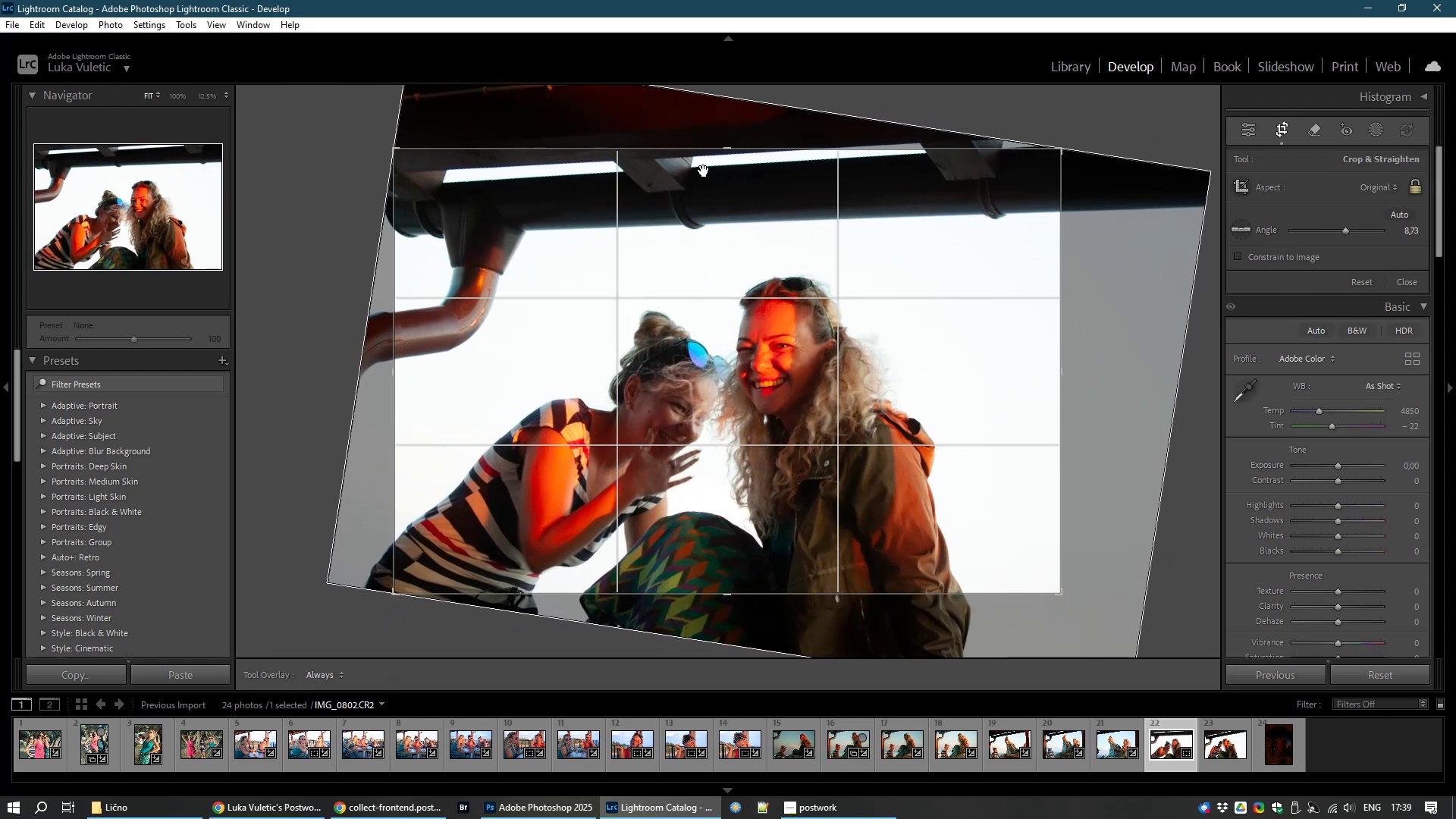 
double_click([740, 334])
 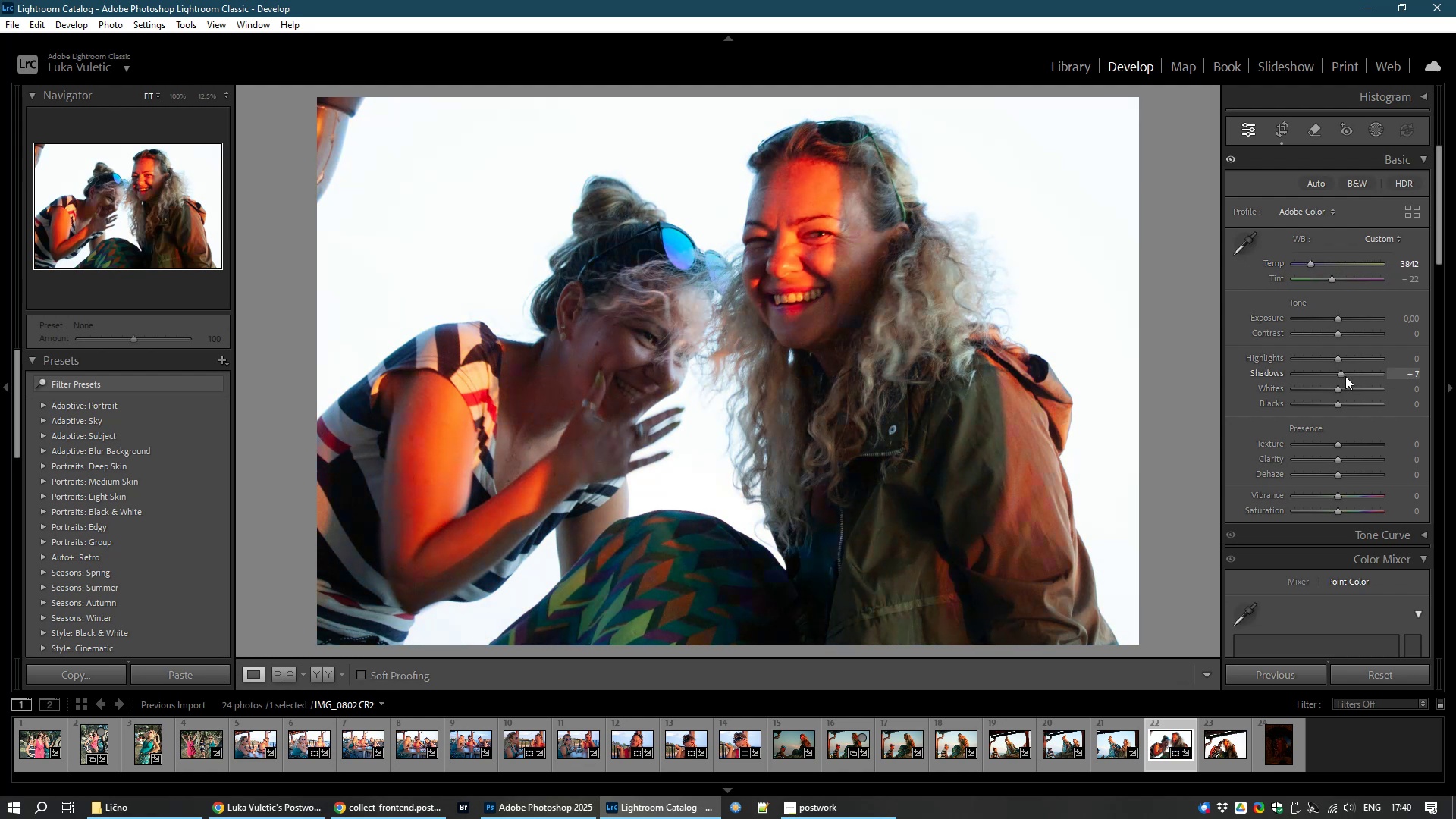 
wait(19.93)
 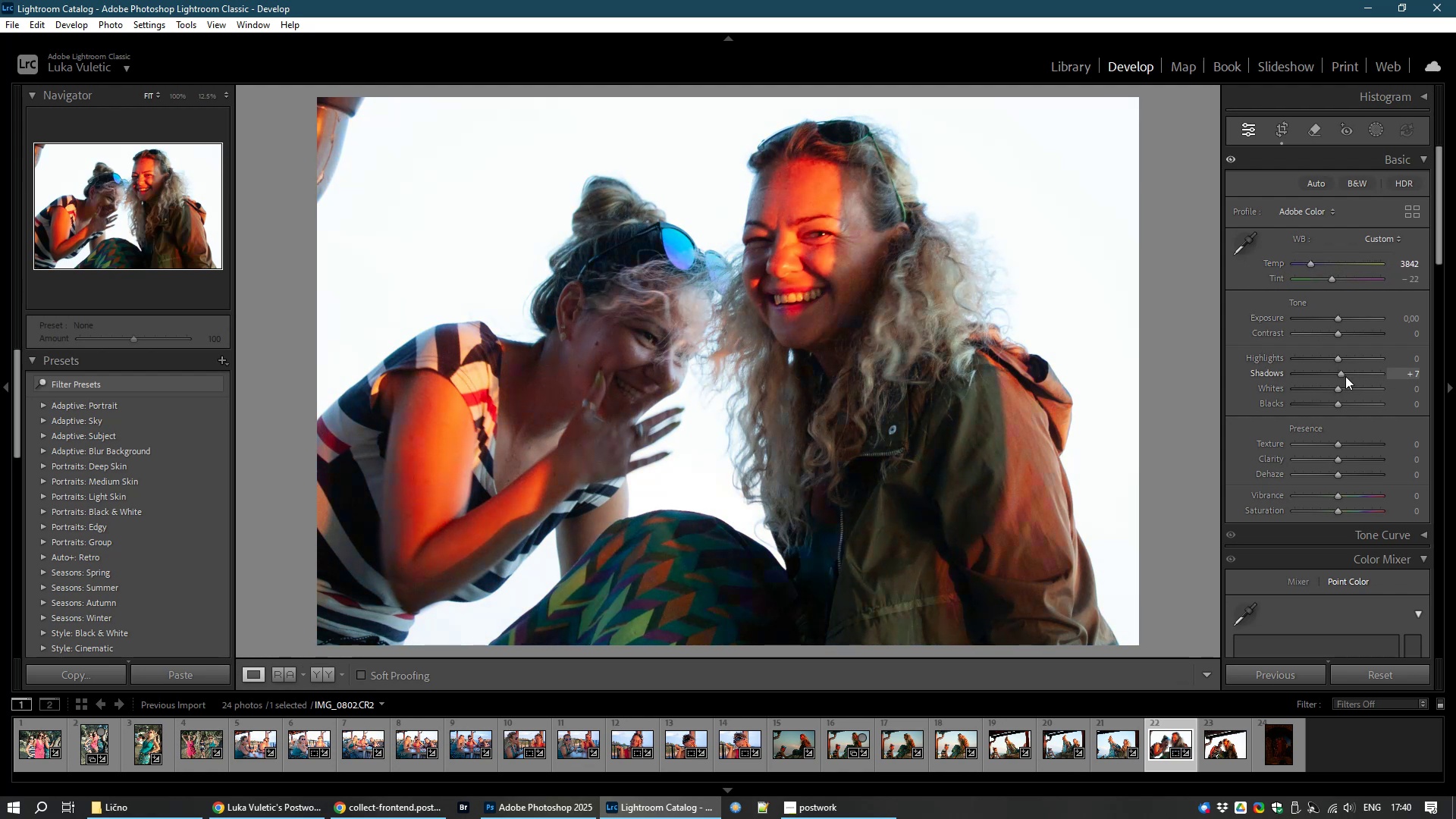 
left_click([1223, 752])
 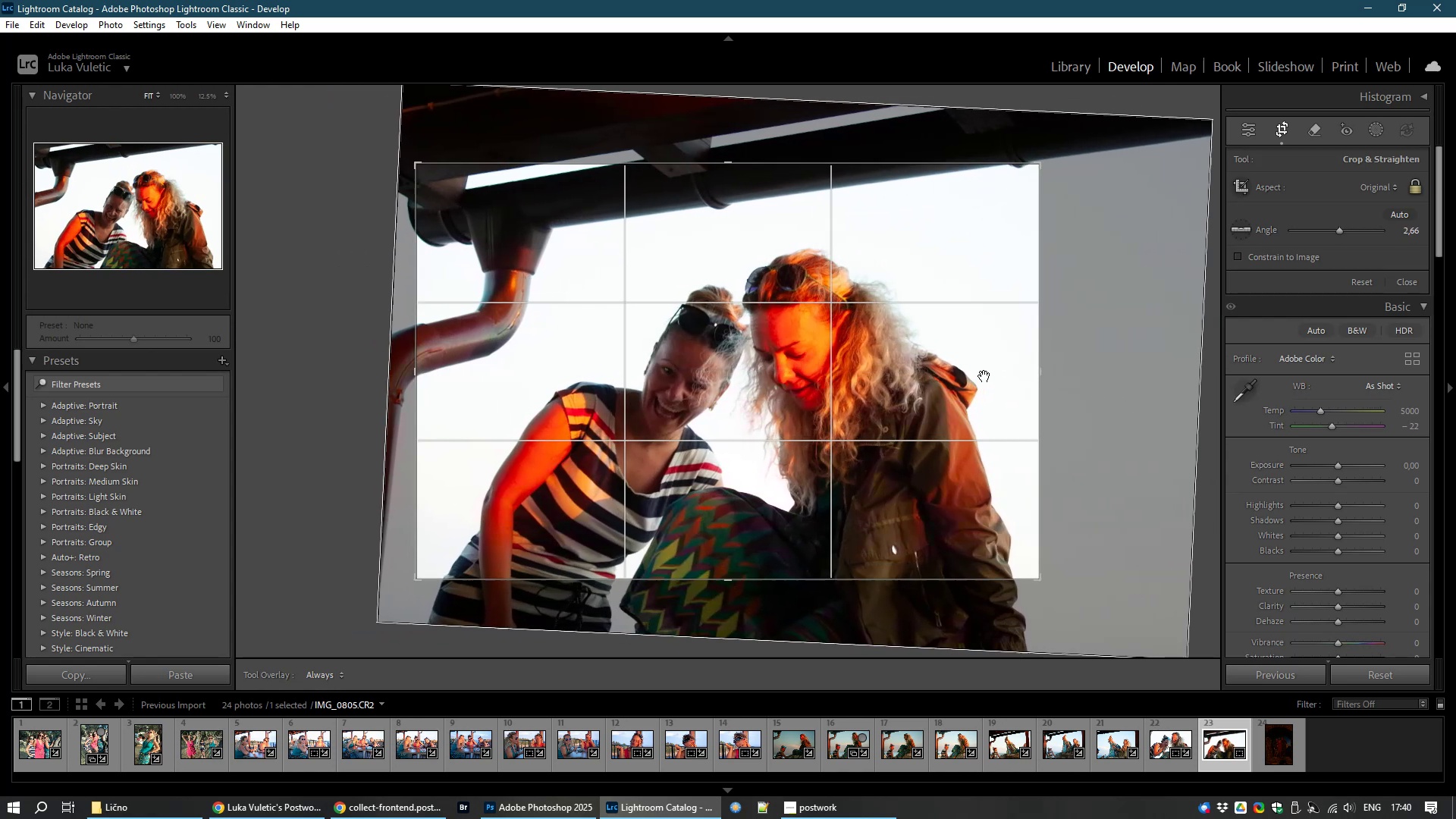 
wait(18.61)
 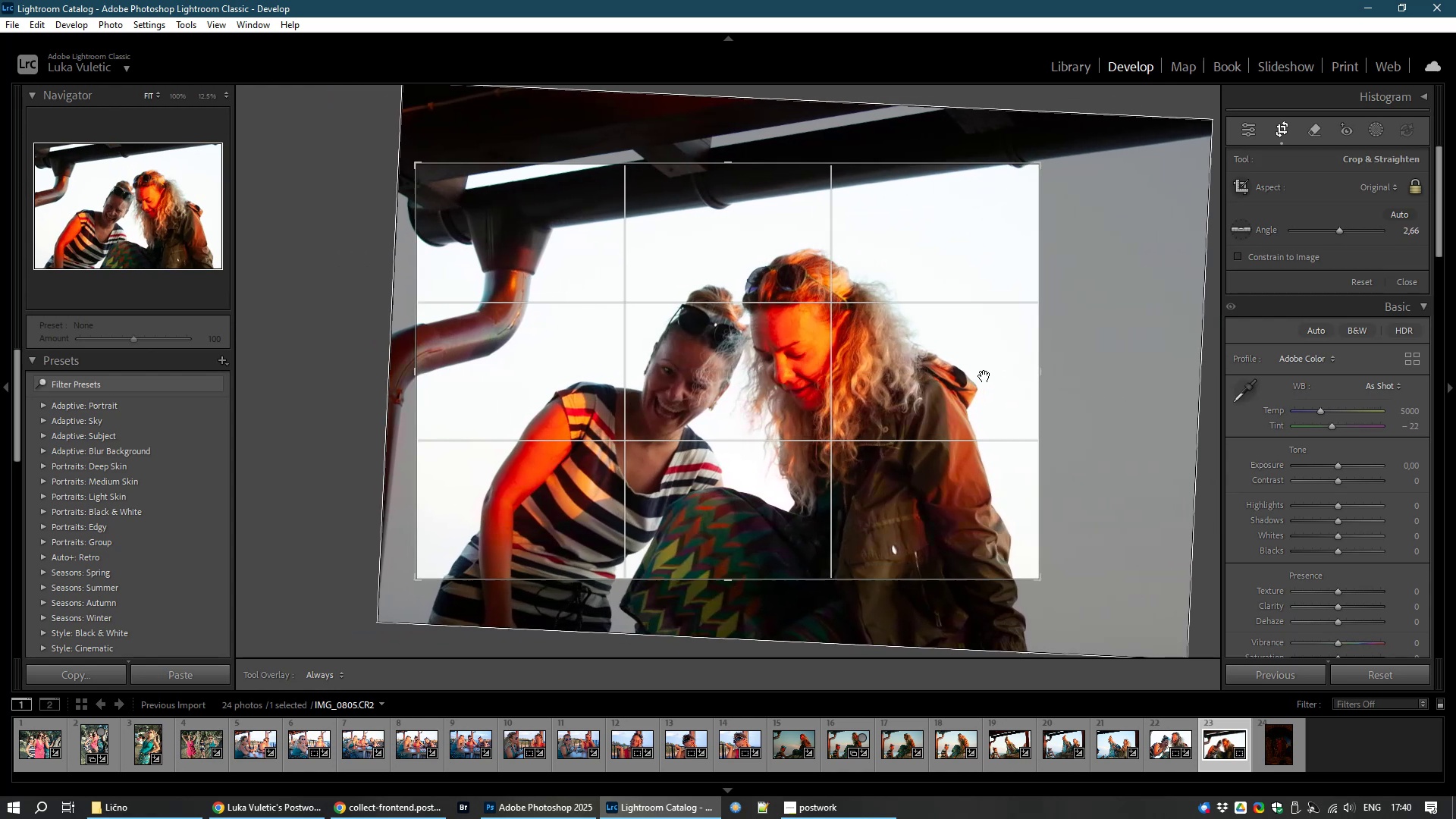 
double_click([892, 271])
 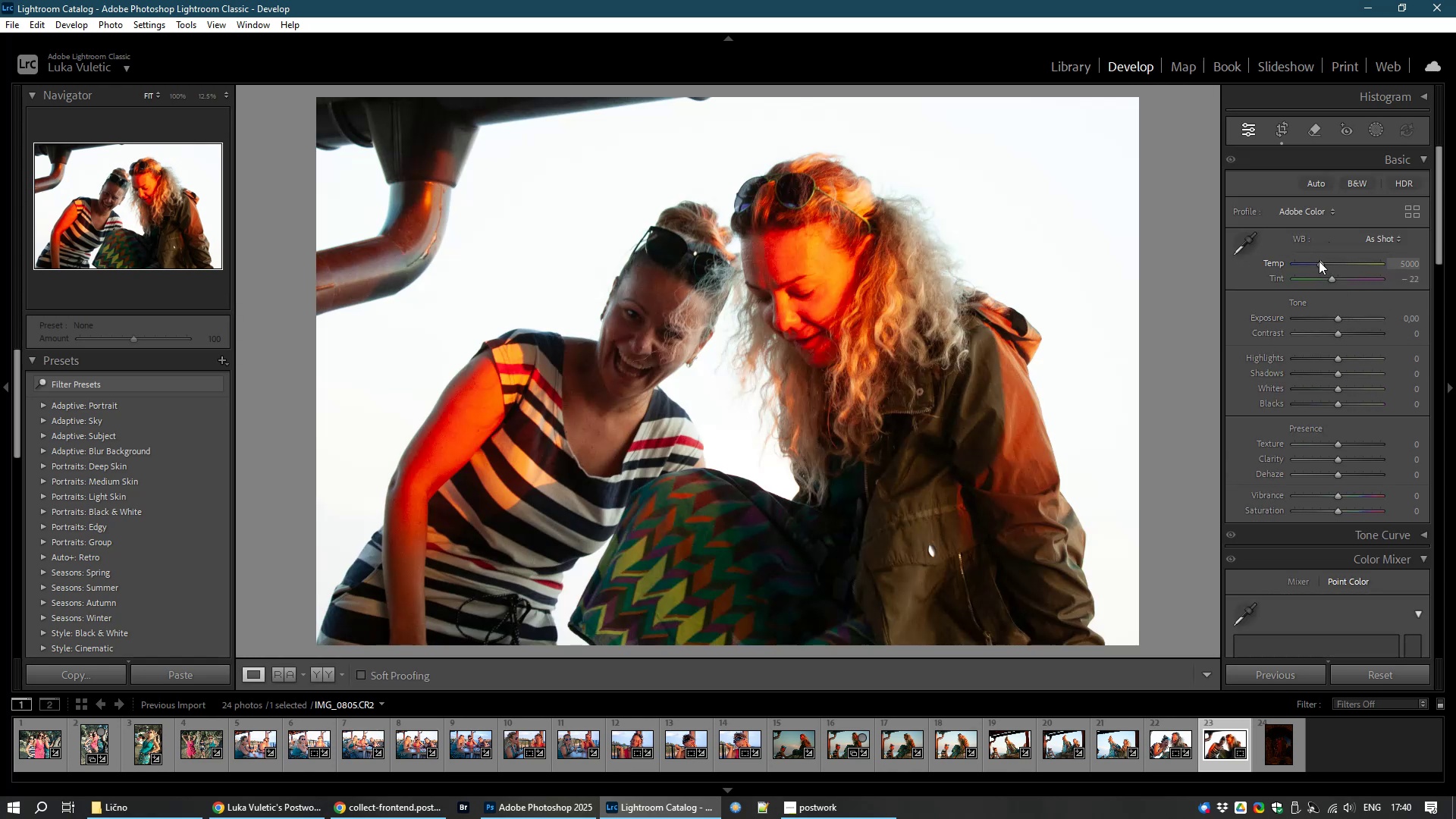 
wait(9.25)
 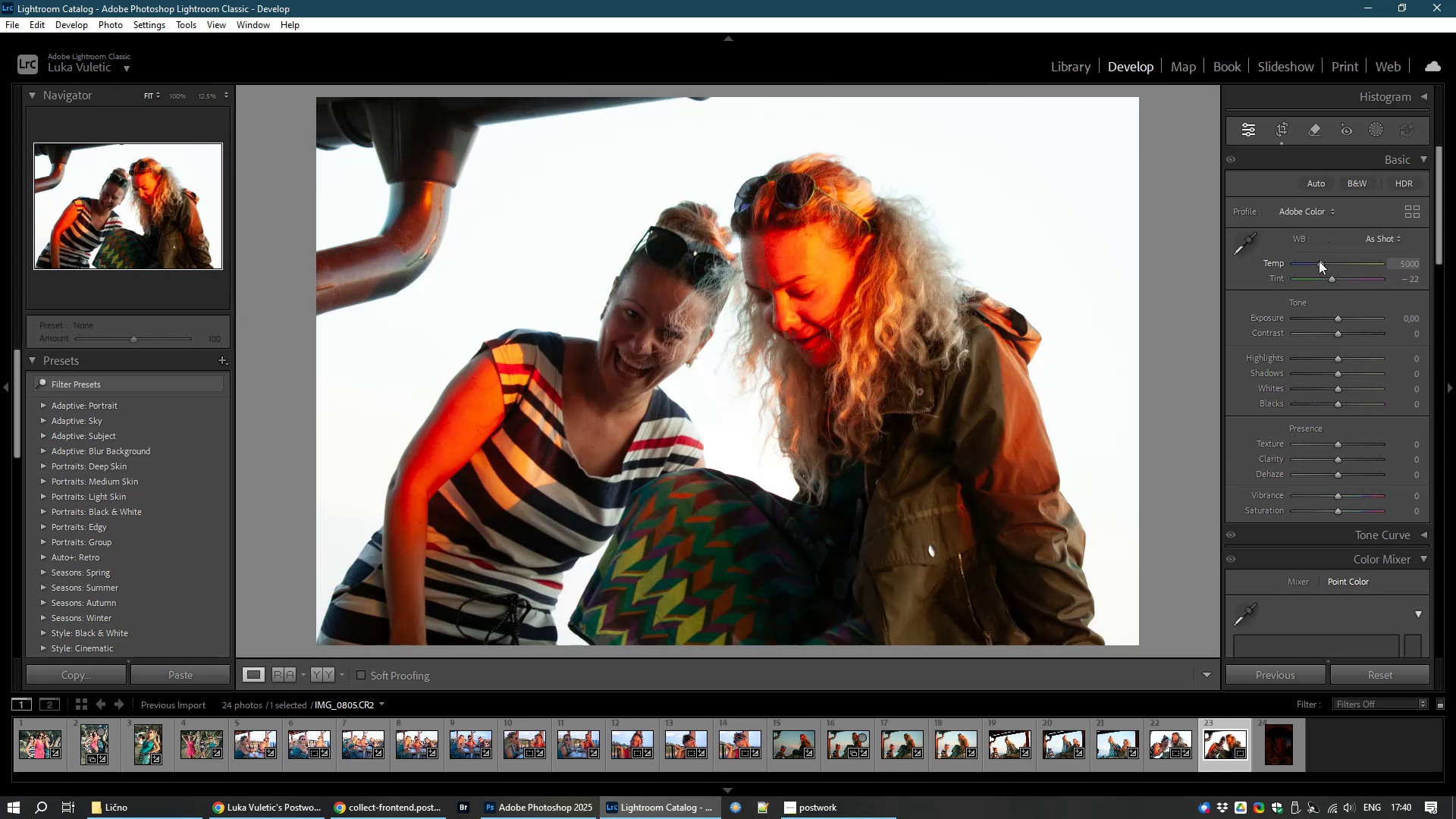 
left_click_drag(start_coordinate=[1339, 372], to_coordinate=[1357, 373])
 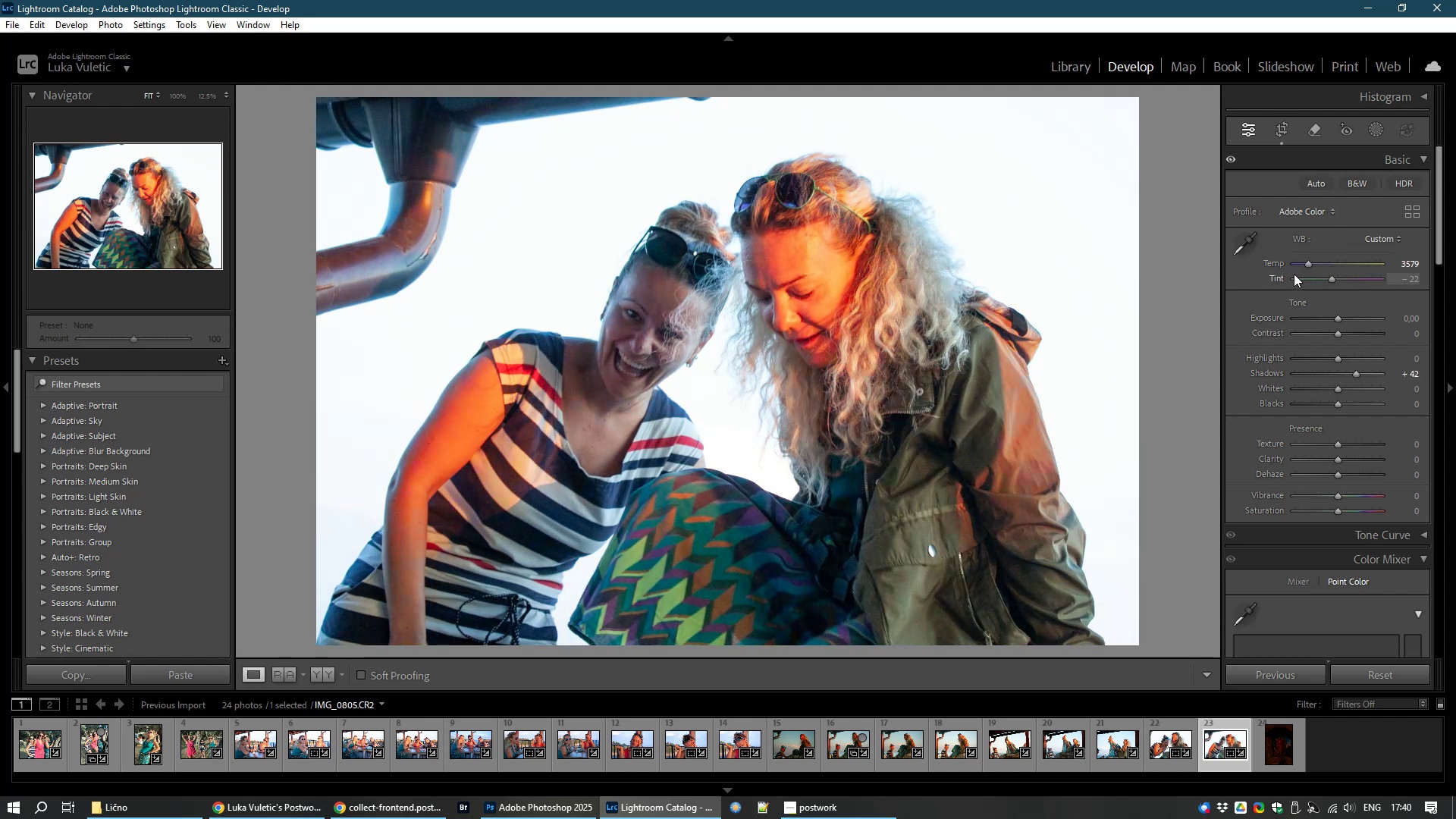 
wait(12.16)
 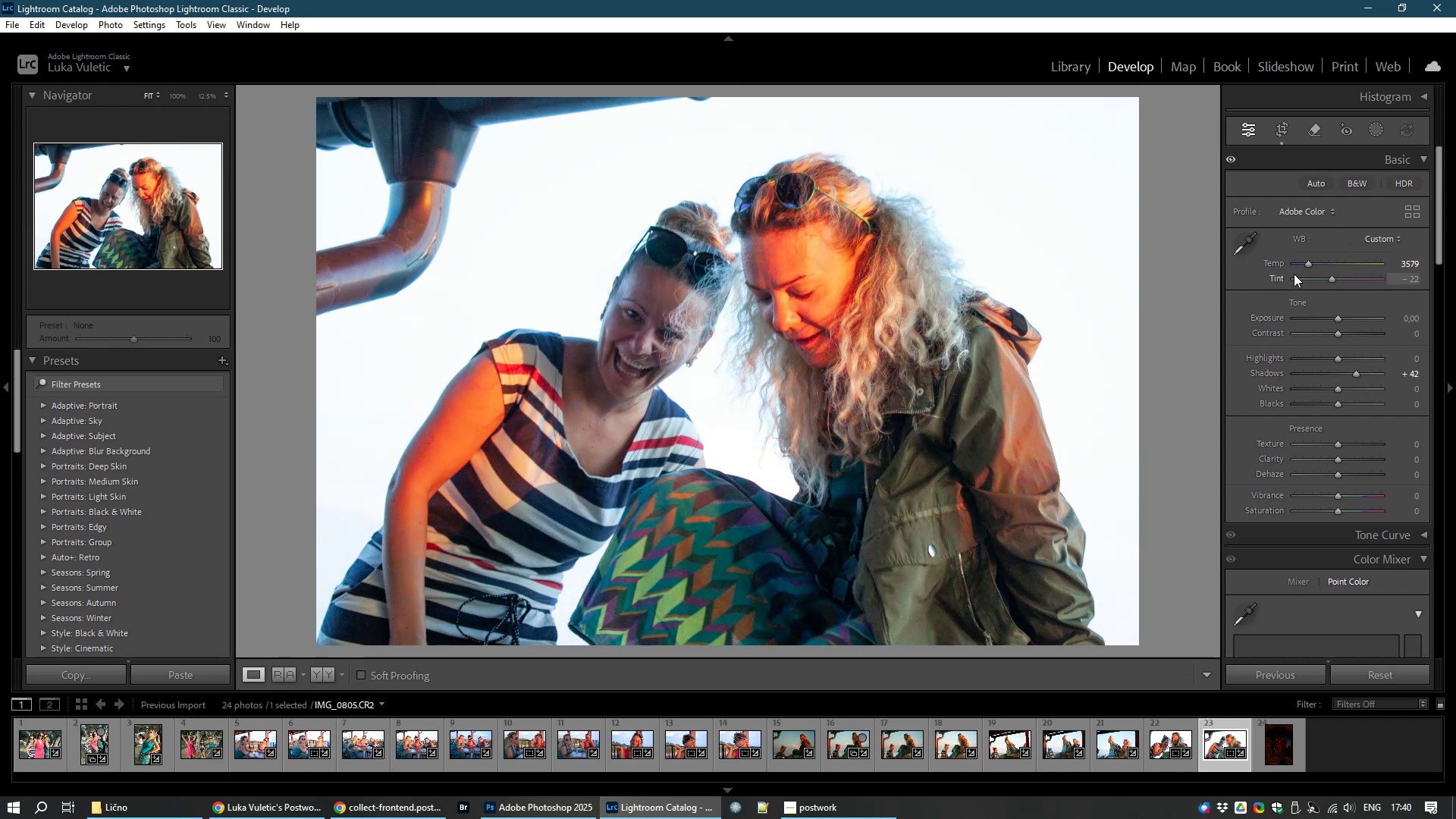 
left_click([1280, 759])
 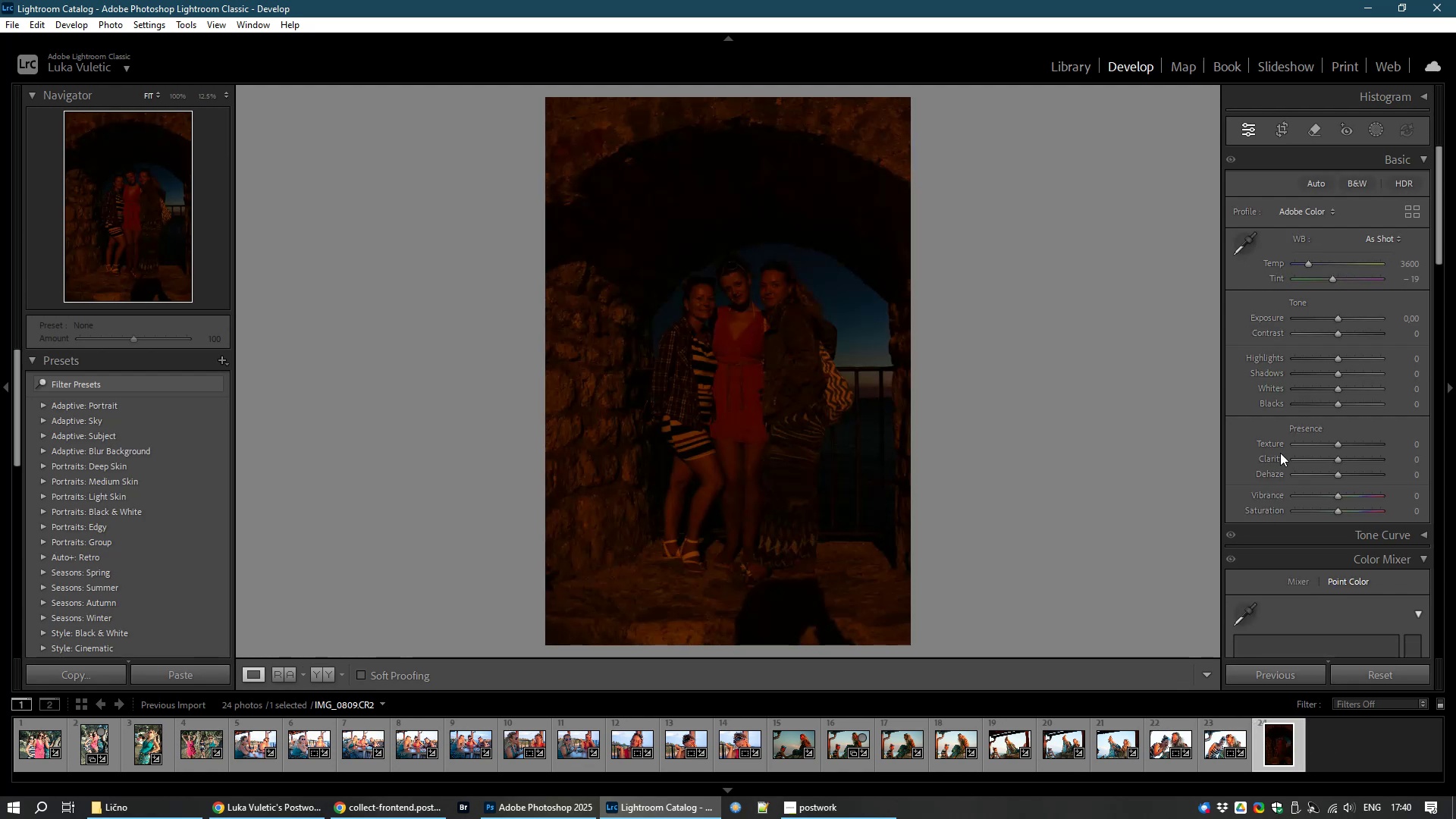 
left_click_drag(start_coordinate=[1337, 315], to_coordinate=[1354, 317])
 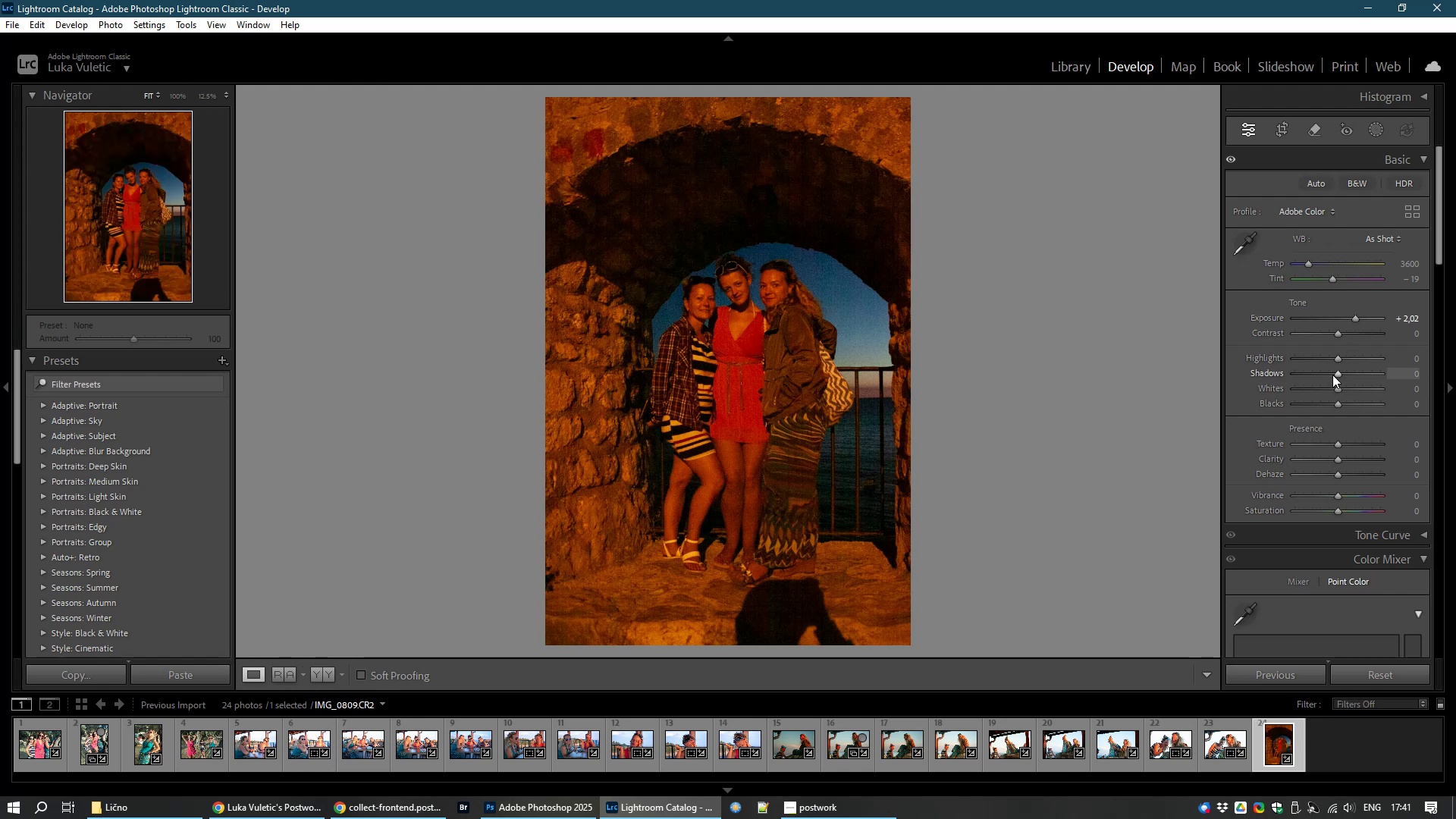 
left_click_drag(start_coordinate=[1341, 369], to_coordinate=[1345, 369])
 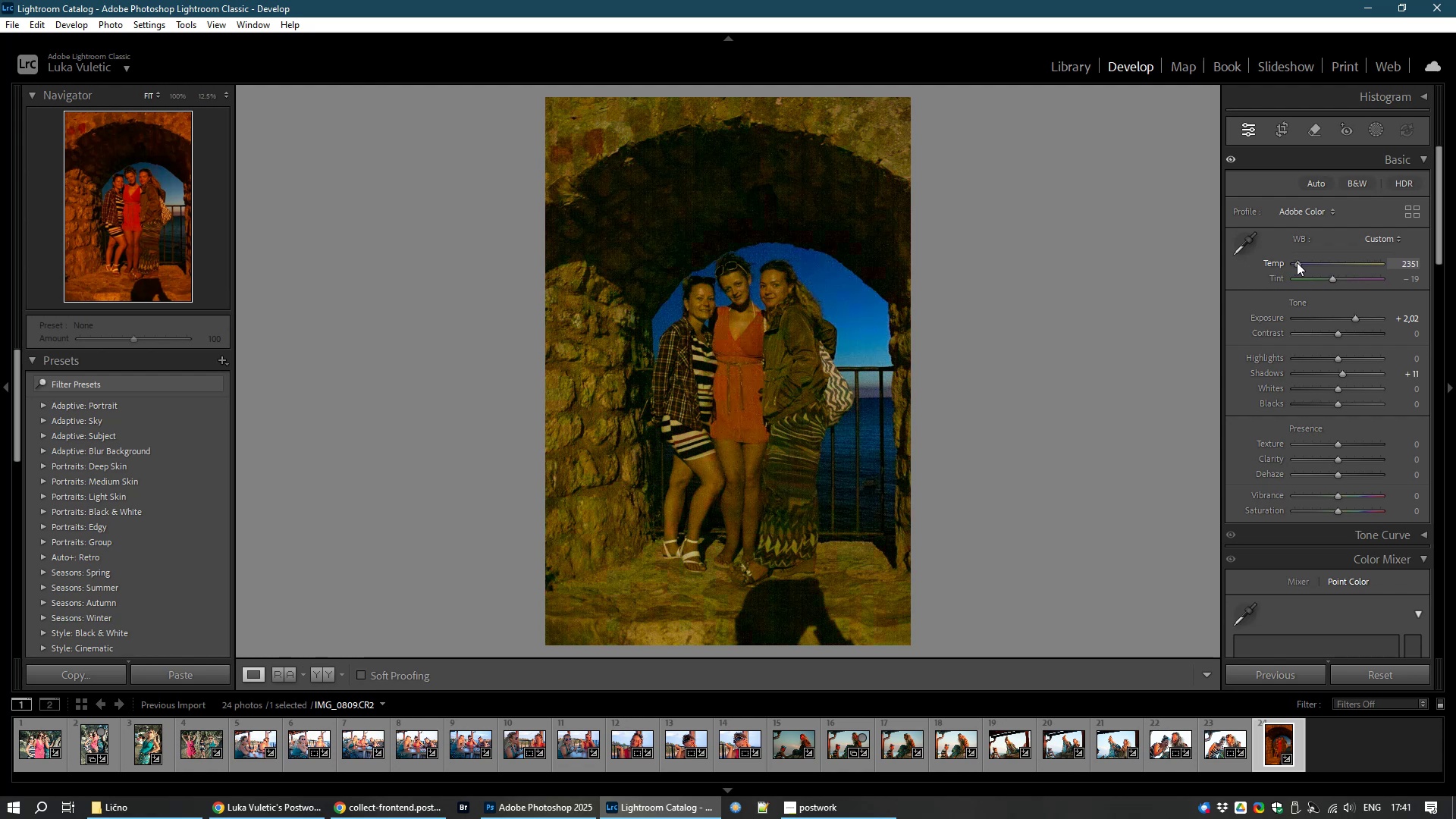 
wait(5.15)
 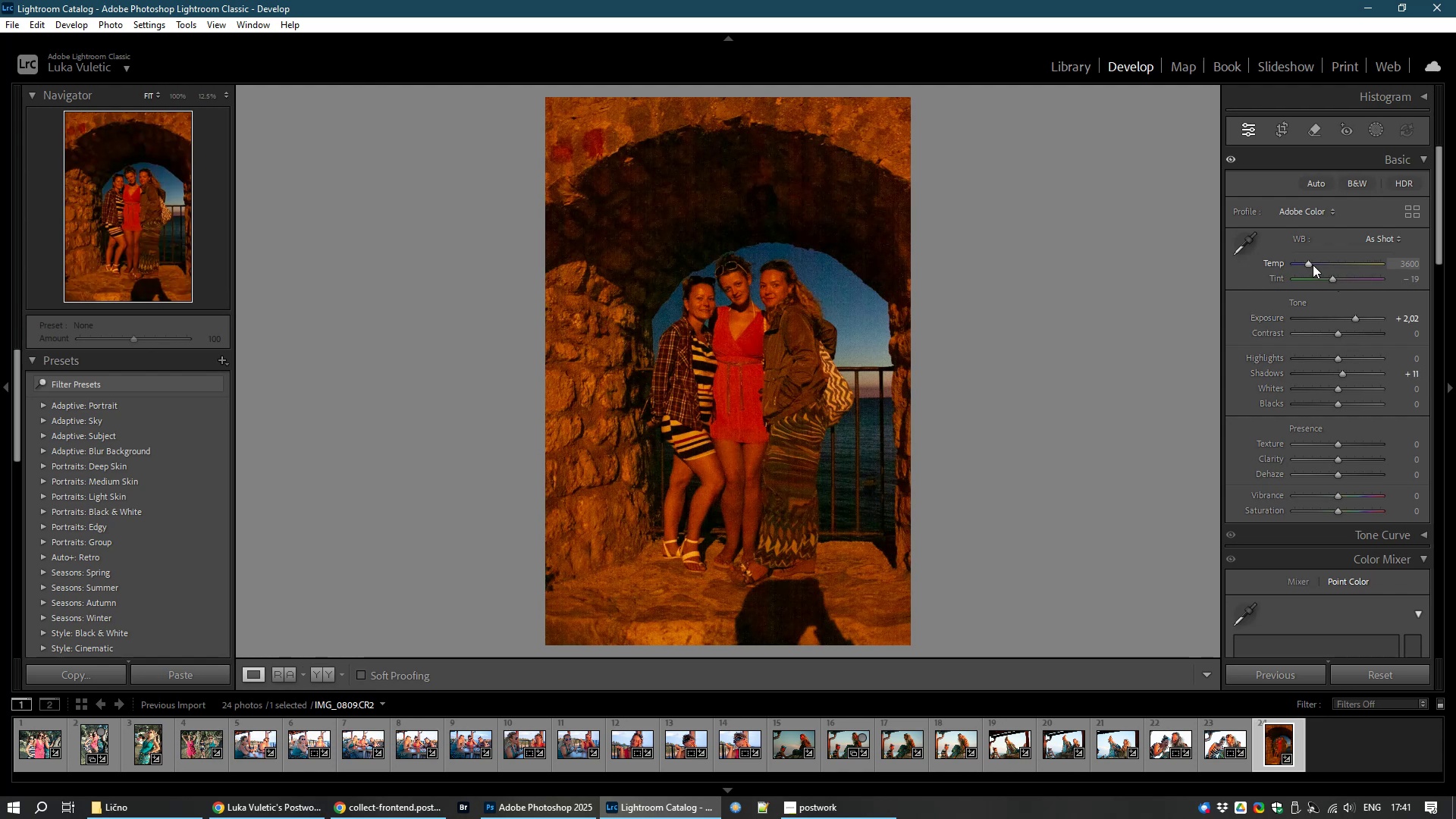 
left_click([1387, 240])
 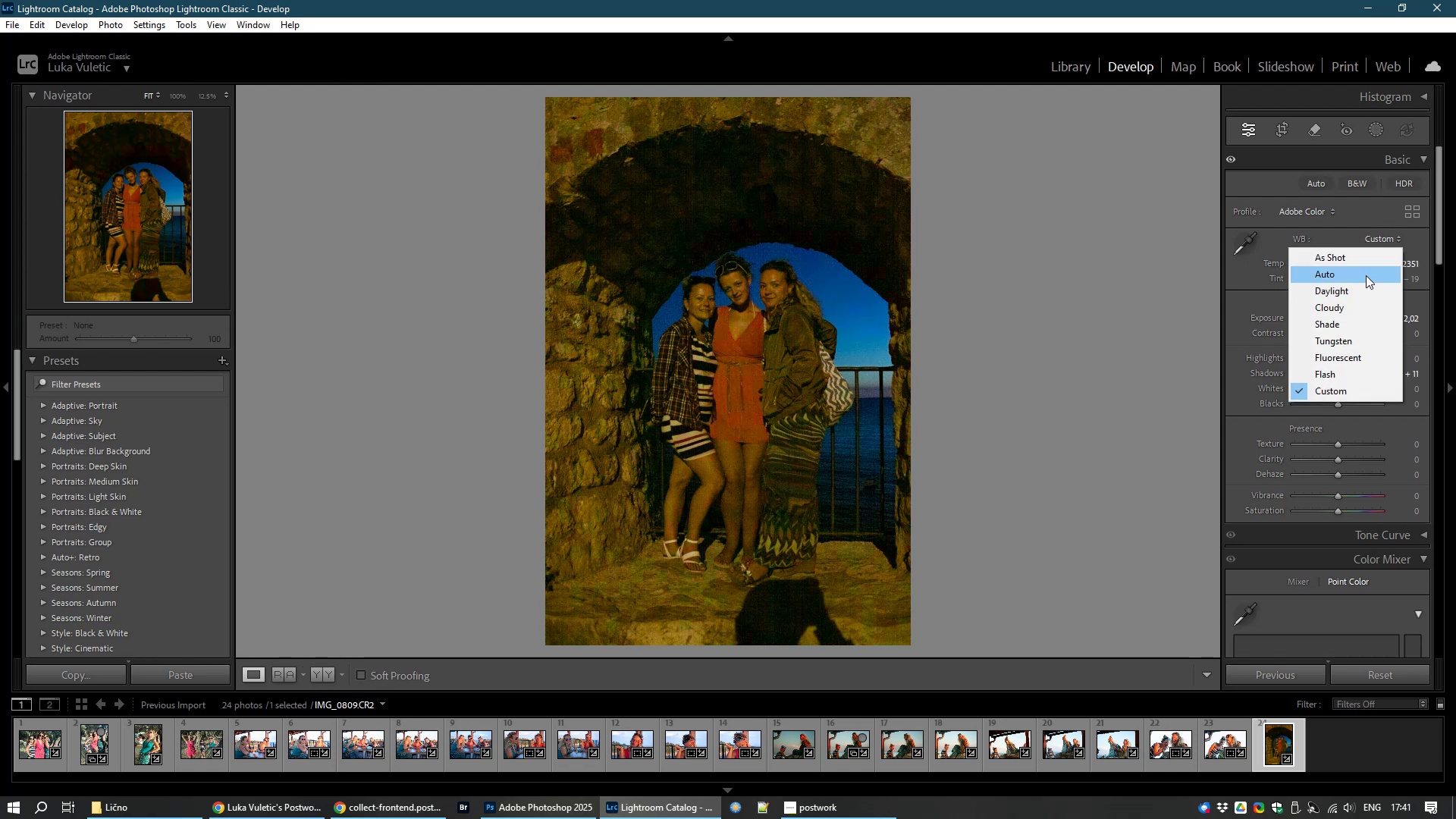 
left_click([1366, 275])
 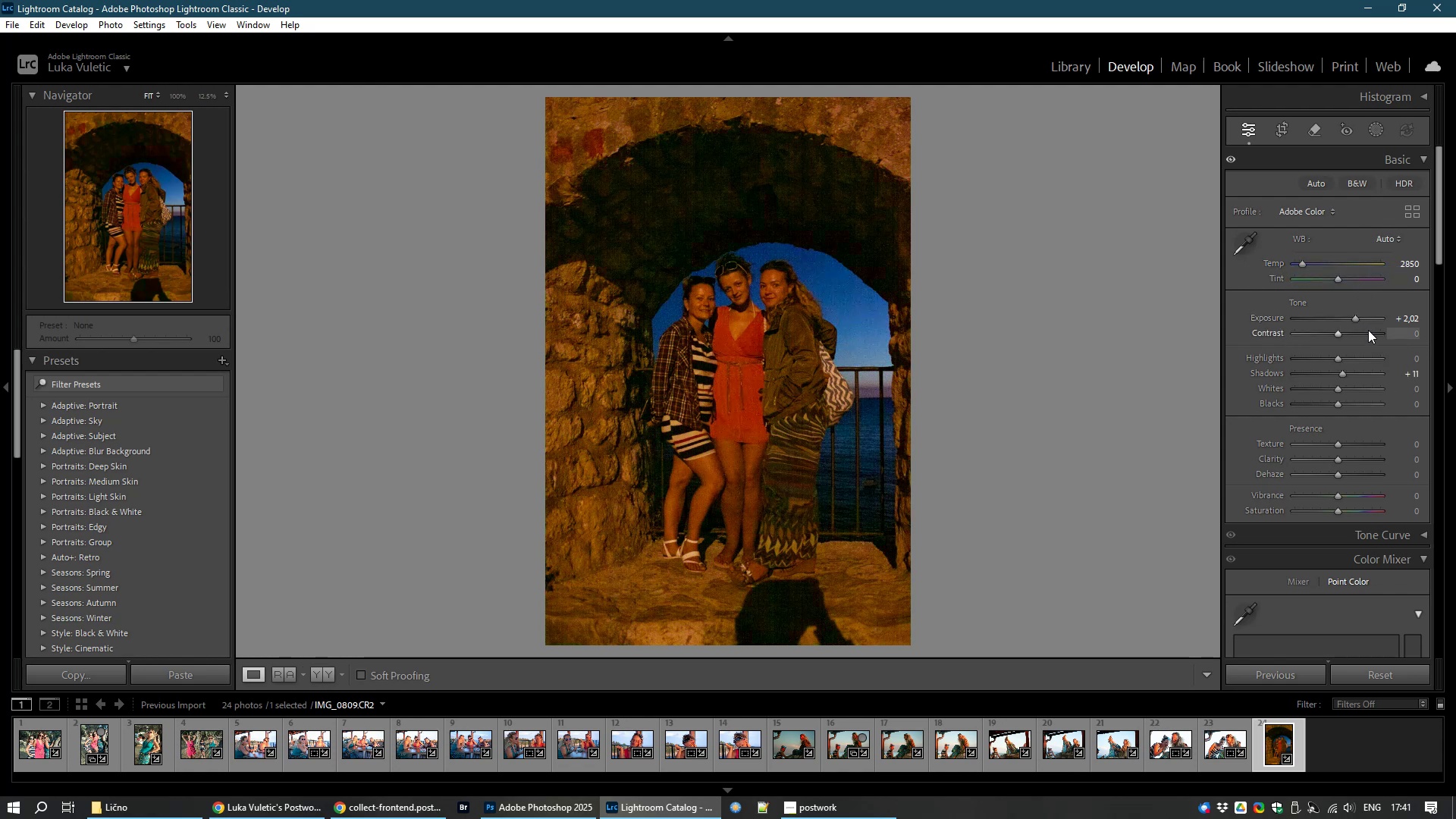 
wait(7.16)
 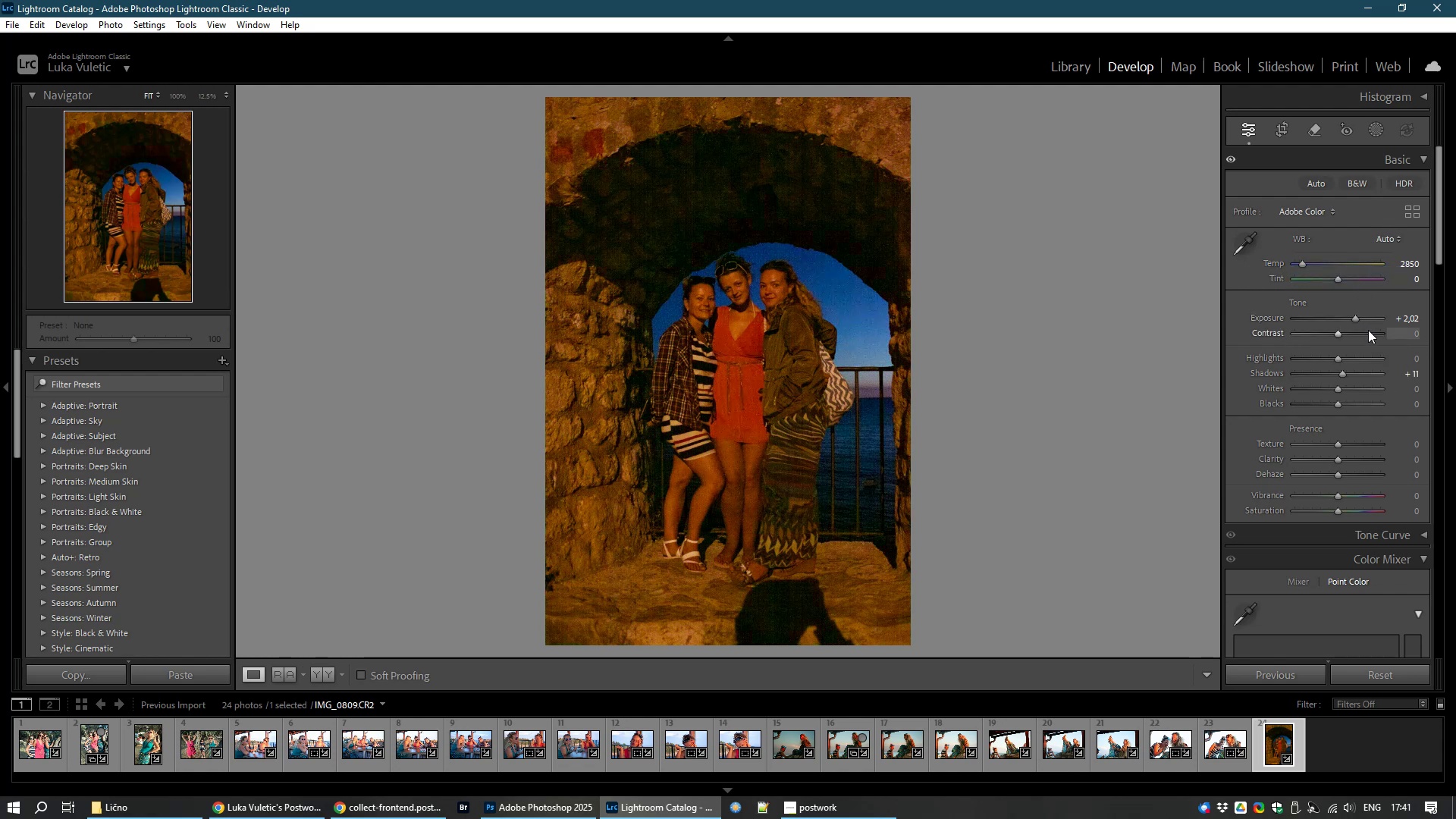 
left_click([755, 488])
 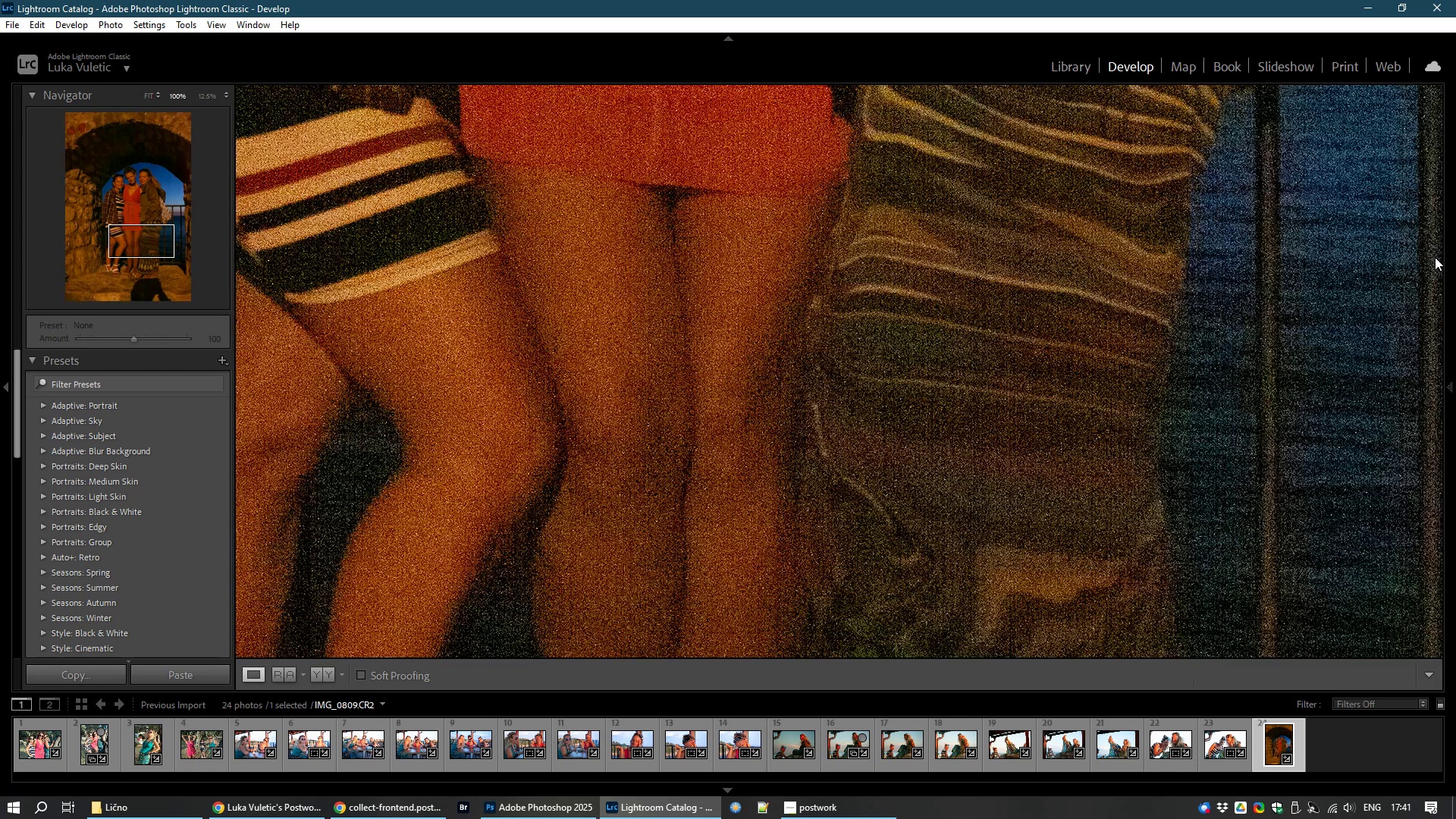 
wait(5.23)
 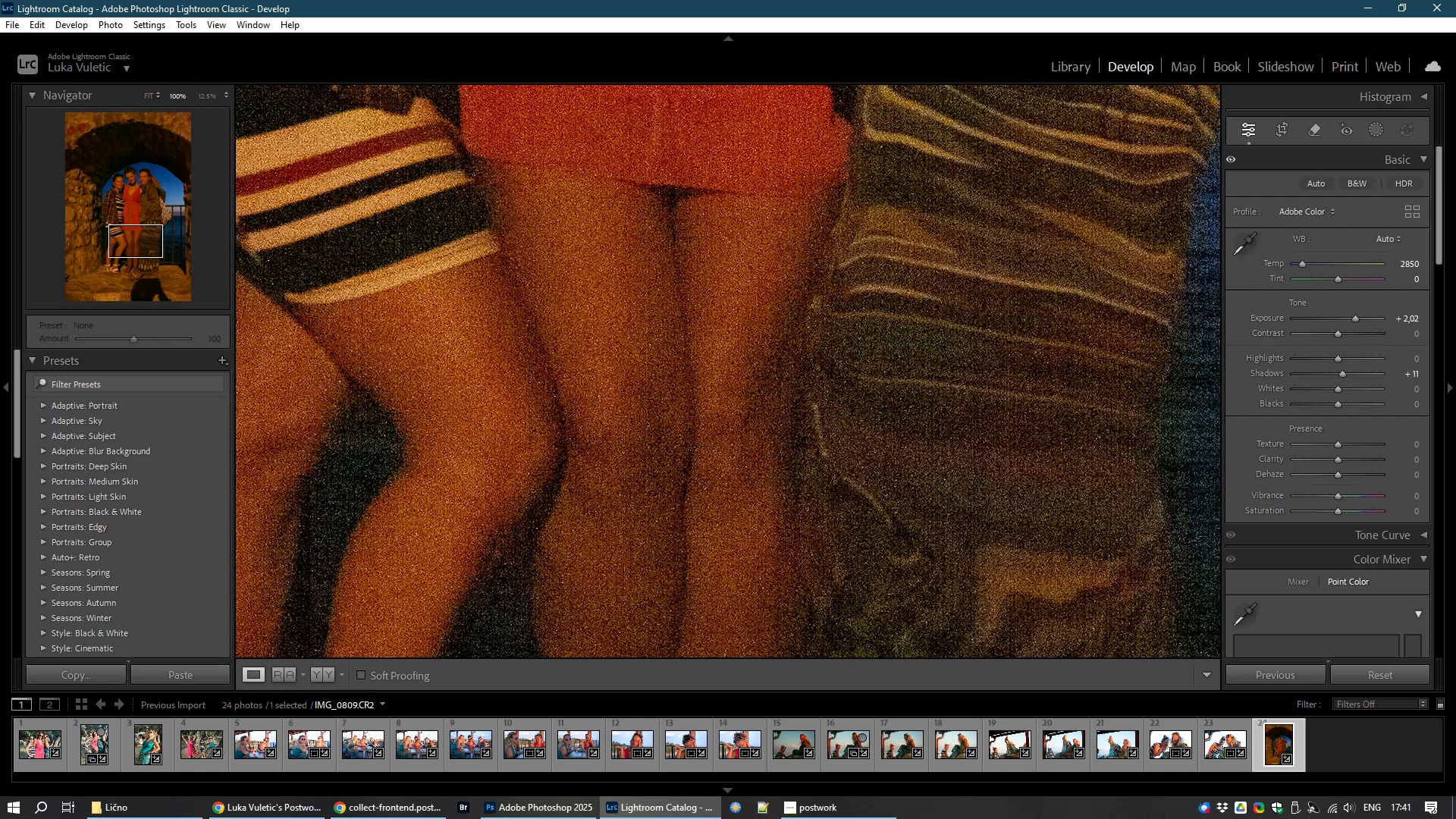 
left_click([1449, 297])
 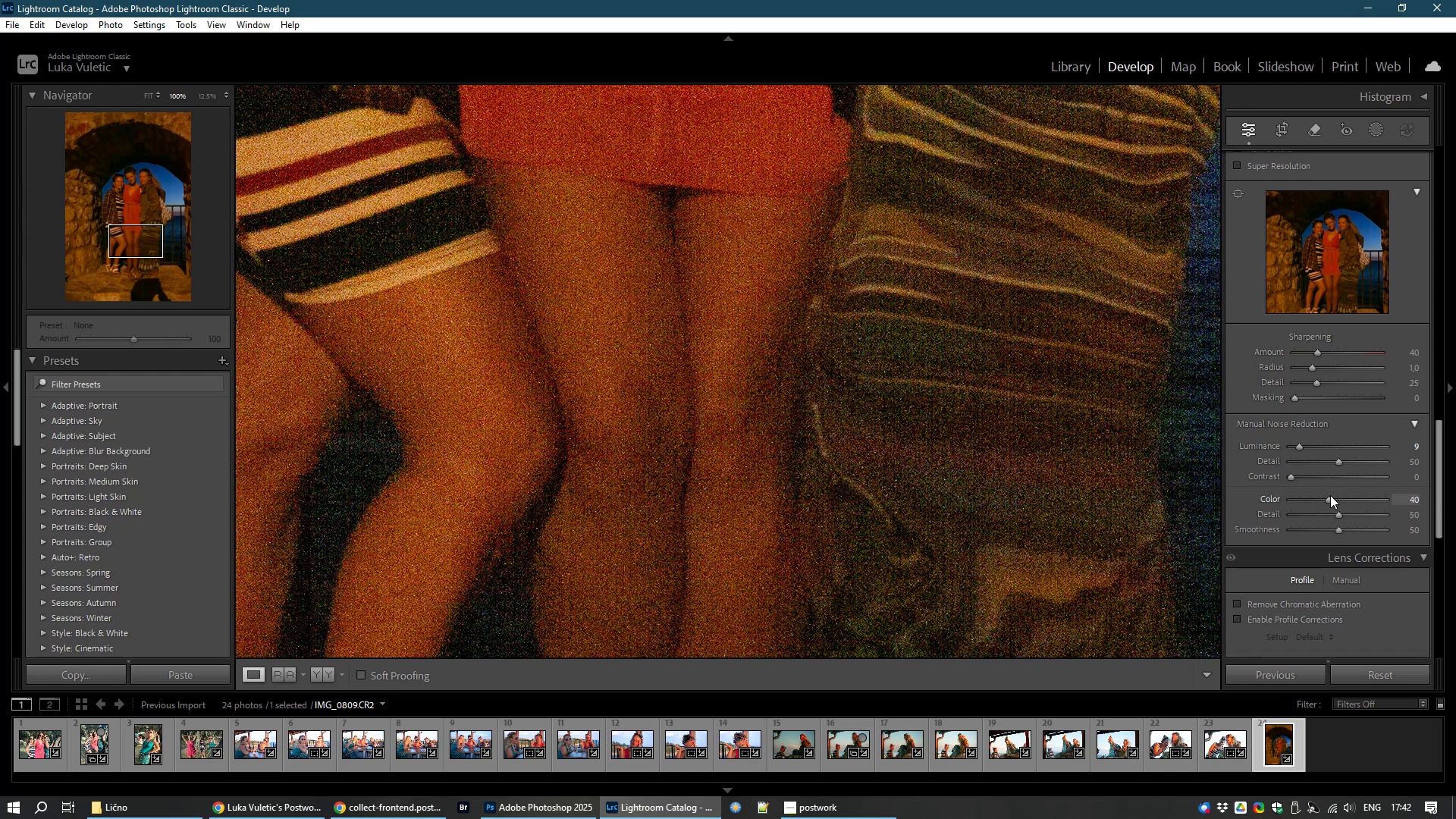 
wait(44.3)
 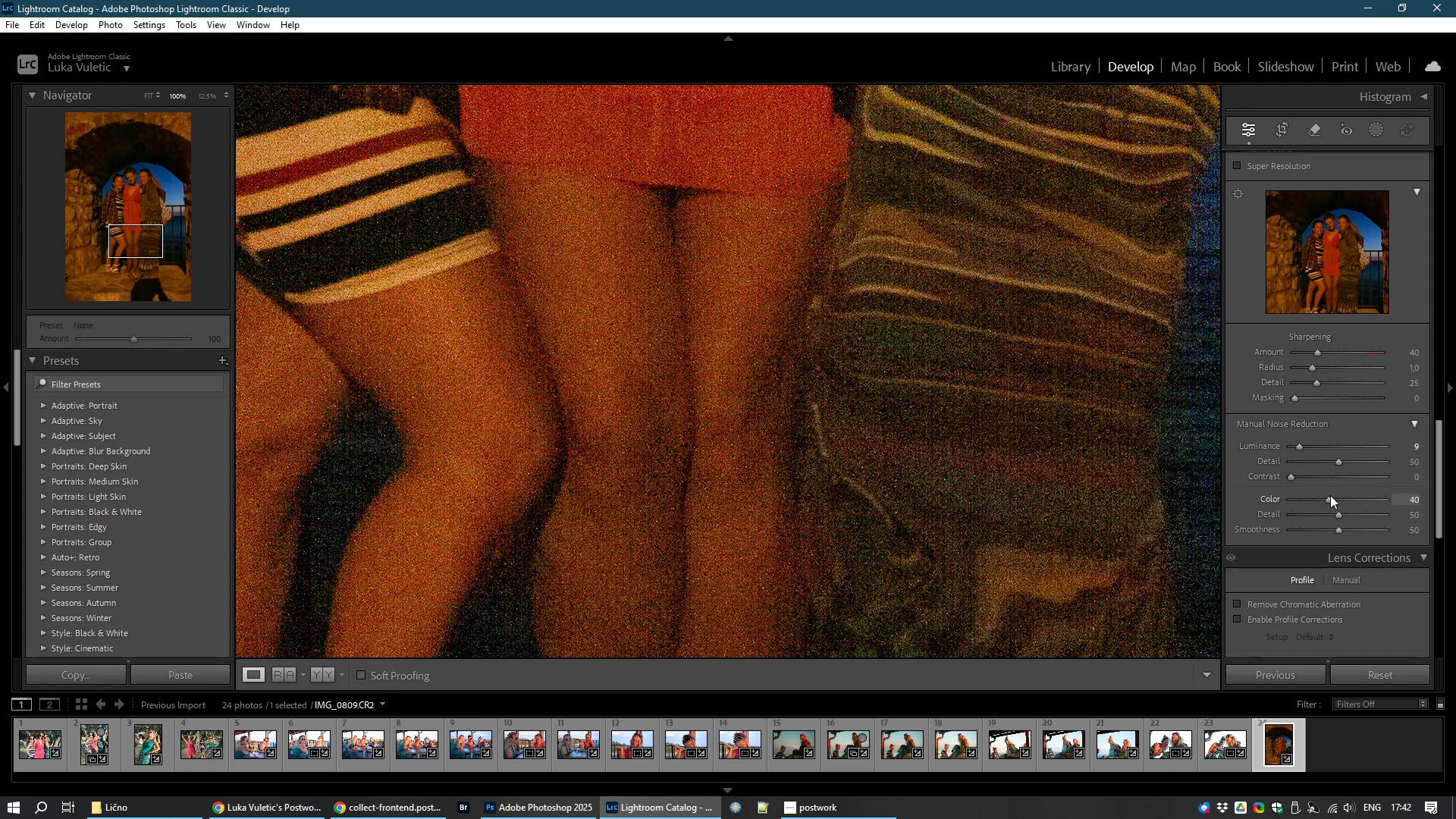 
left_click([1295, 603])
 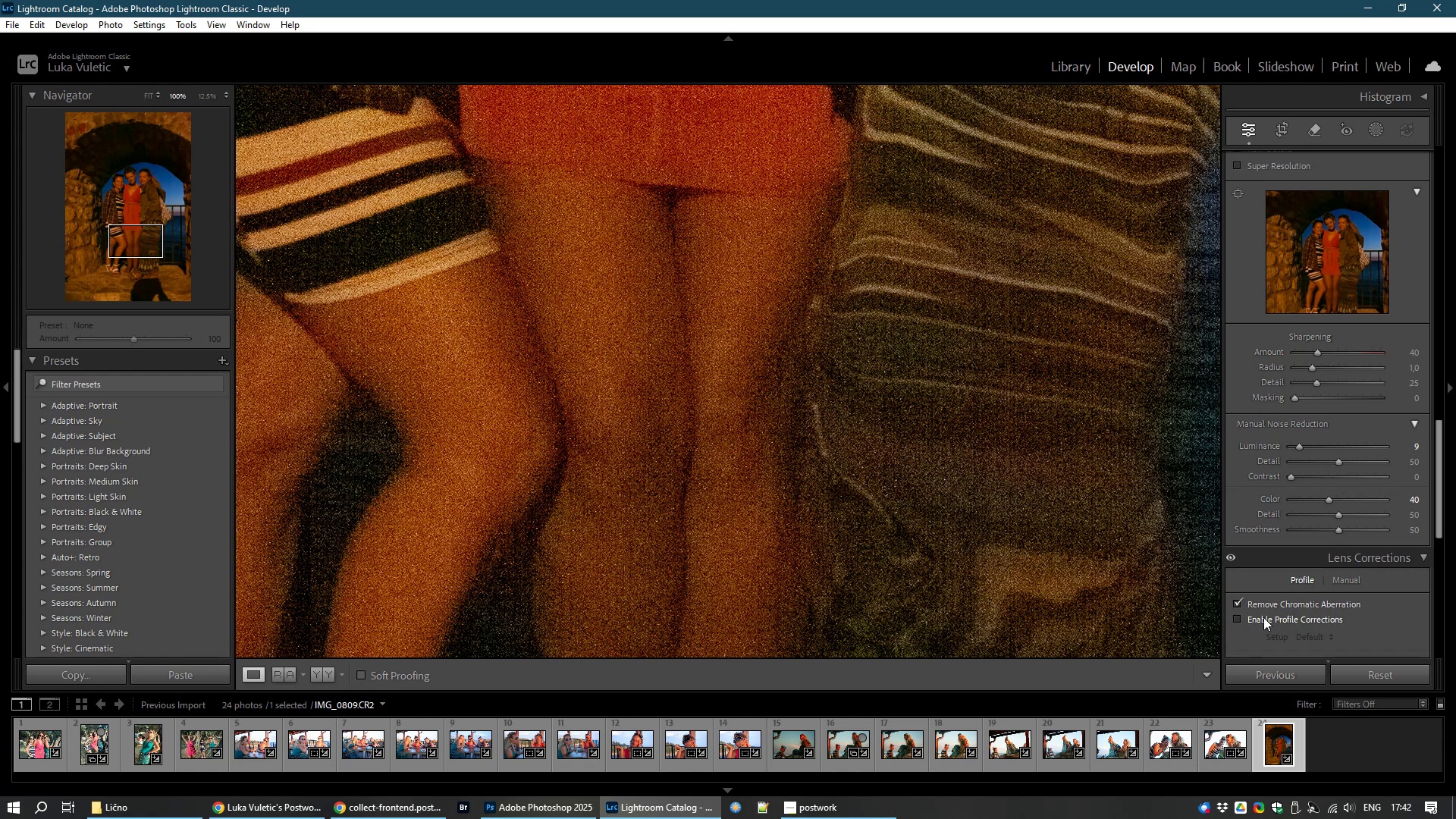 
left_click([1263, 617])
 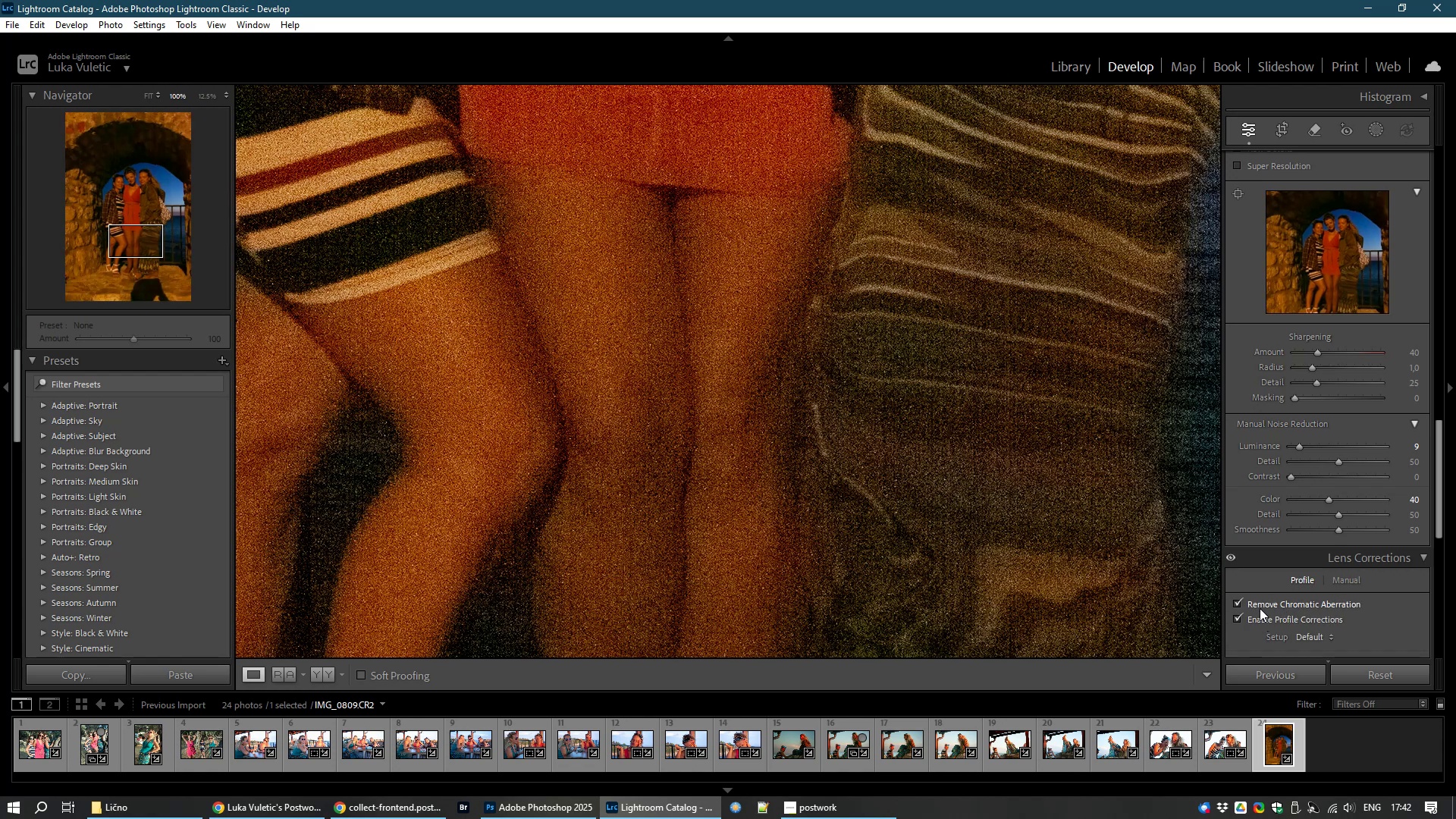 
scroll: coordinate [1260, 608], scroll_direction: down, amount: 3.0
 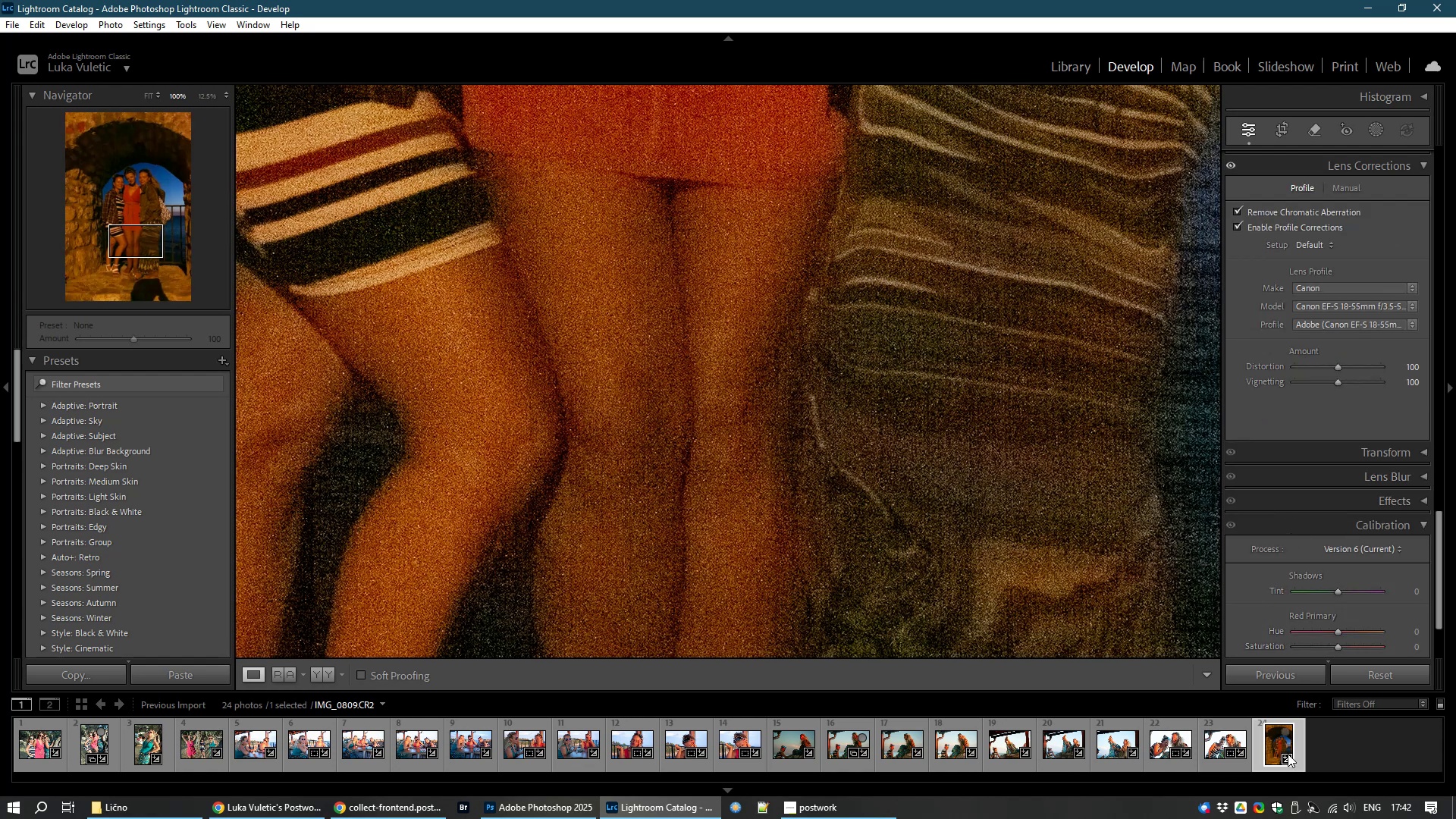 
wait(6.53)
 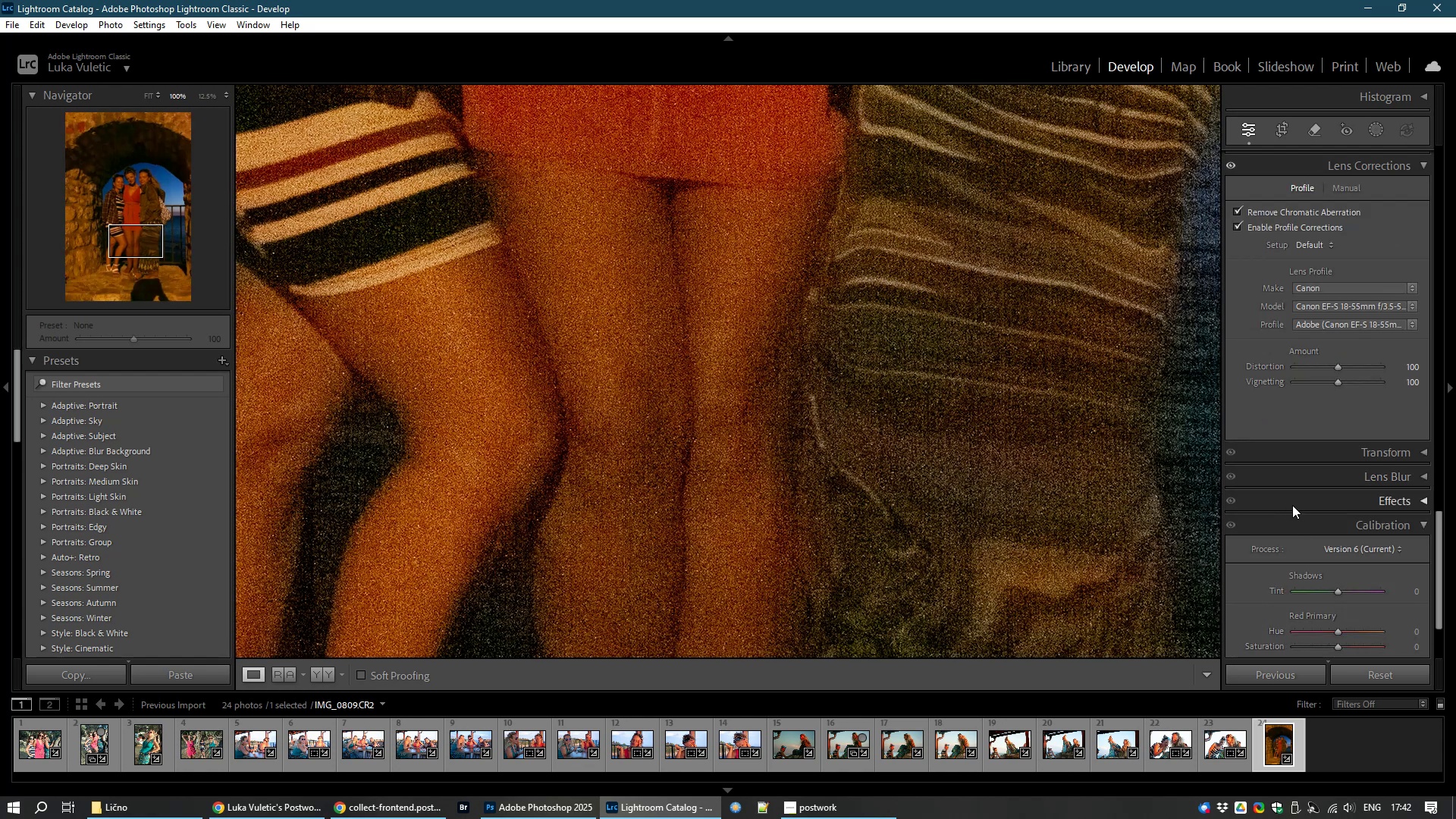 
hold_key(key=ShiftLeft, duration=1.39)
left_click([33, 759])
 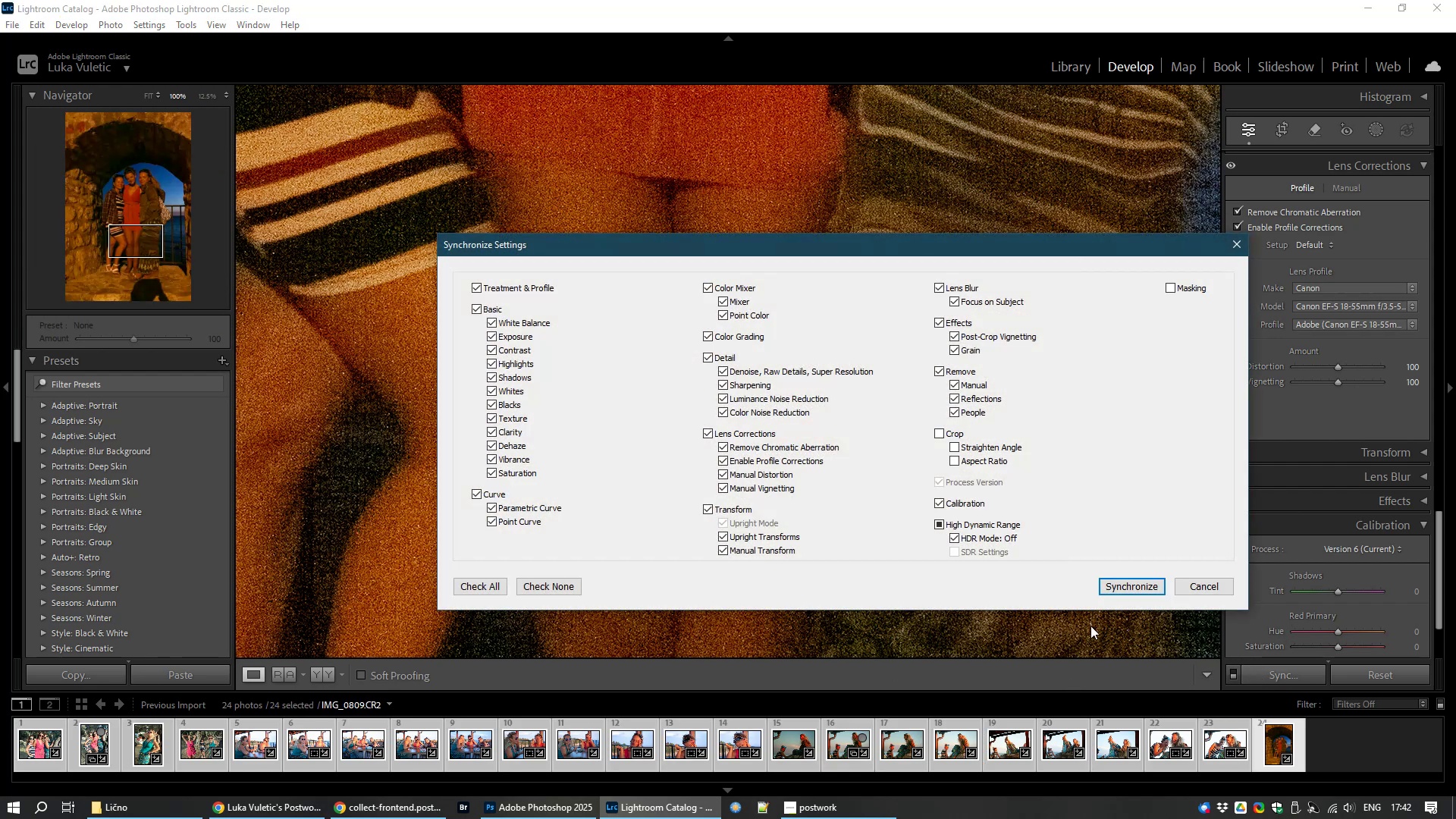 
wait(5.33)
 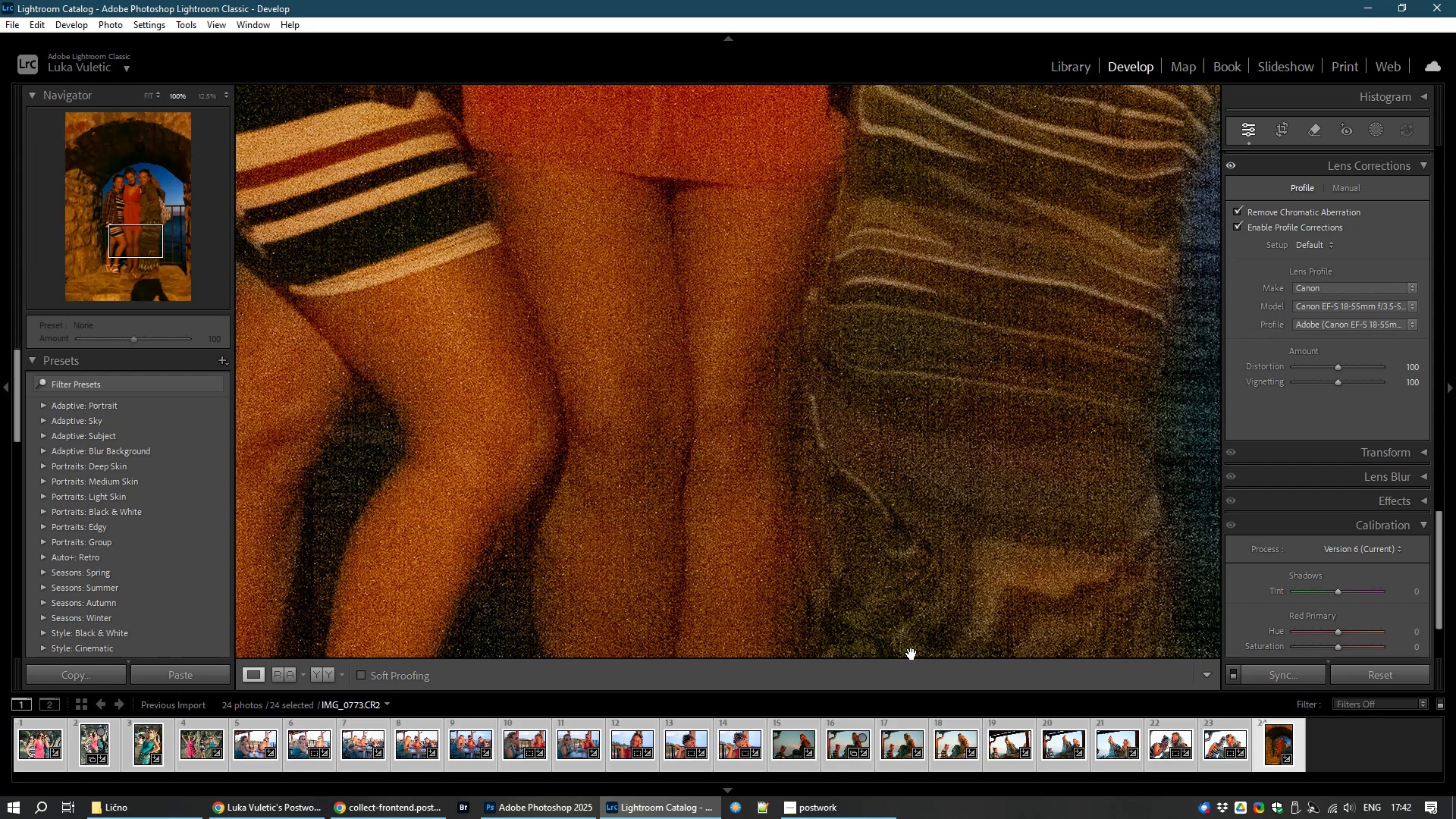 
left_click([560, 586])
 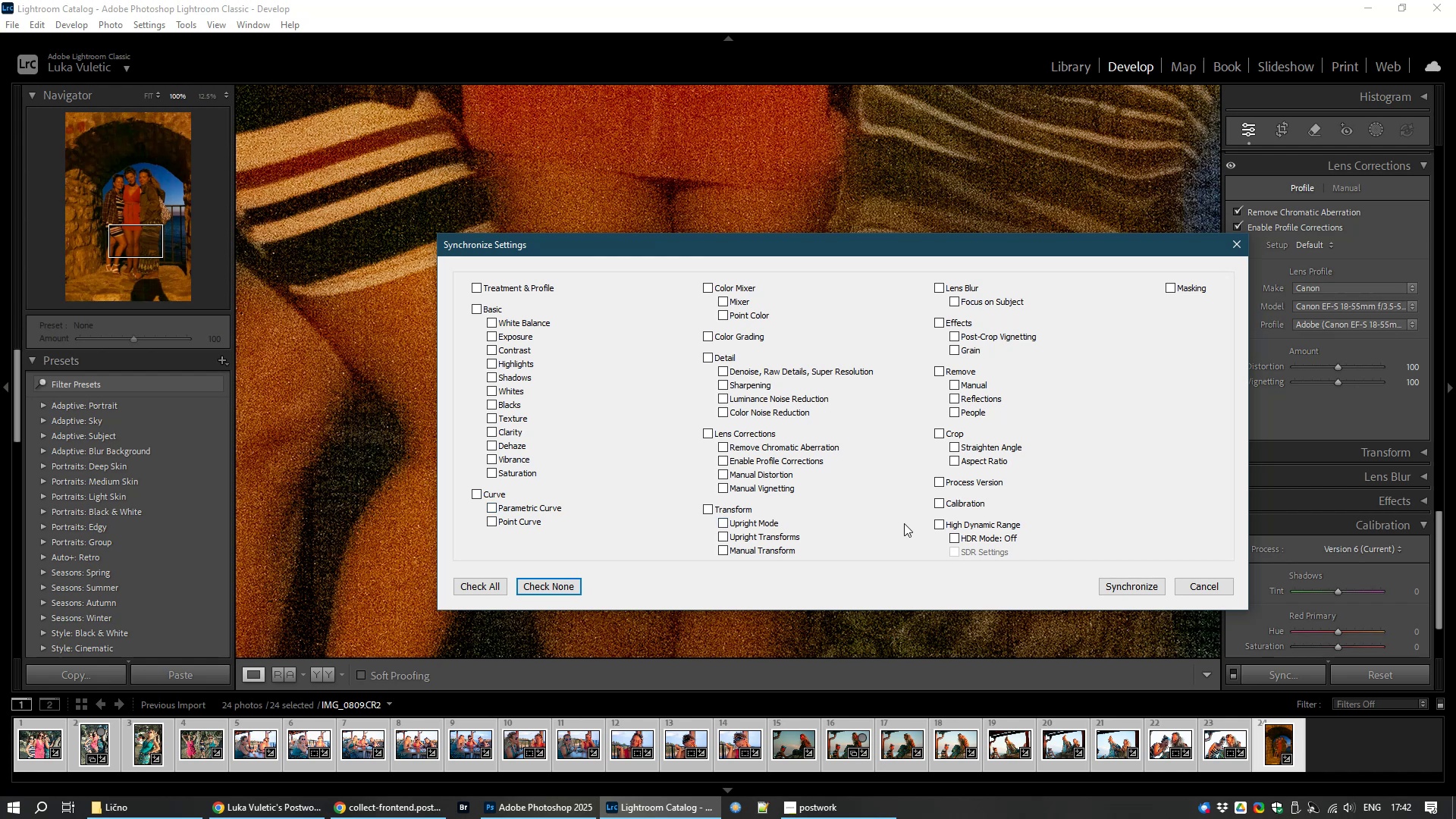 
wait(13.57)
 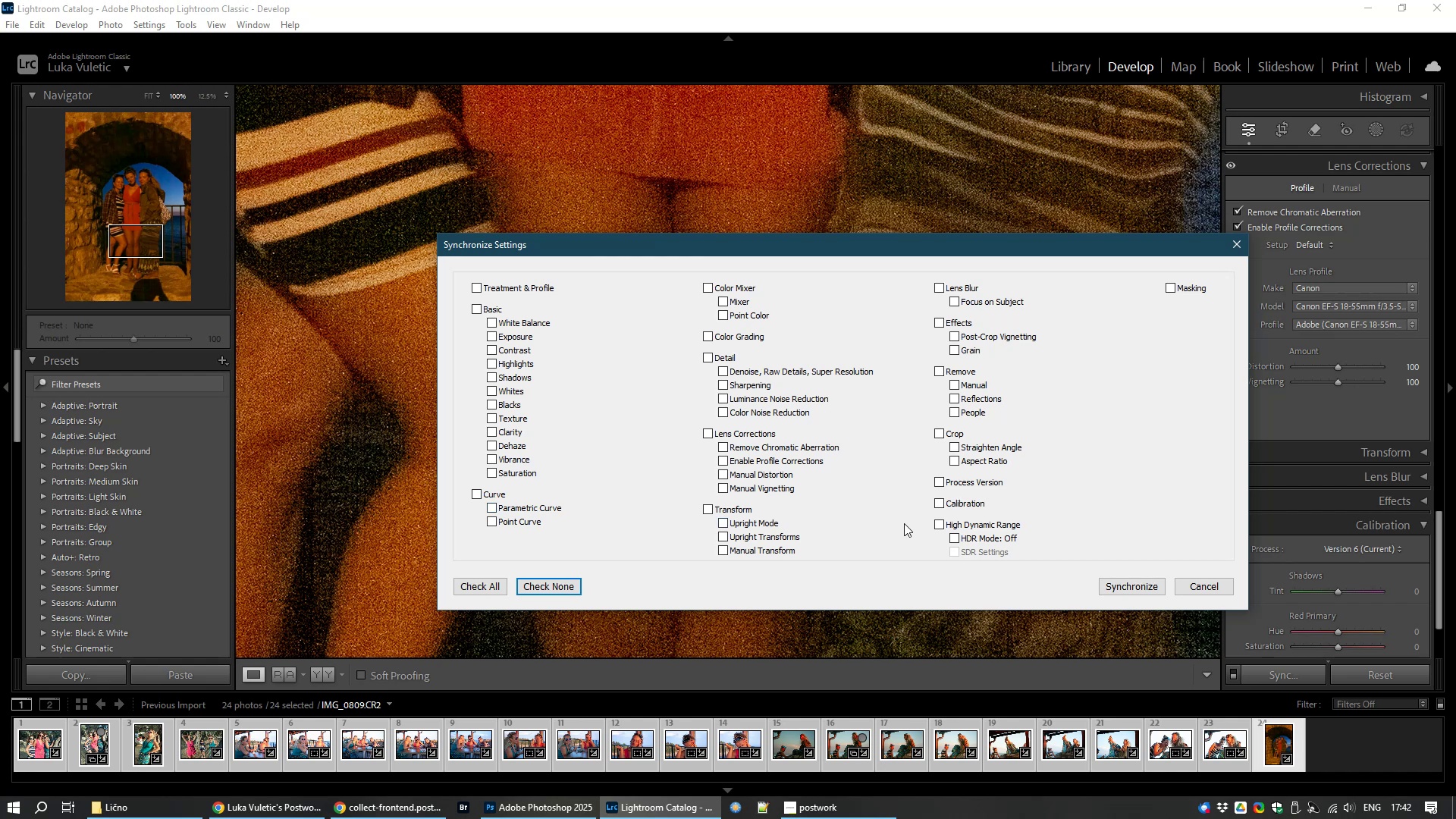 
left_click([811, 447])
 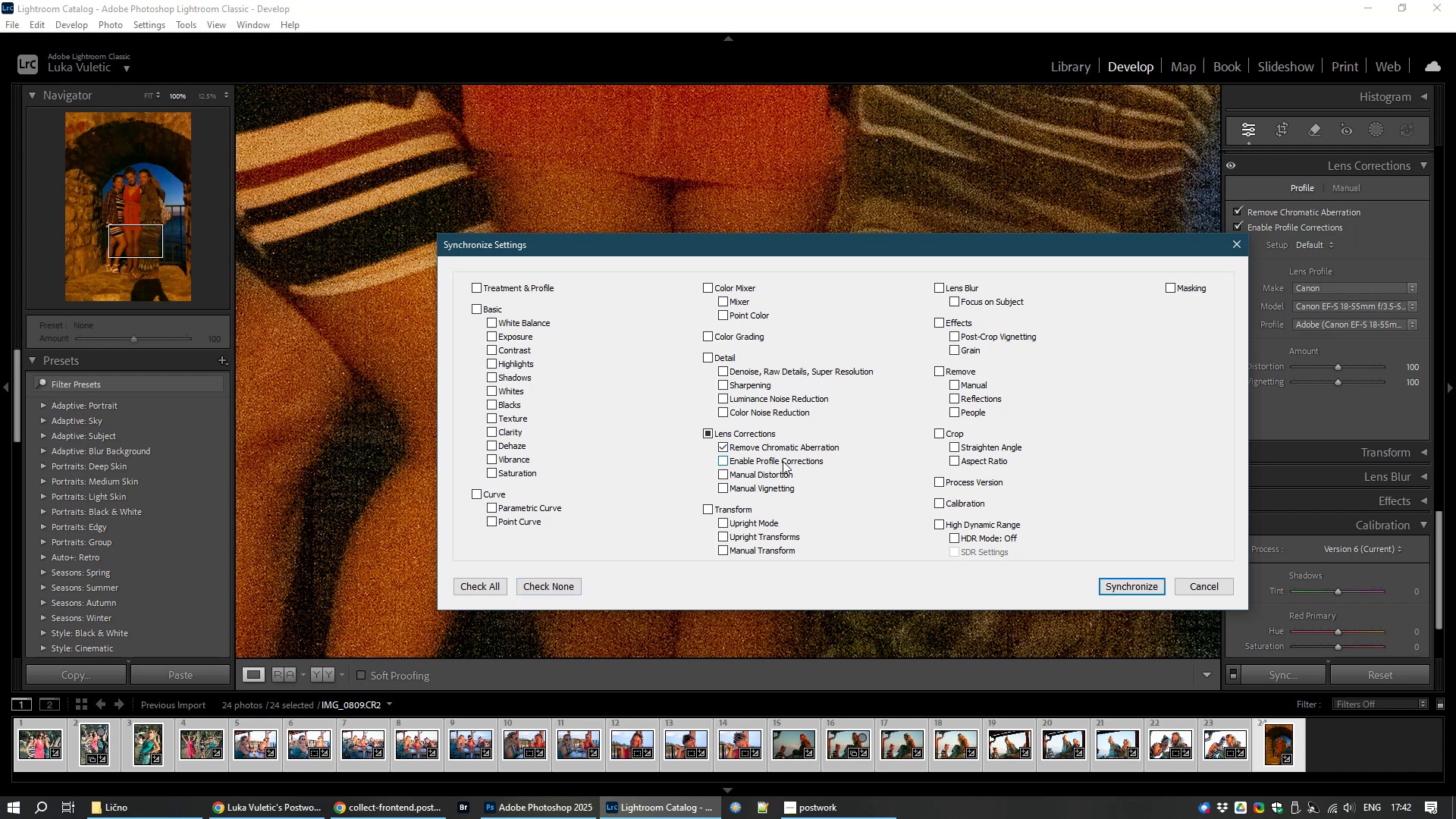 
left_click([783, 461])
 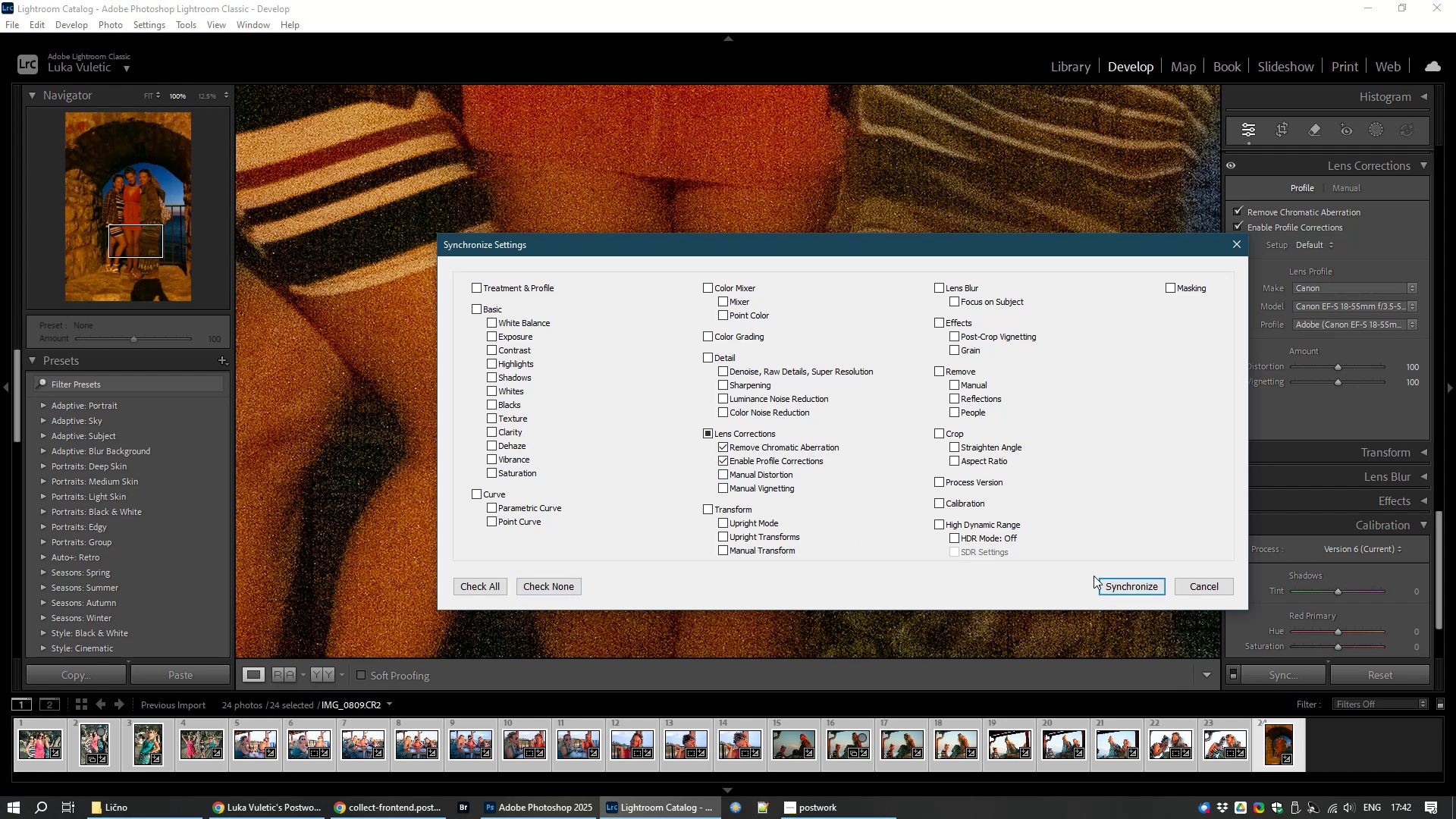 
left_click([1107, 590])
 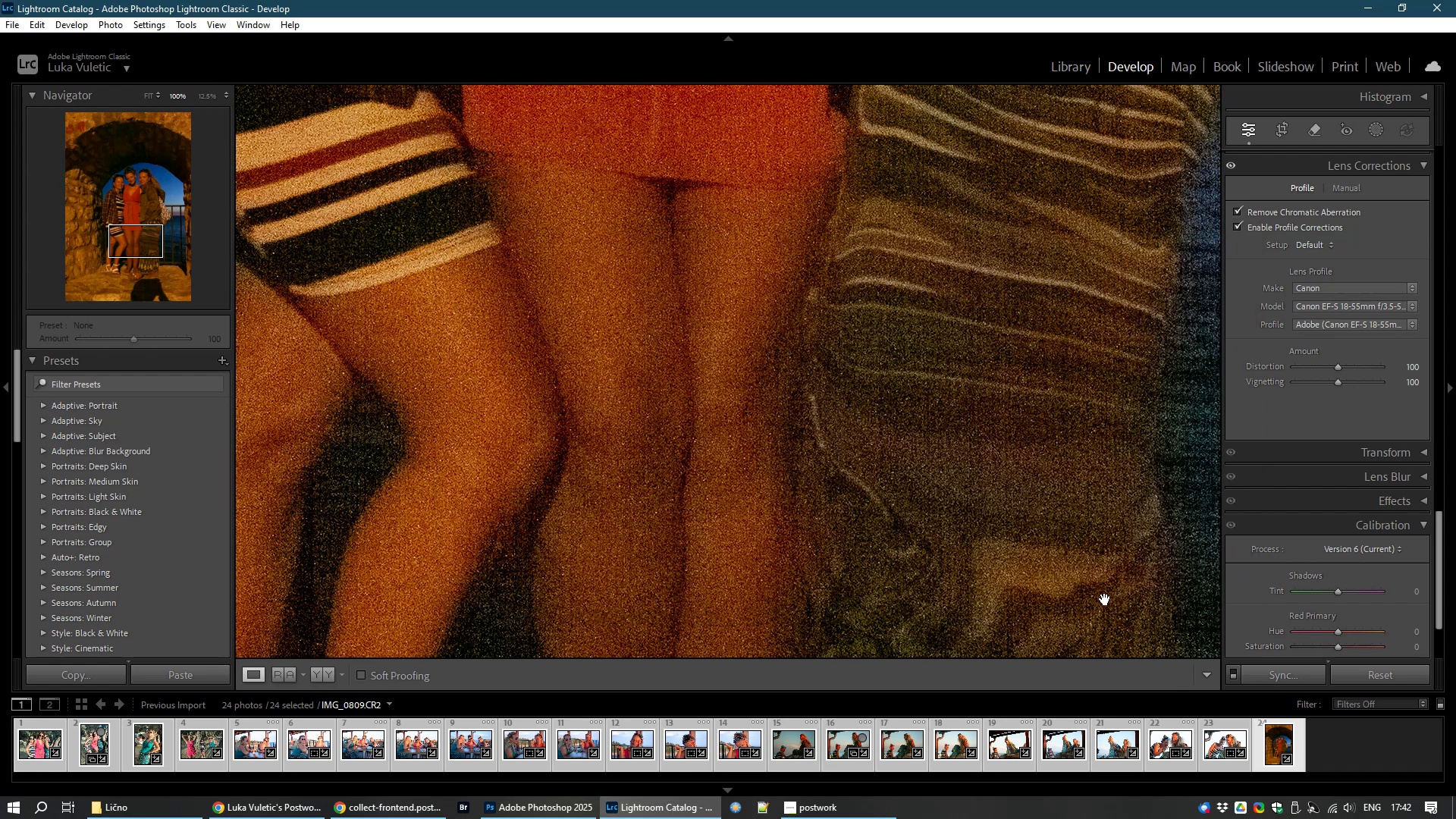 
wait(8.62)
 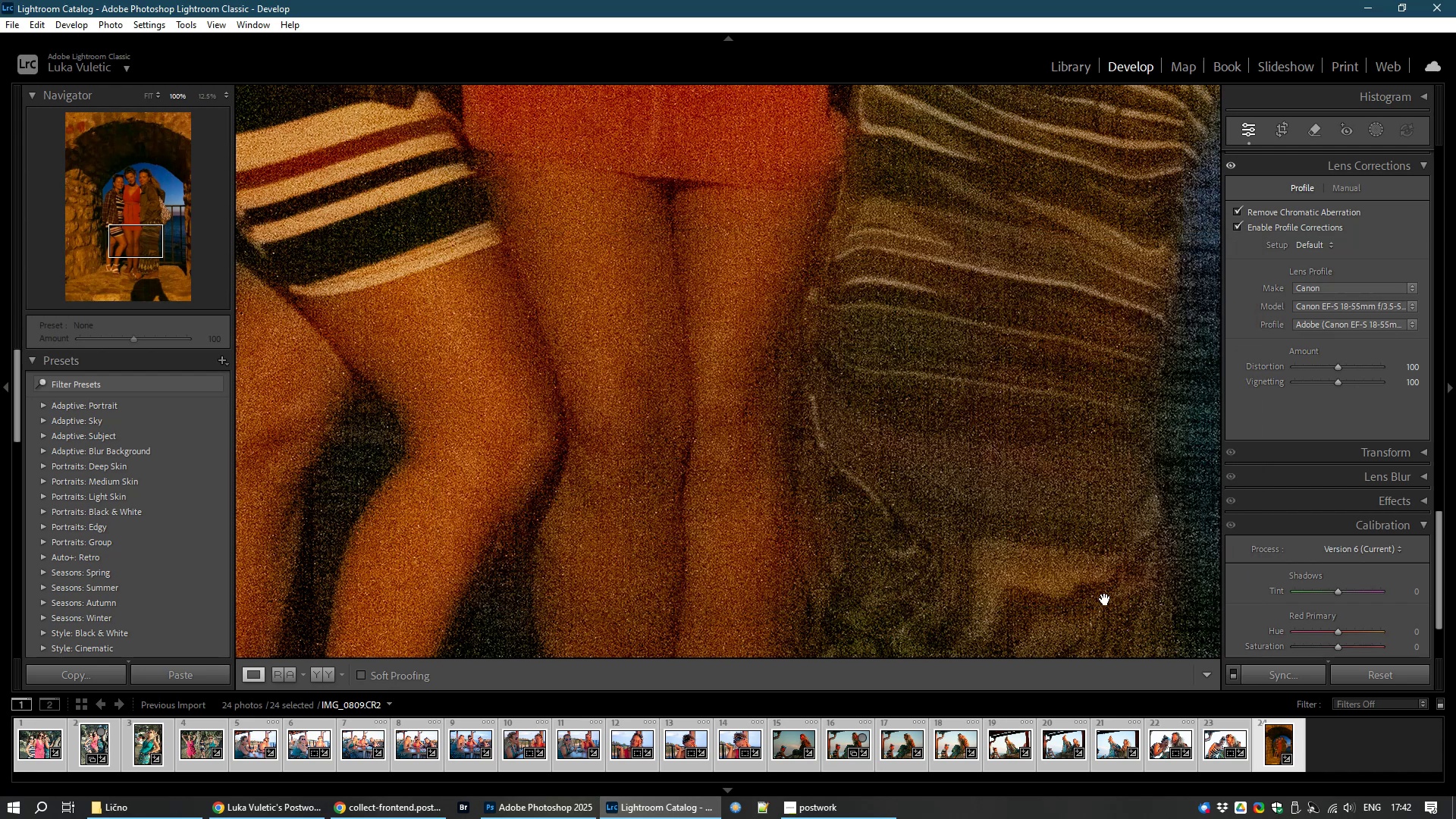 
left_click([1074, 70])
 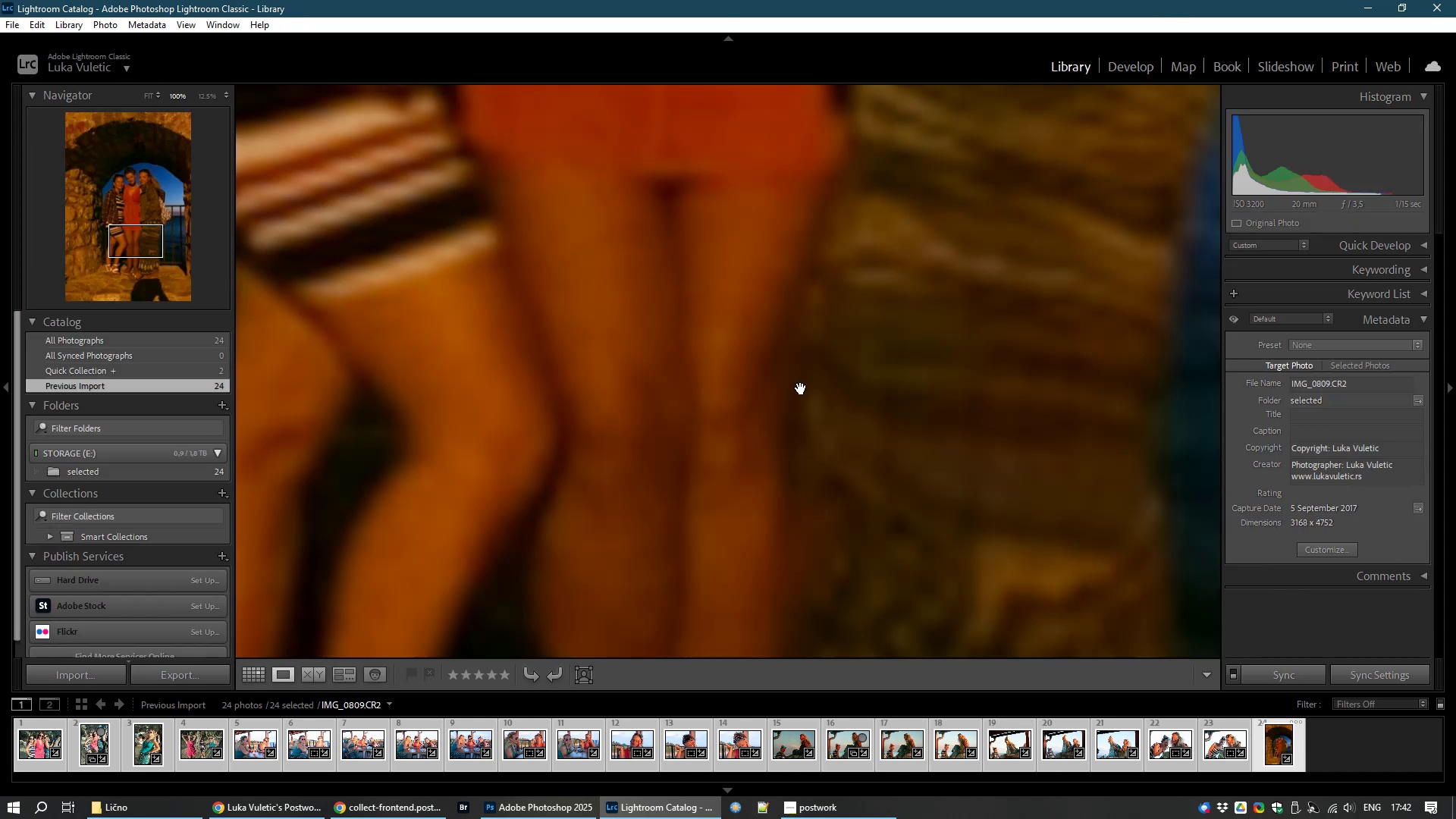 
wait(5.28)
 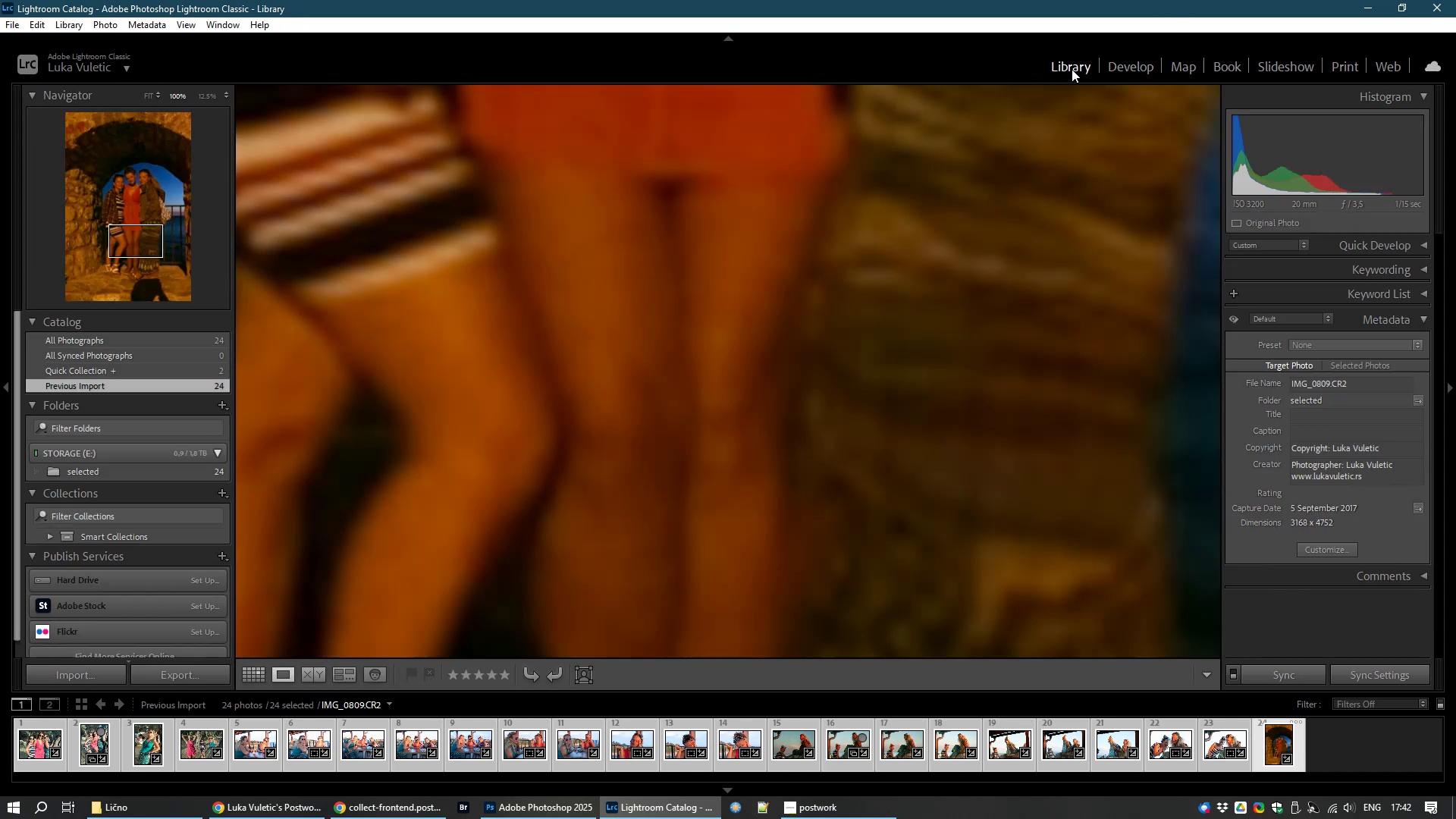 
left_click([801, 382])
 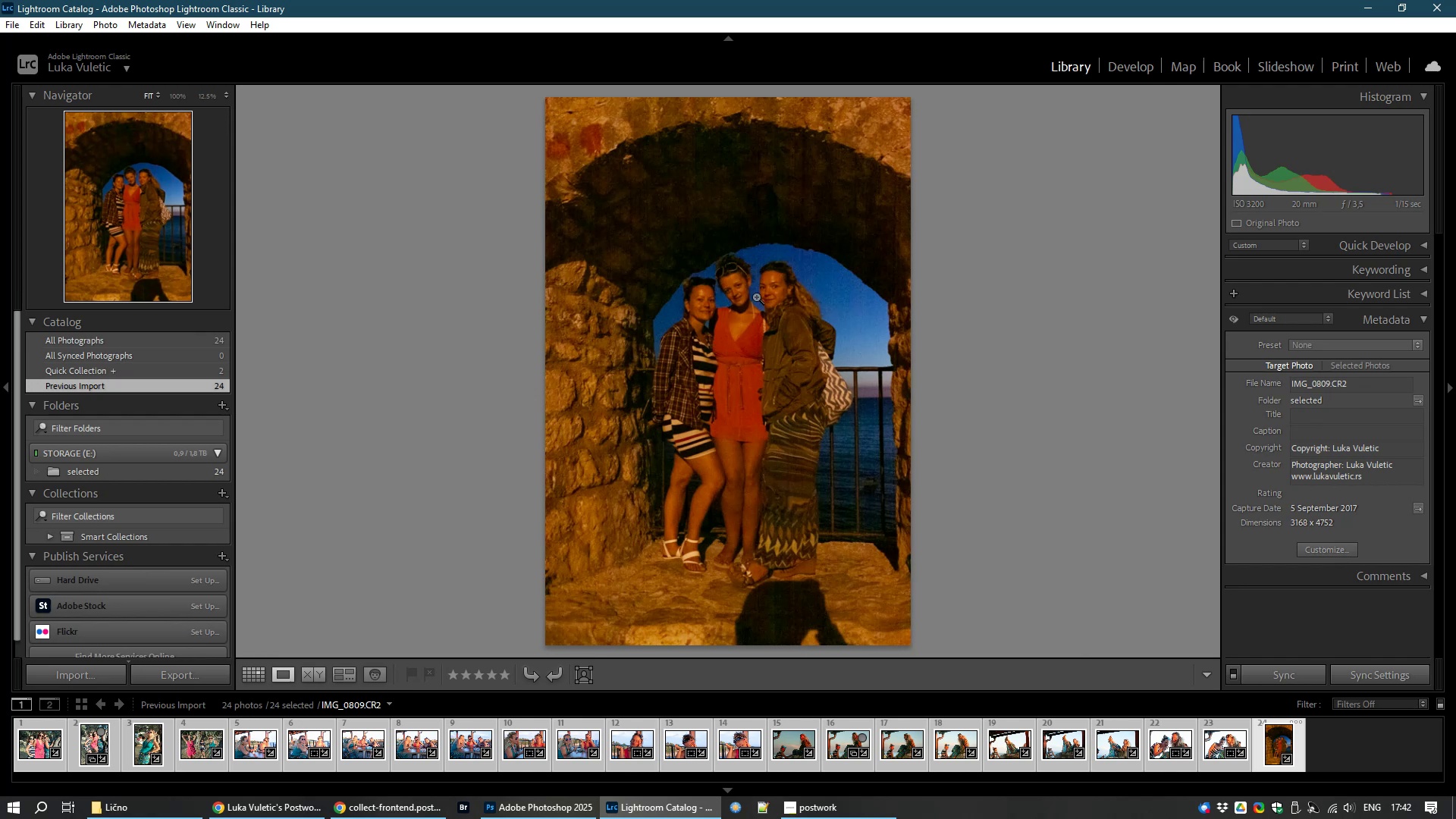 
left_click([756, 297])
 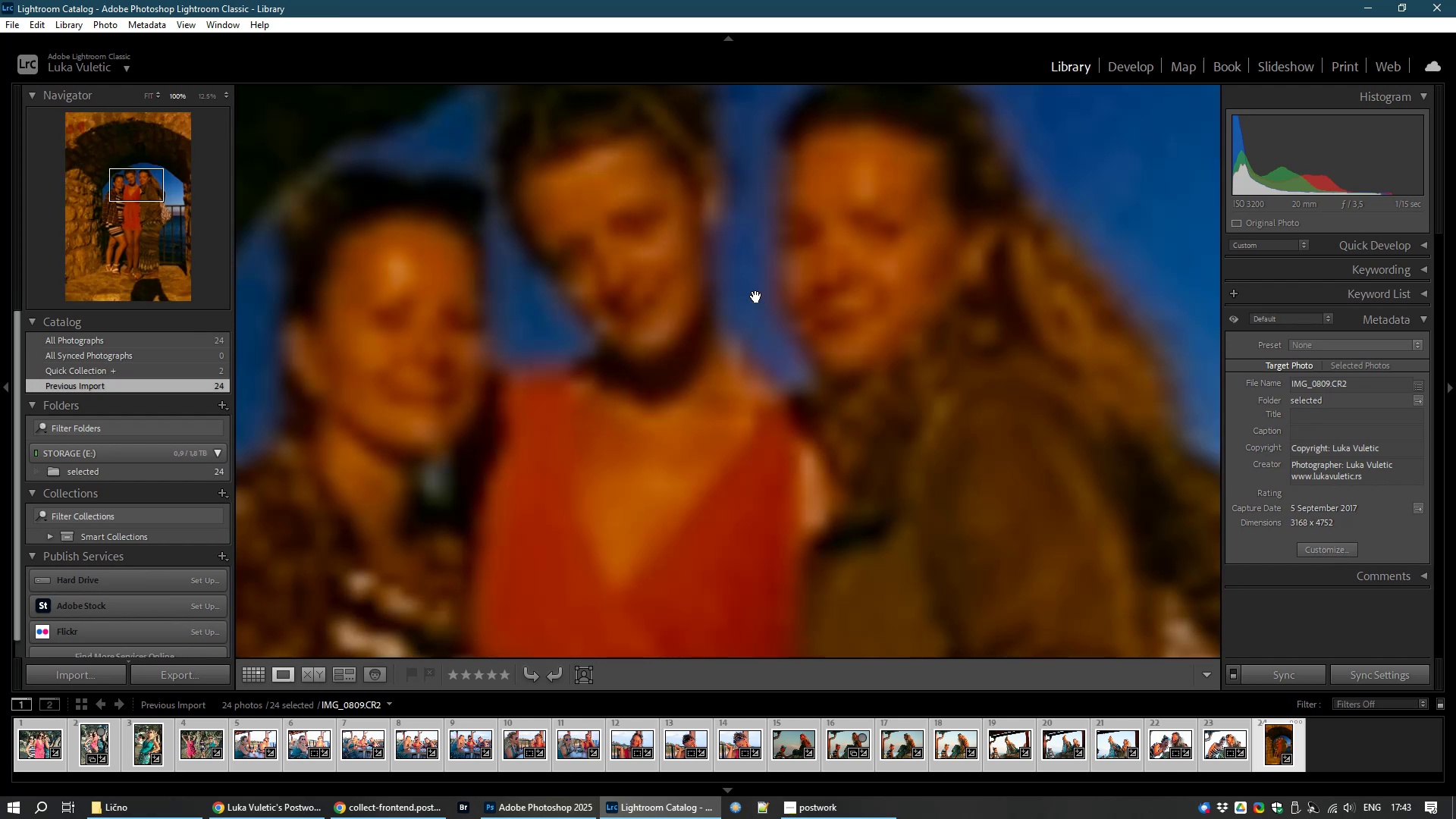 
left_click([756, 297])
 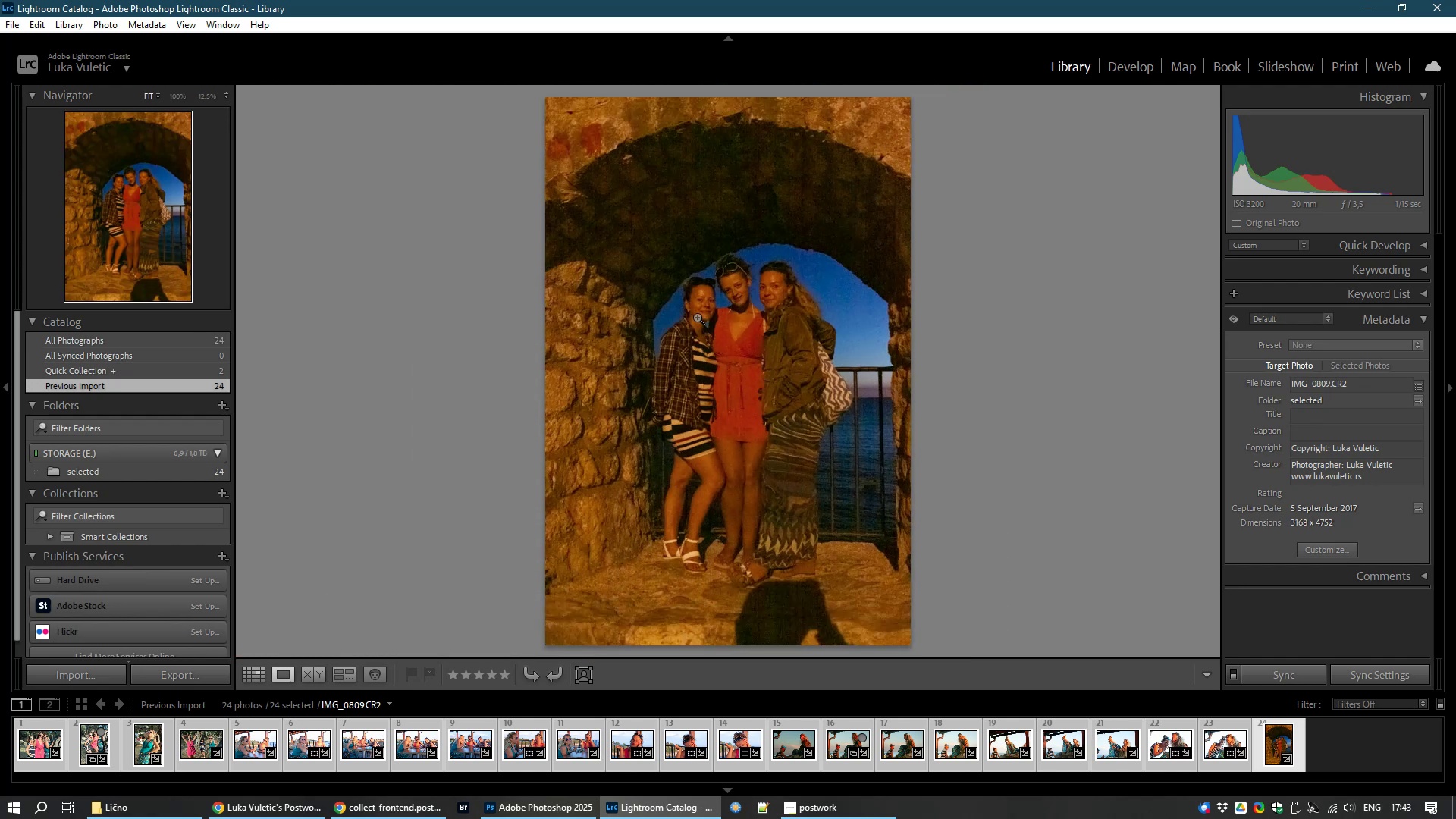 
left_click([760, 273])
 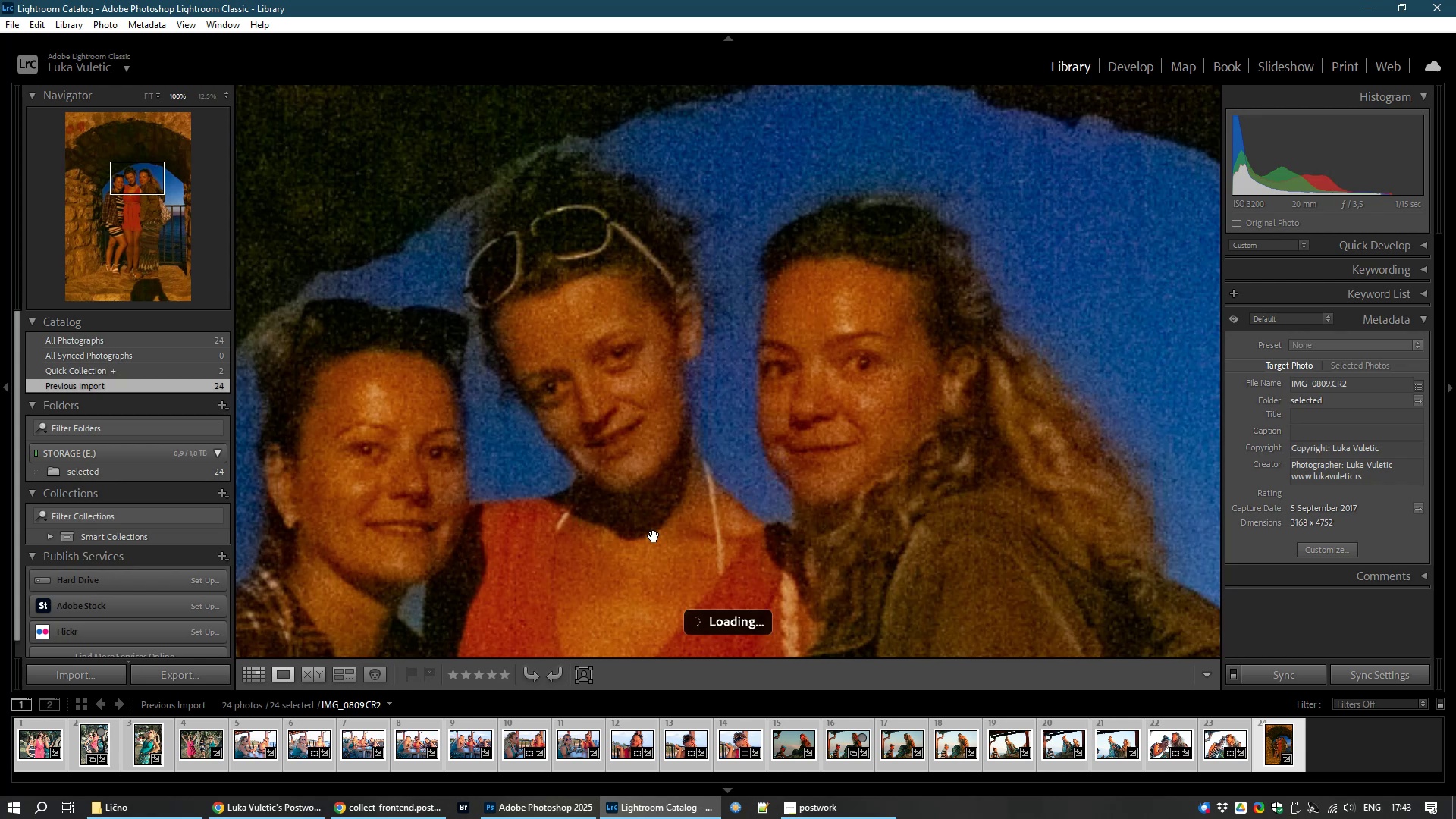 
key(Control+D)
 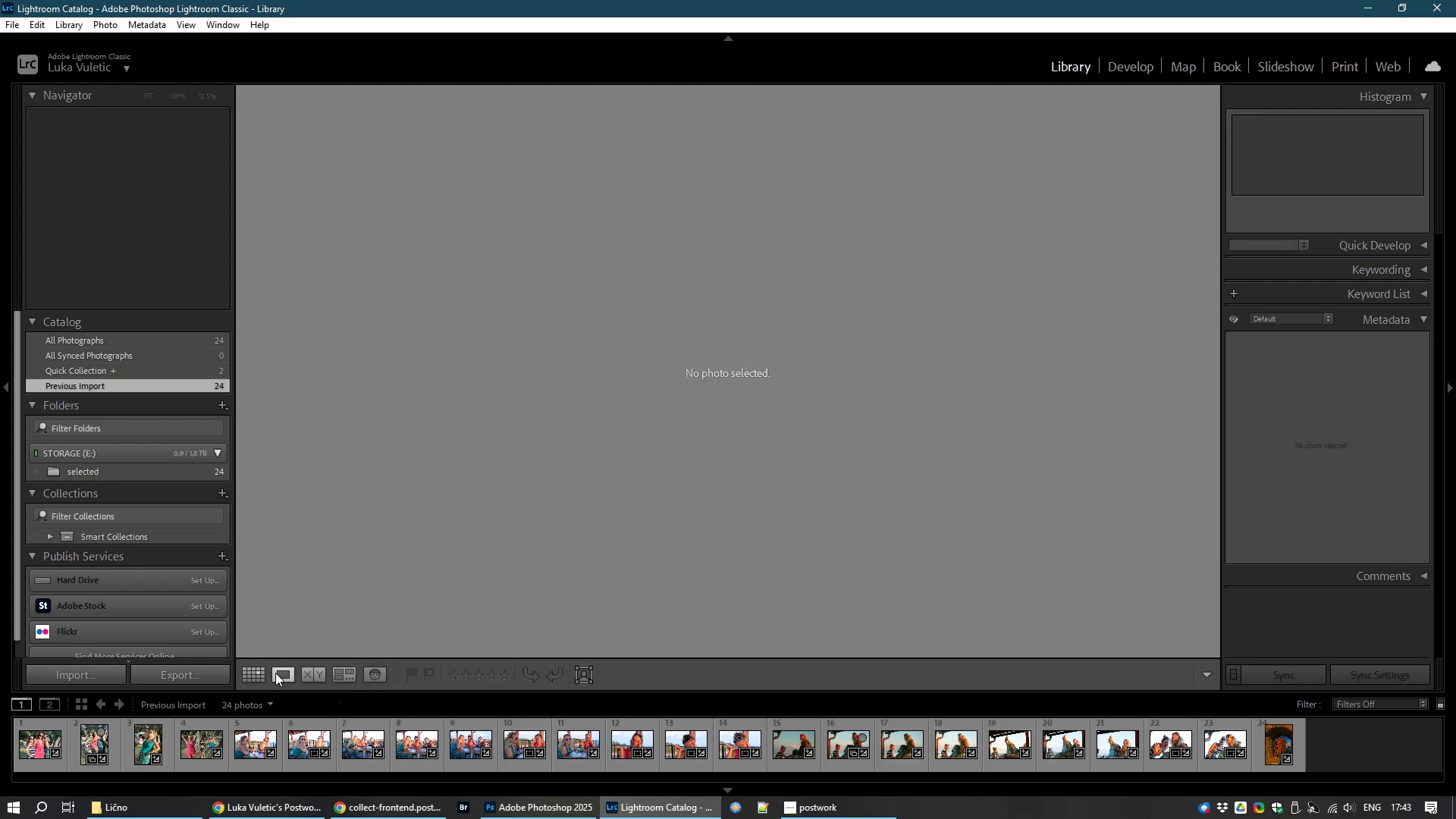 
left_click([250, 668])
 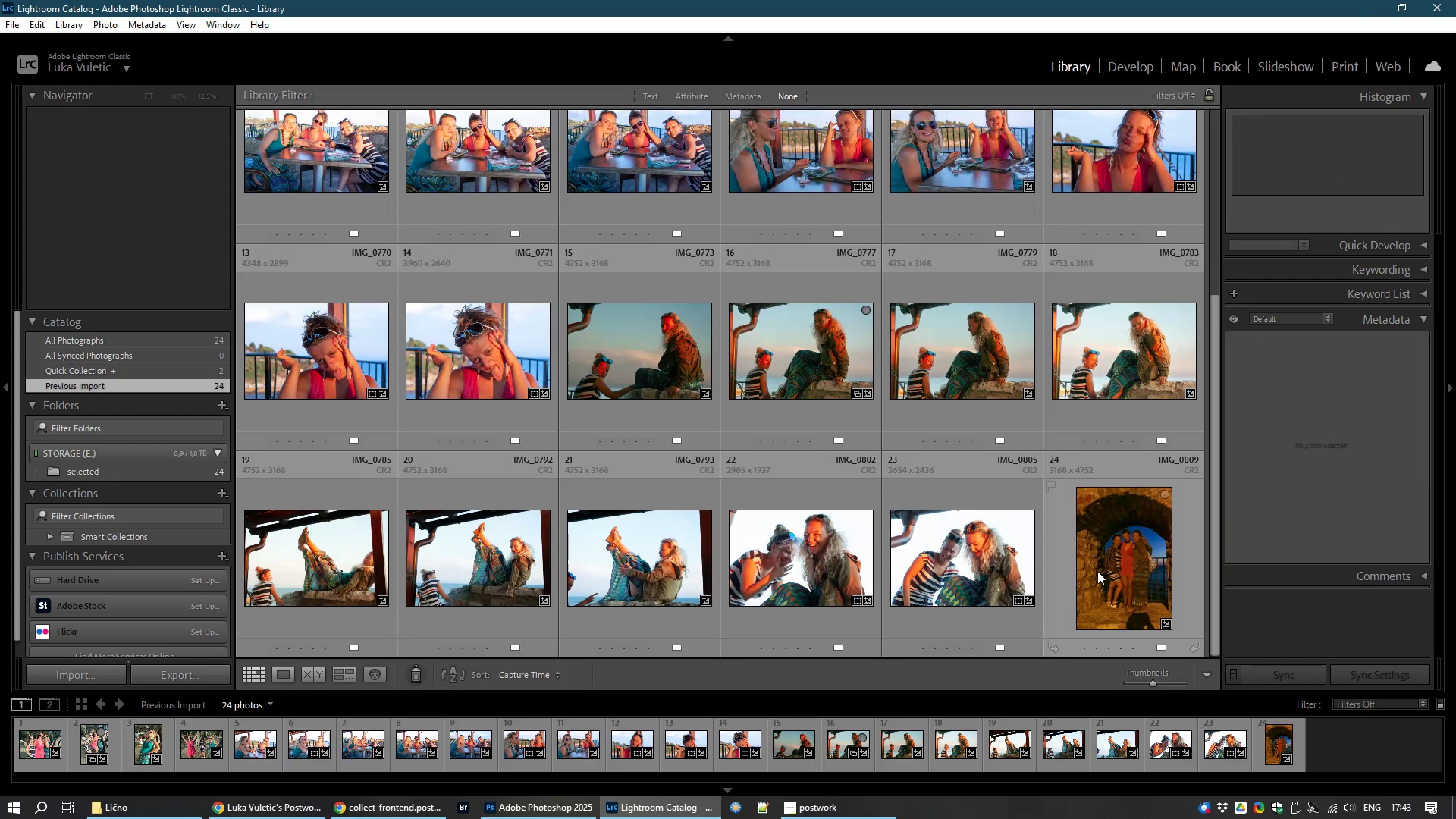 
left_click([1112, 567])
 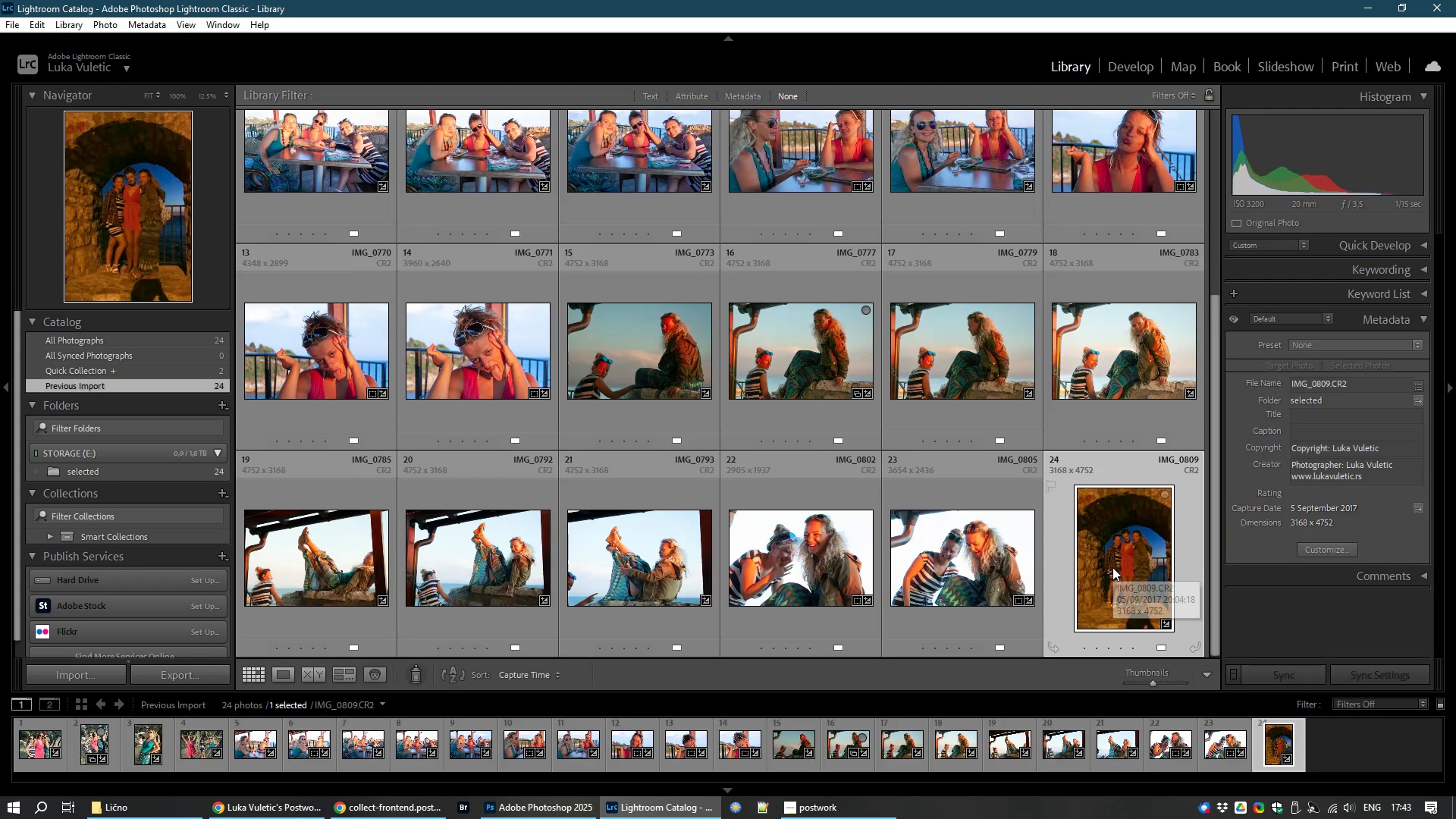 
key(Control+E)
 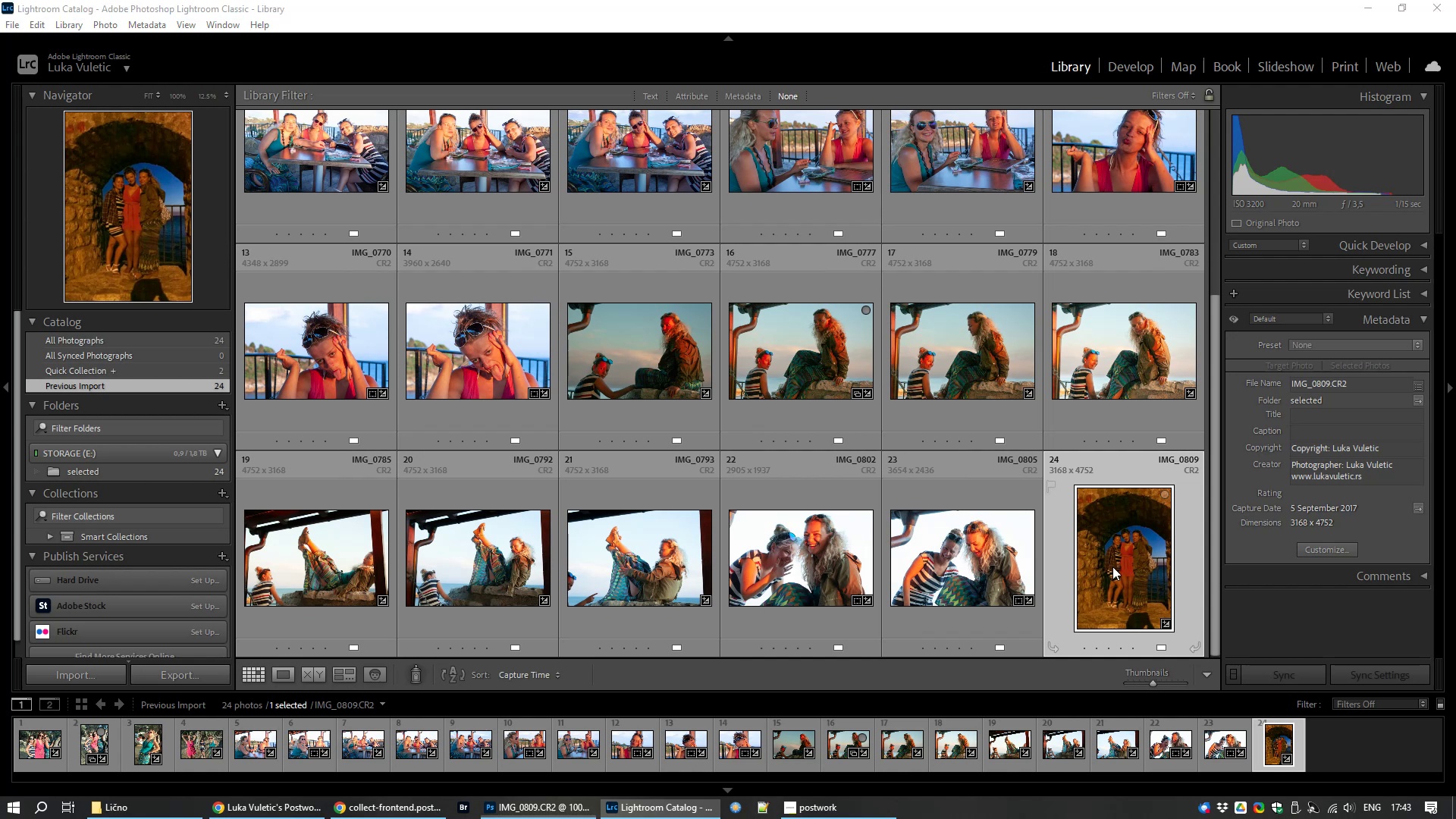 
wait(9.63)
 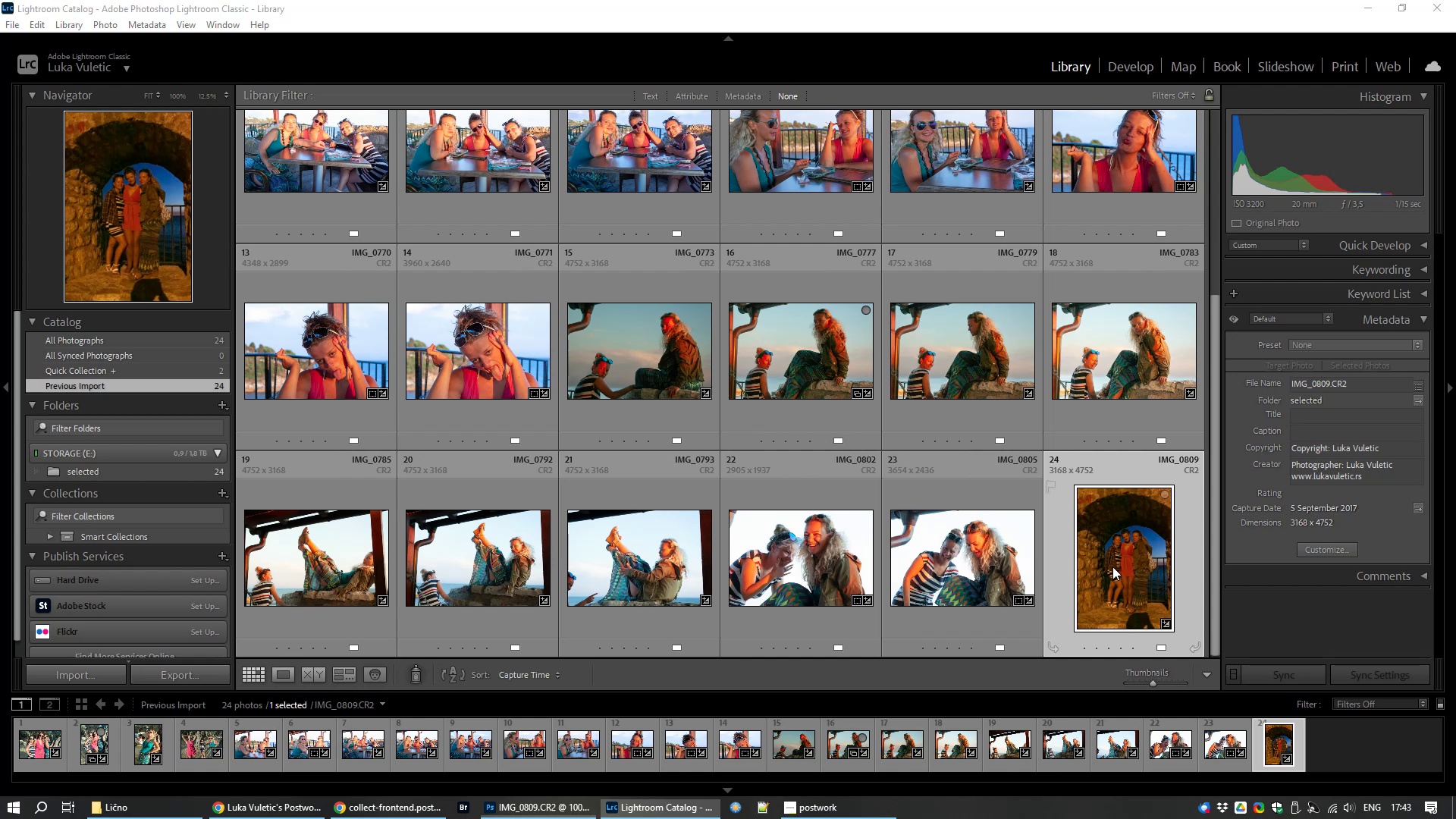 
left_click([1304, 33])
 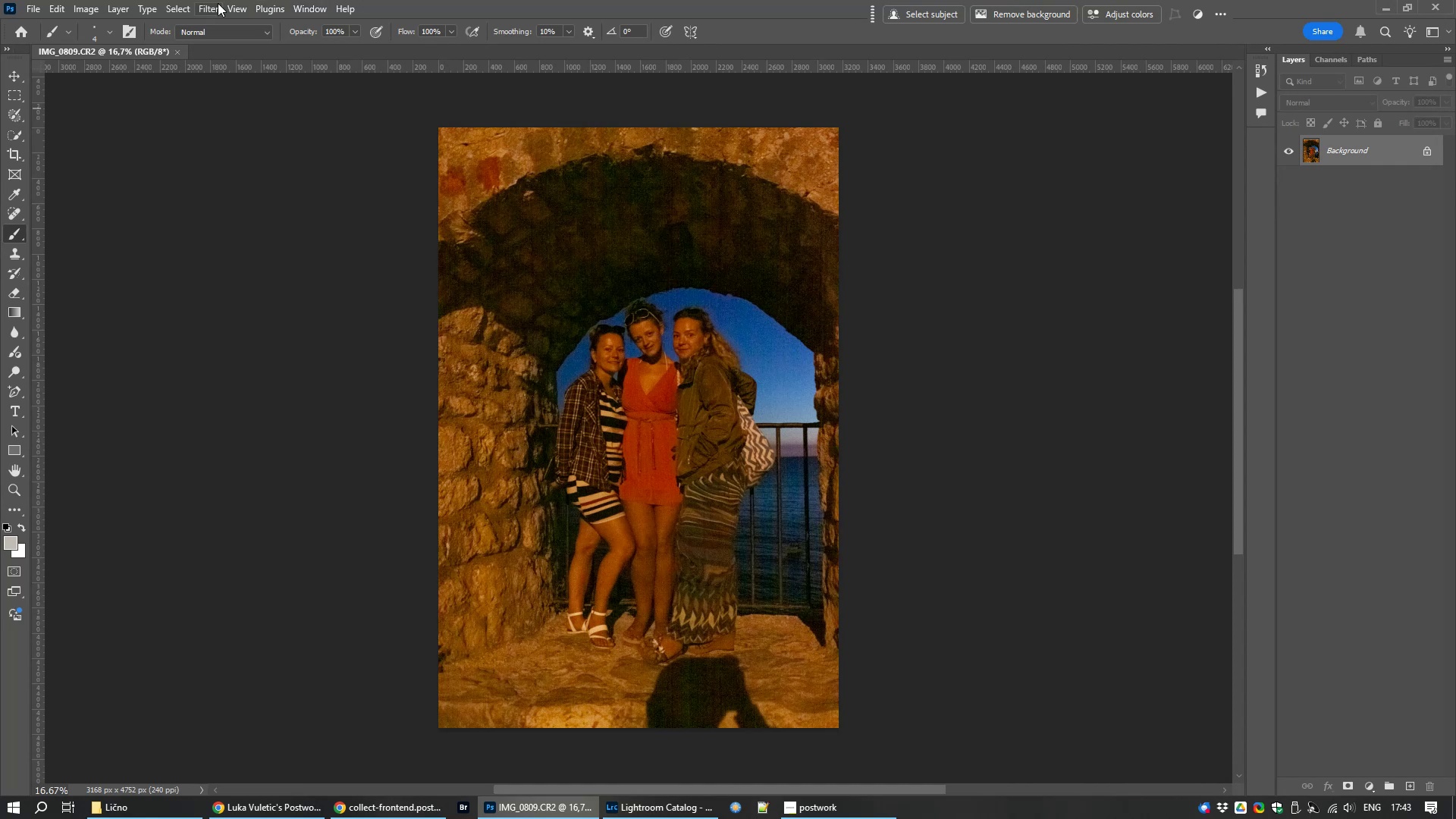 
left_click([209, 10])
 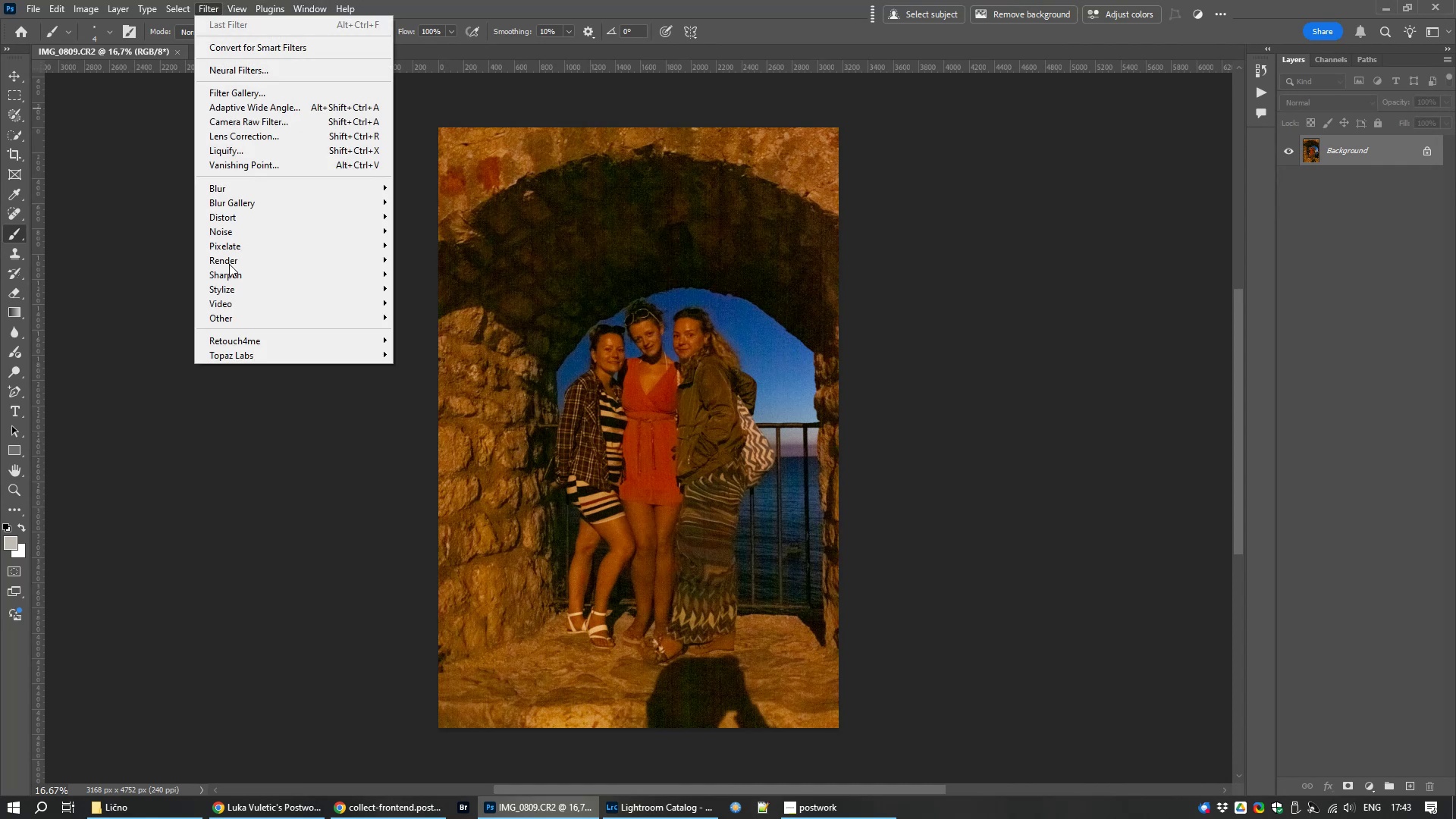 
mouse_move([266, 358])
 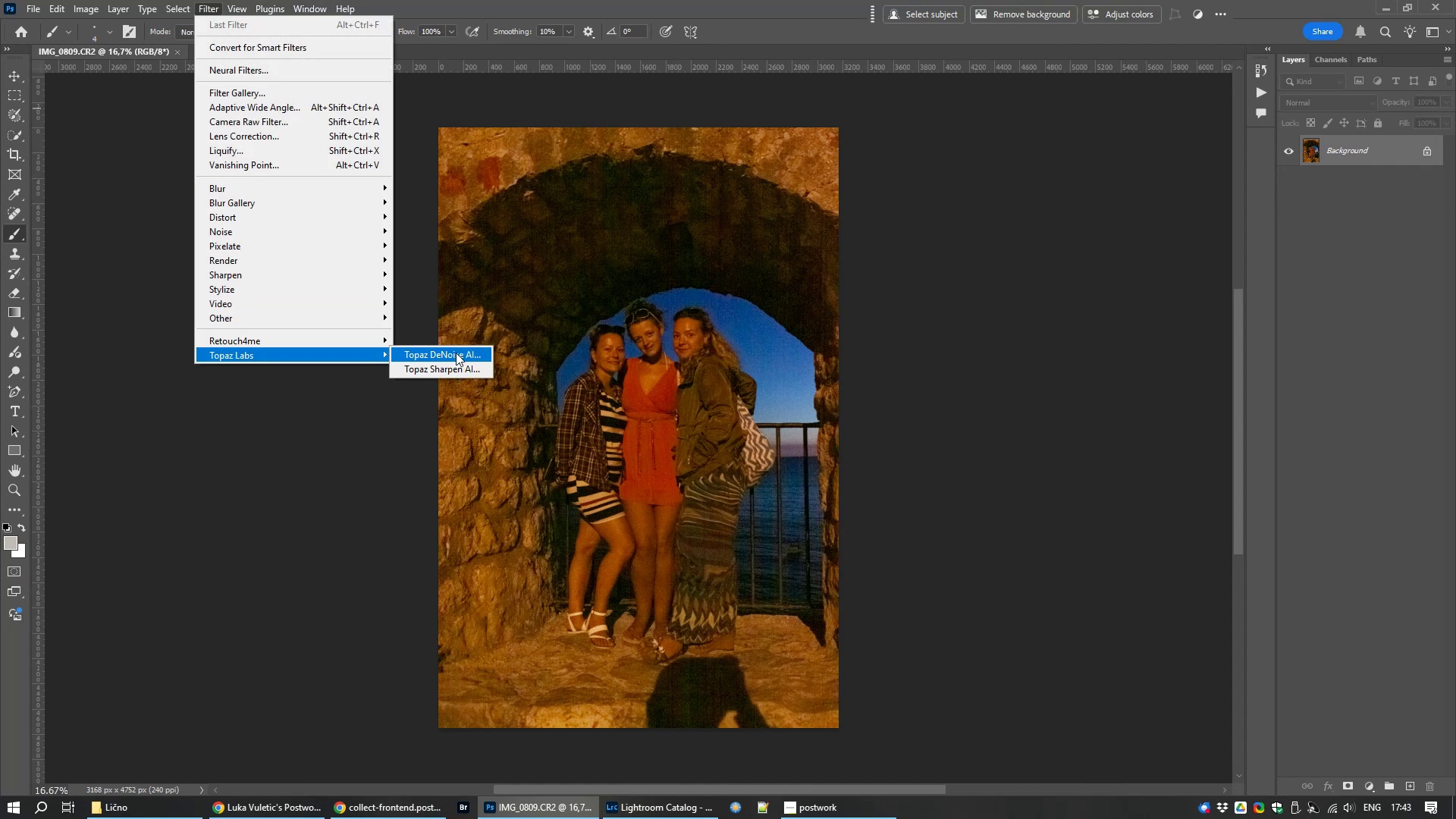 
left_click([456, 353])
 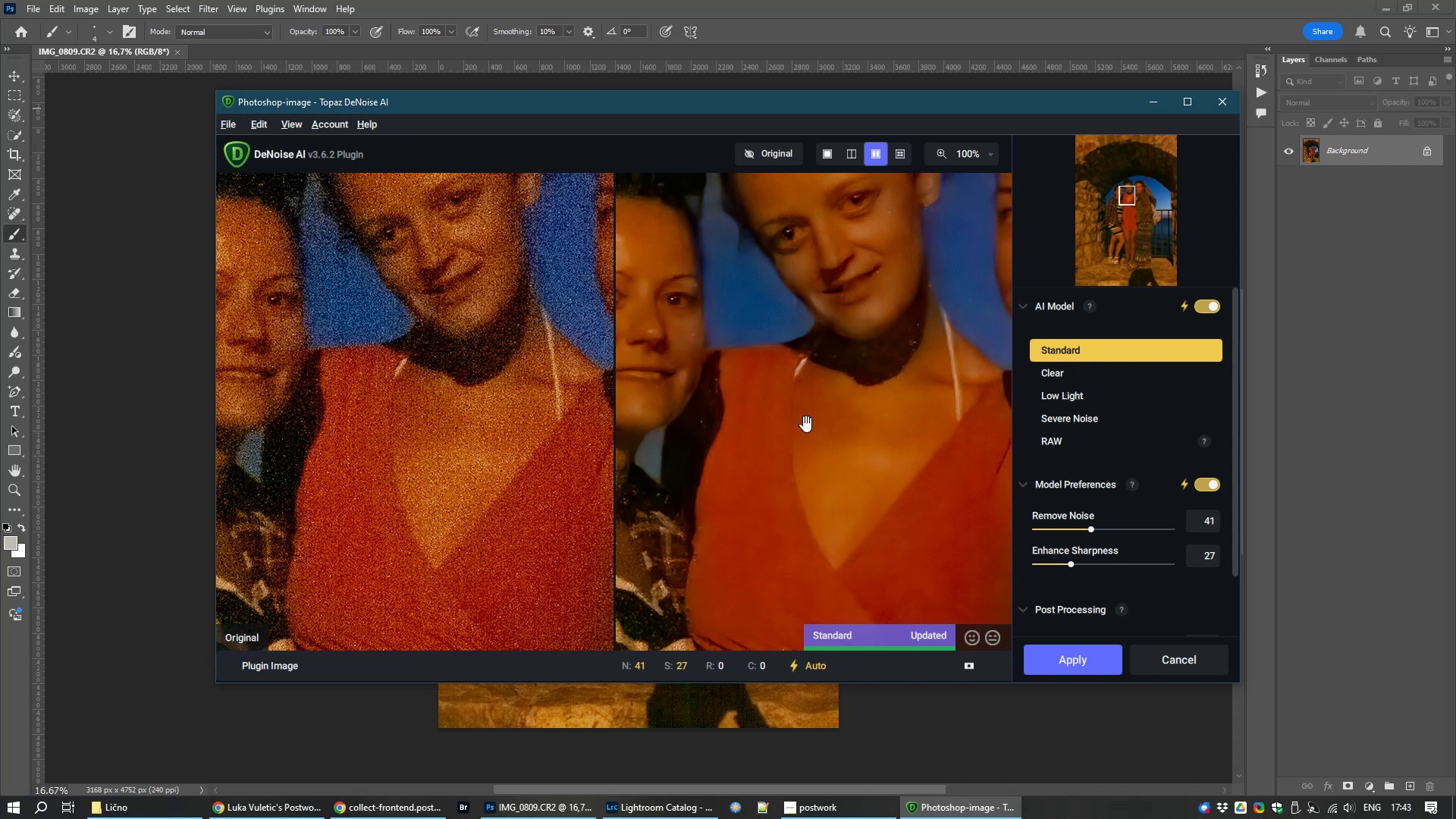 
wait(21.63)
 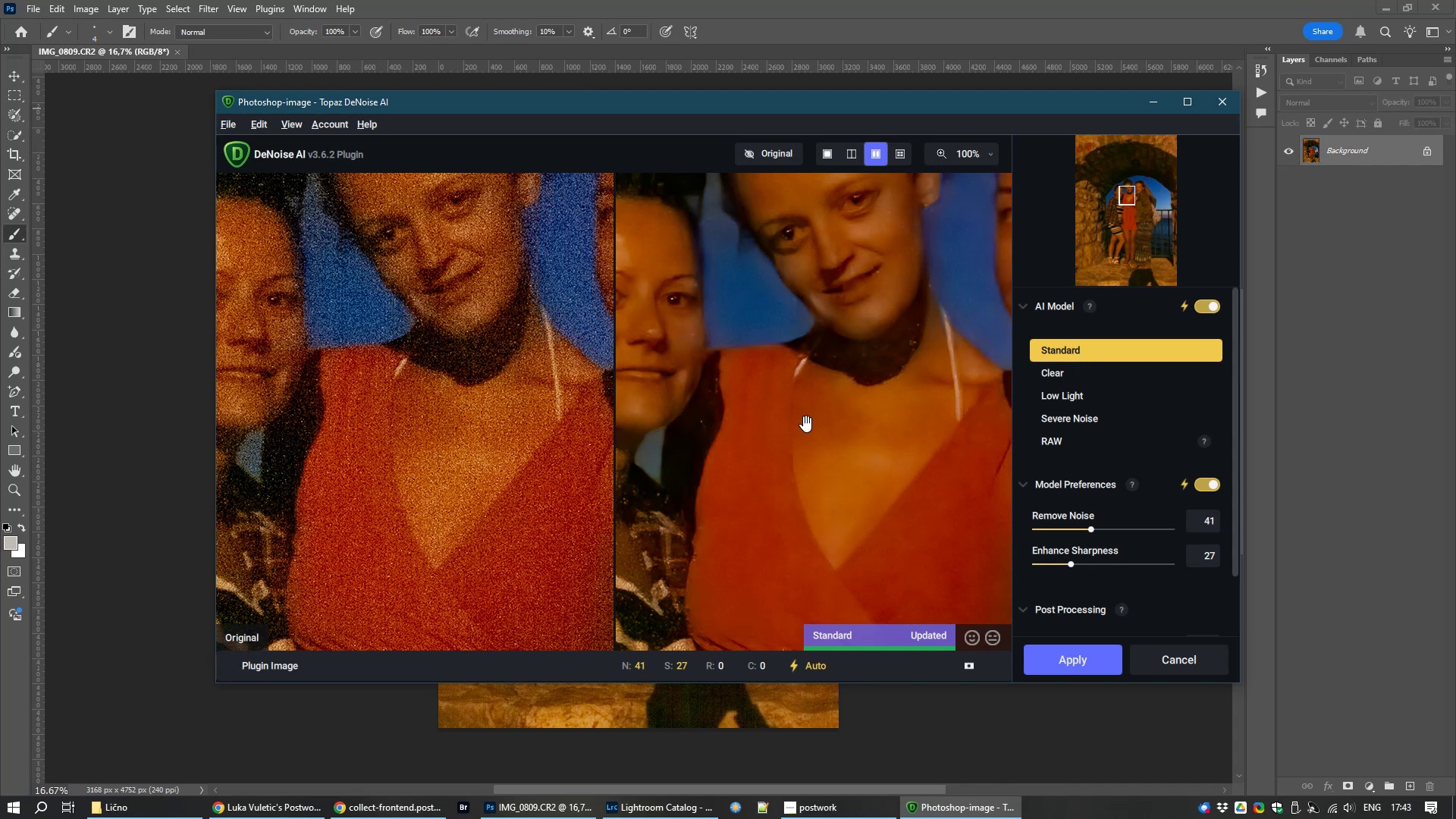 
left_click([1053, 396])
 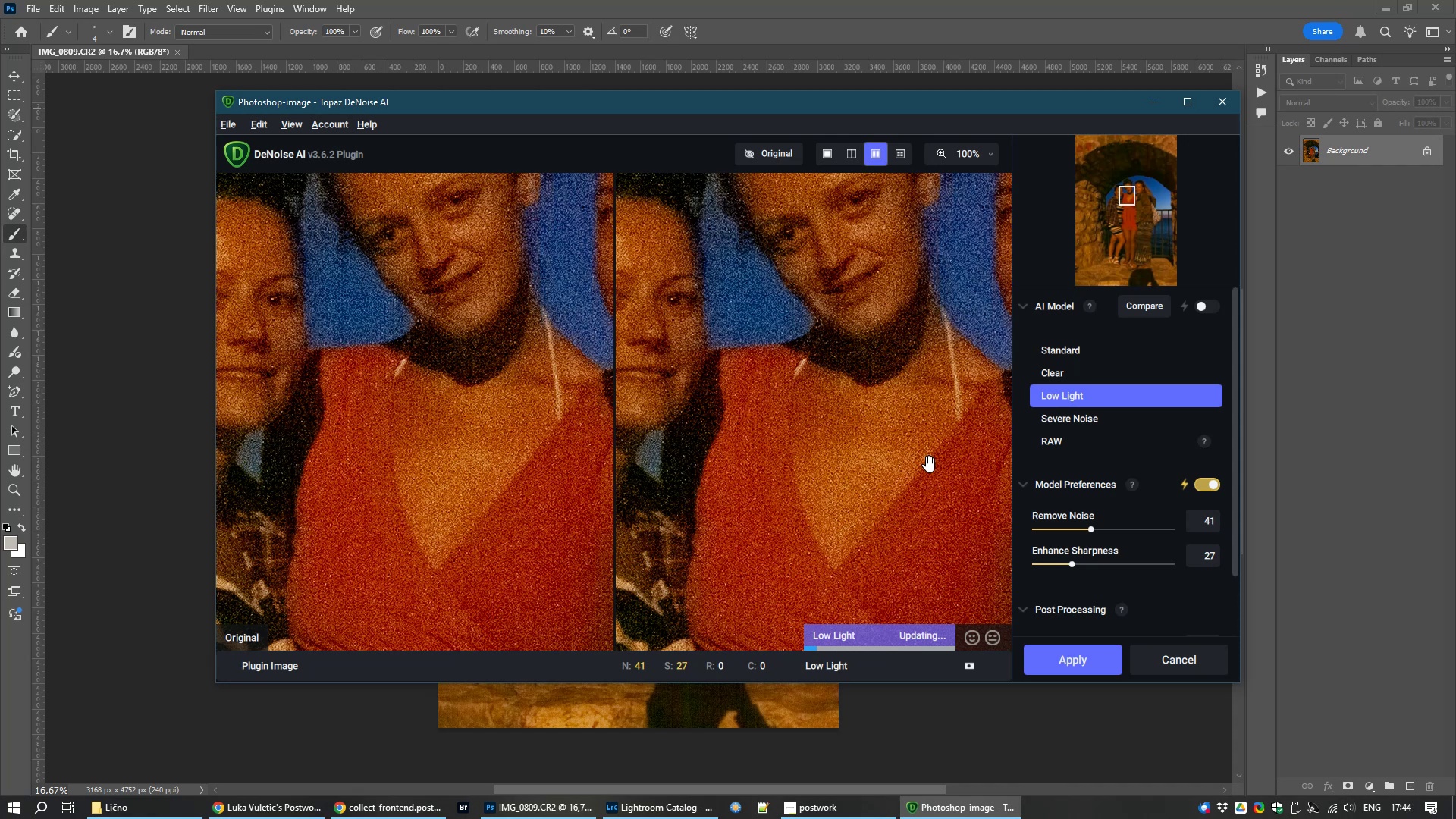 
wait(15.09)
 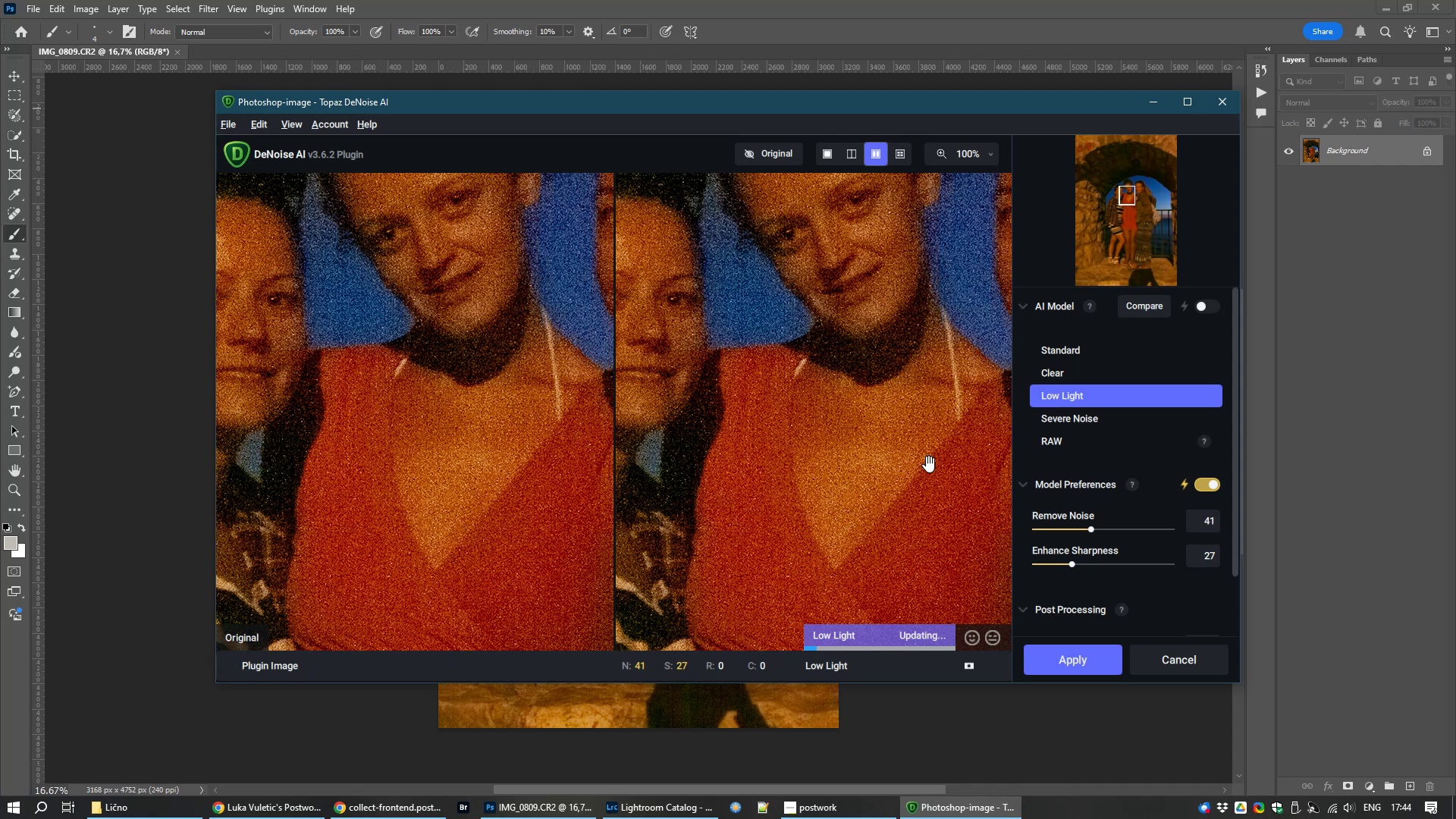 
left_click([929, 464])
 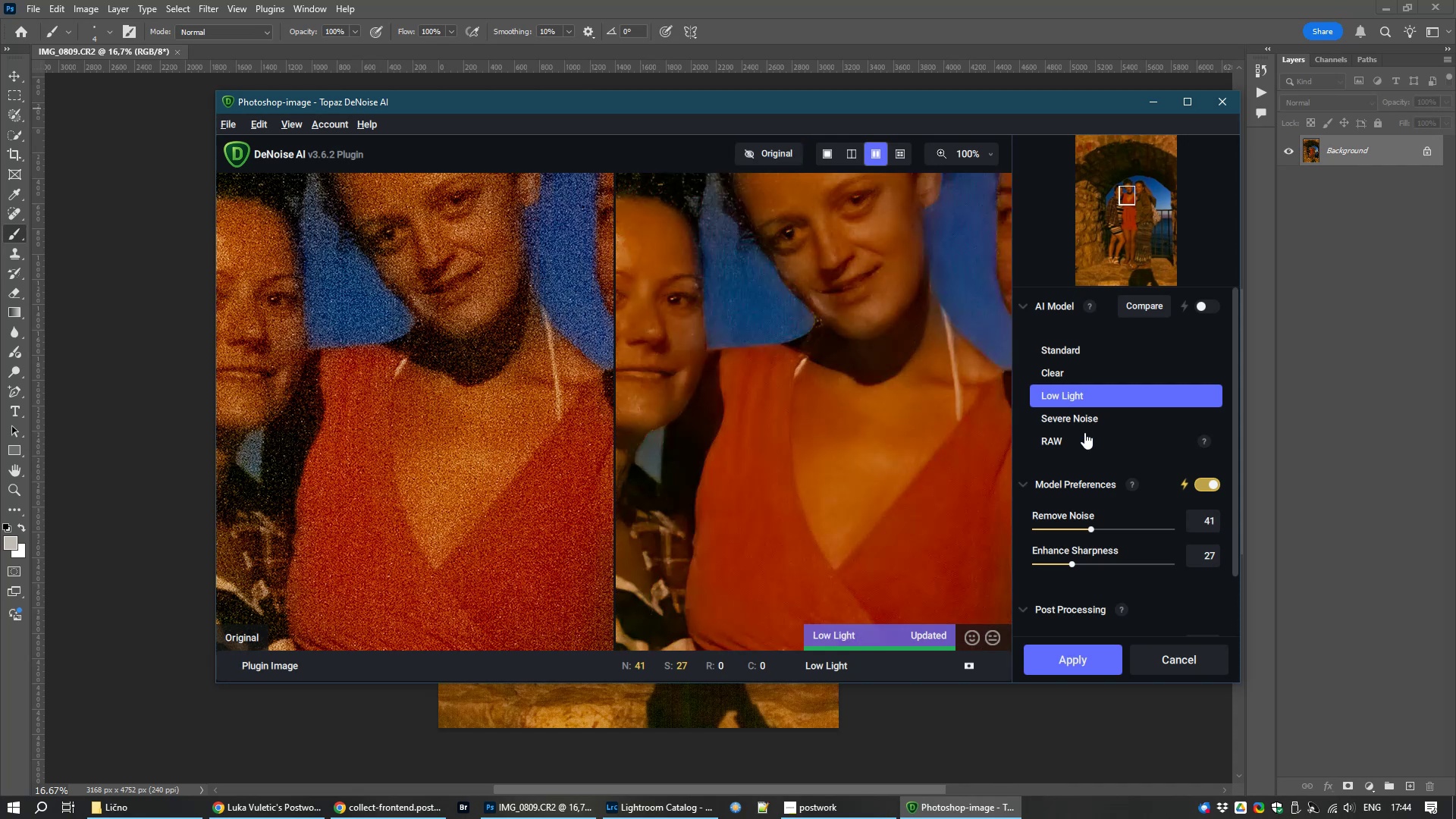 
left_click([1081, 416])
 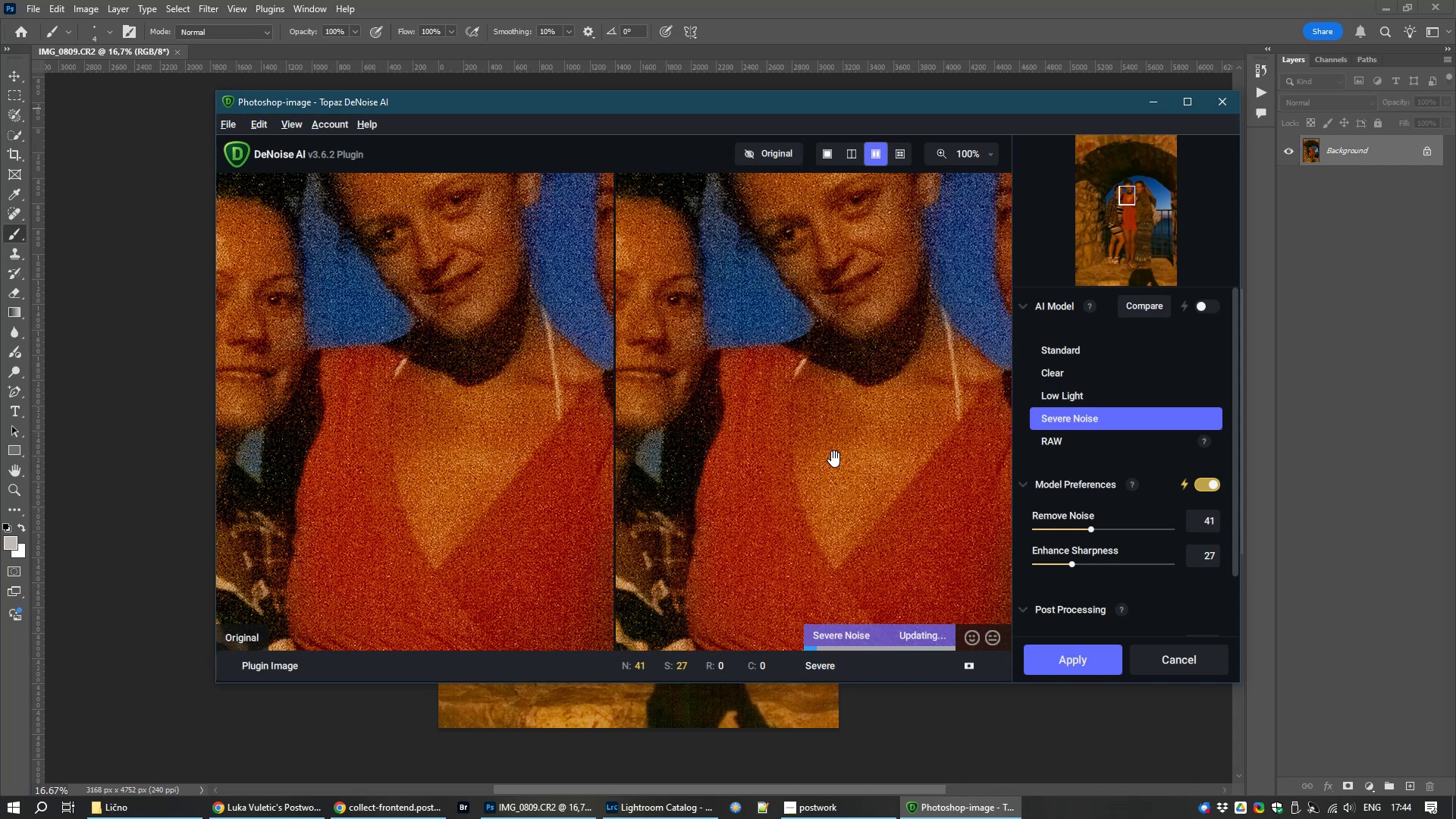 
wait(6.68)
 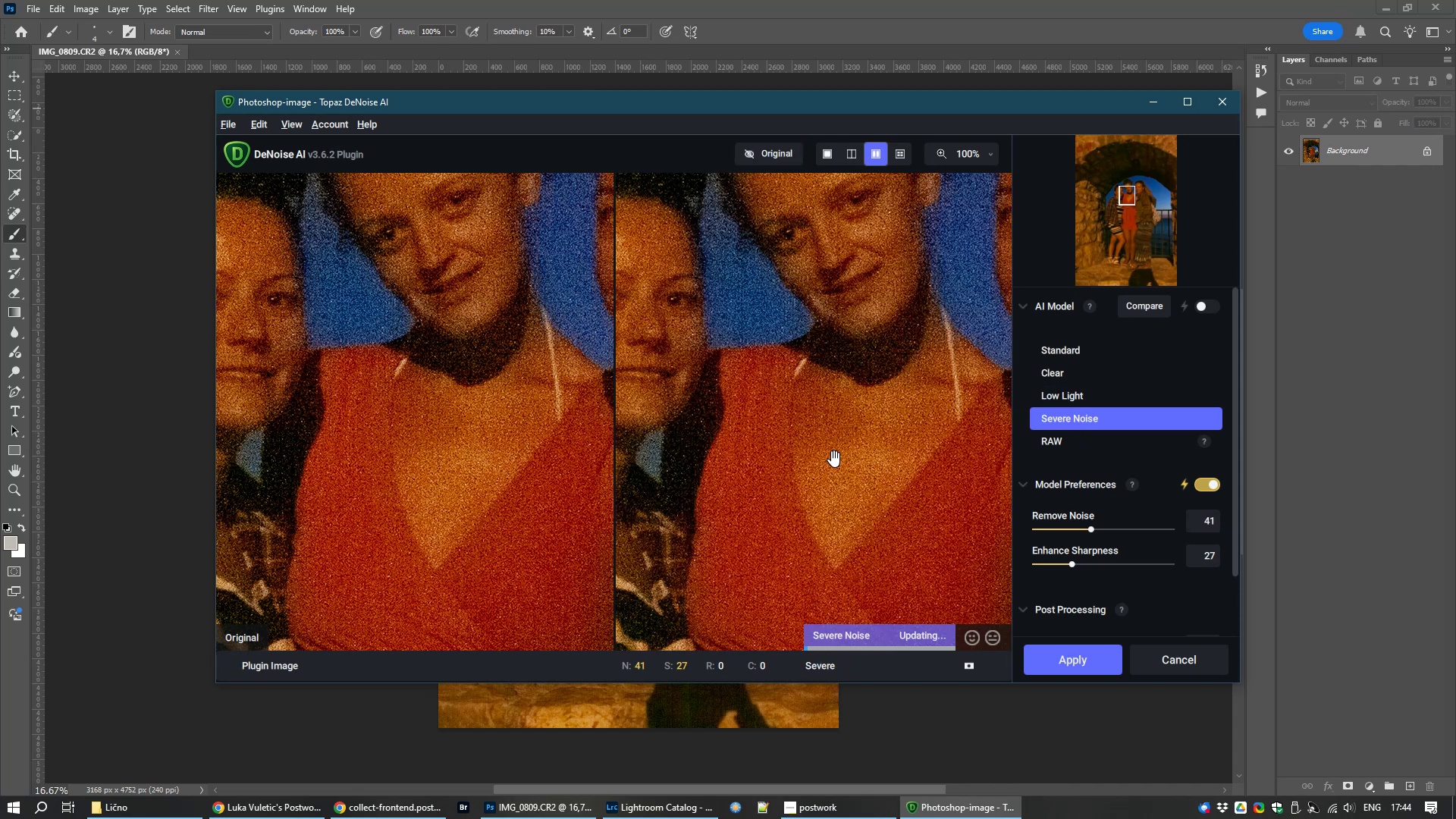 
left_click([1191, 104])
 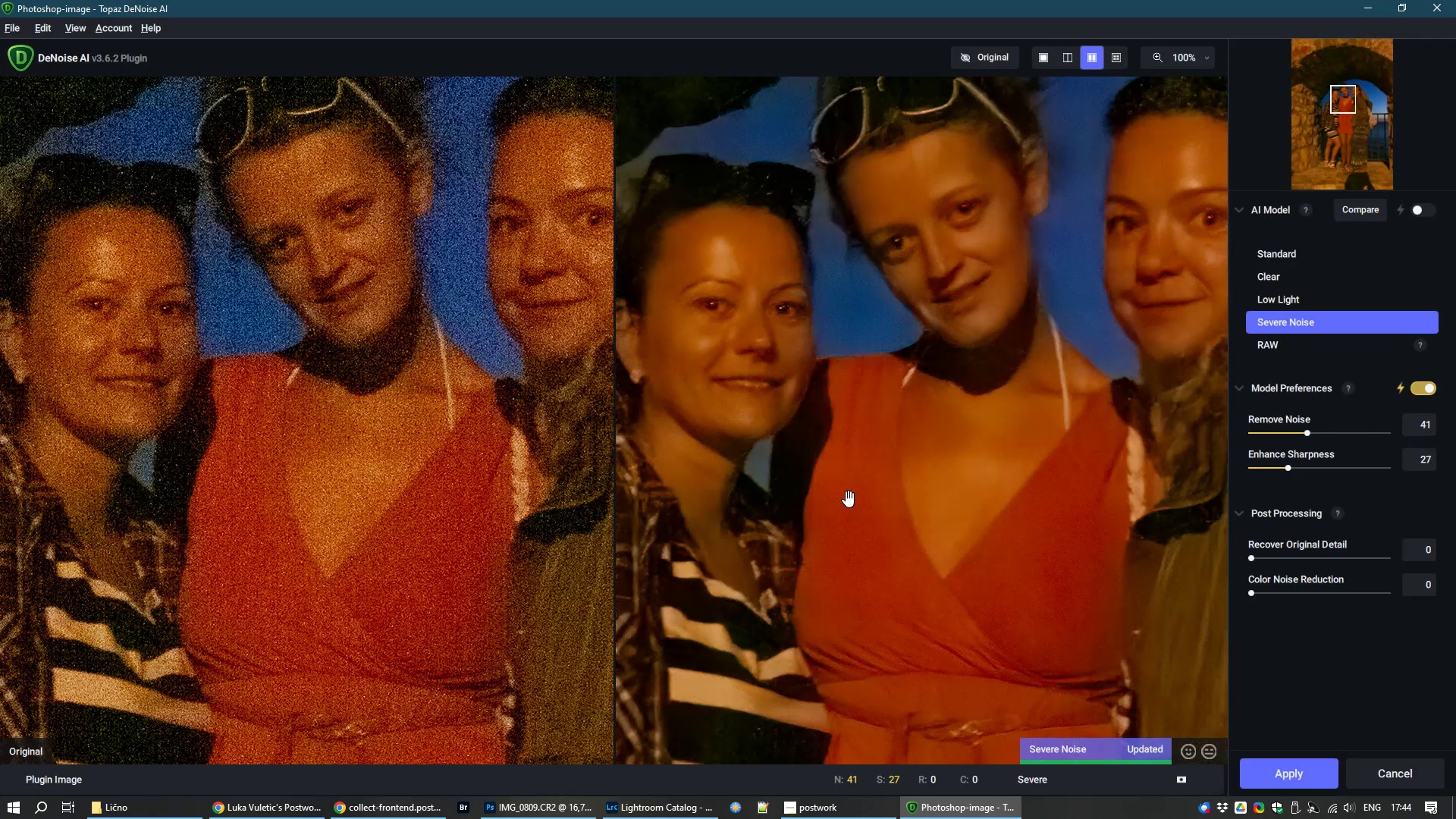 
wait(12.9)
 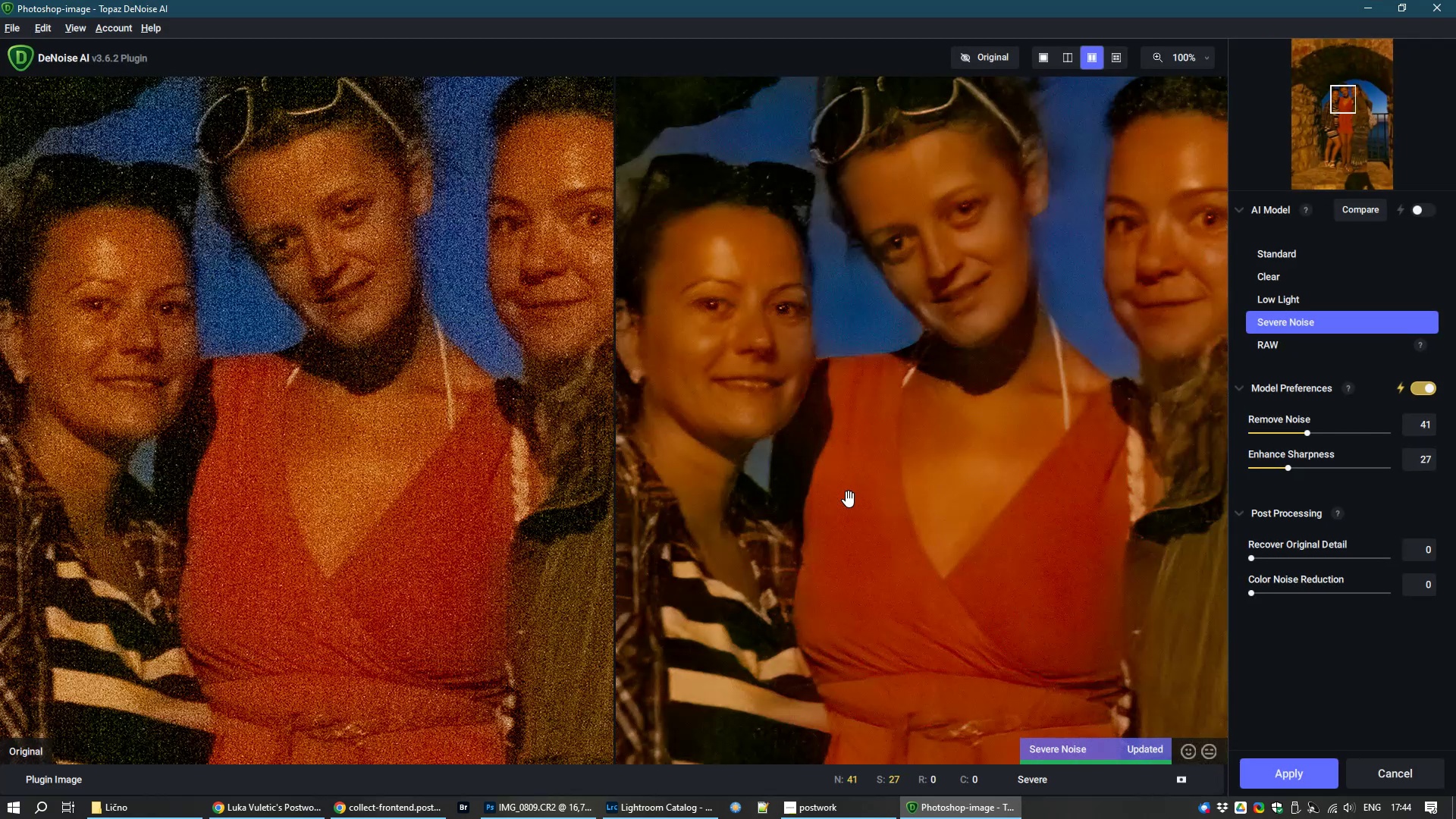 
left_click([1278, 296])
 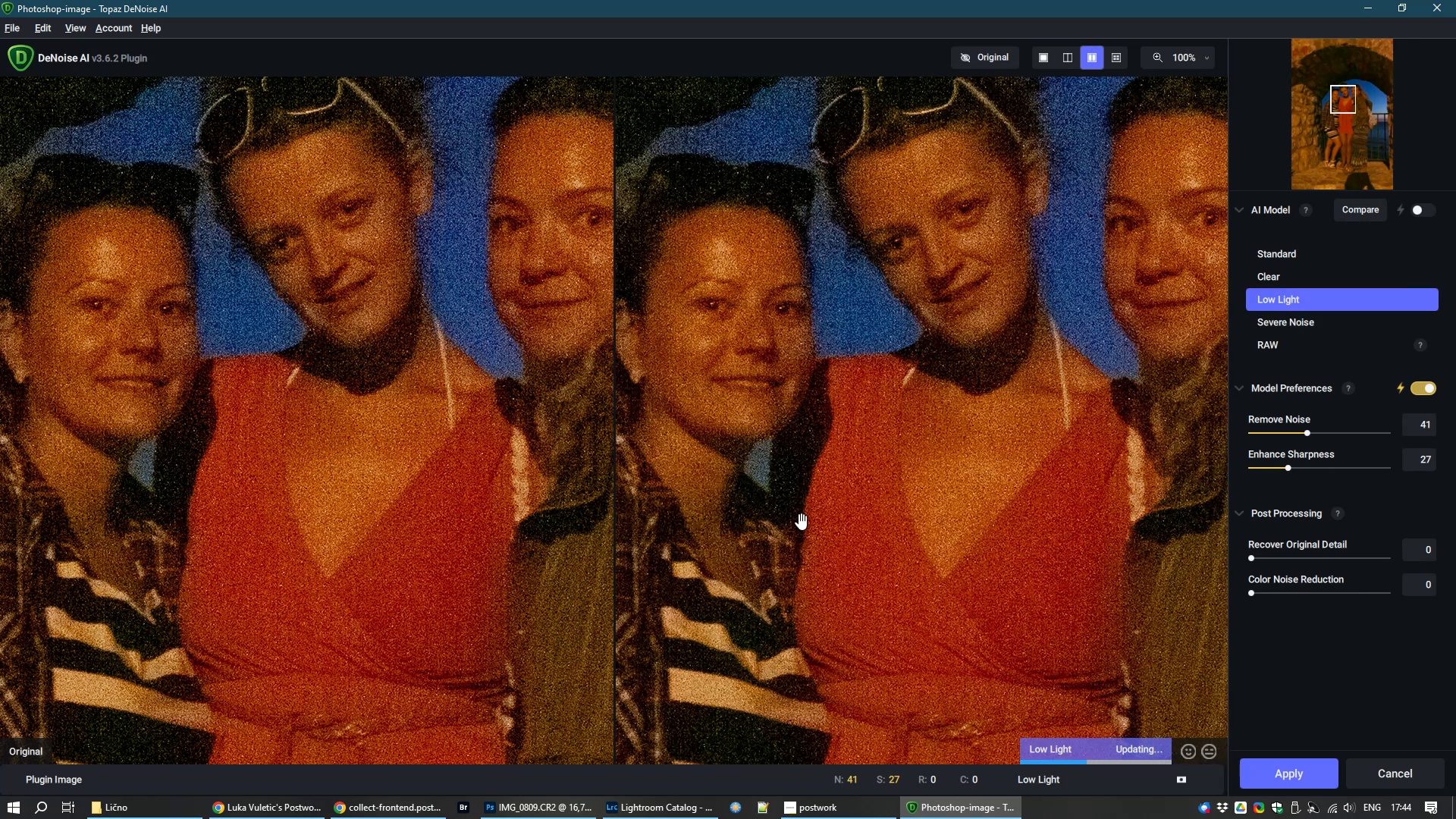 
wait(10.47)
 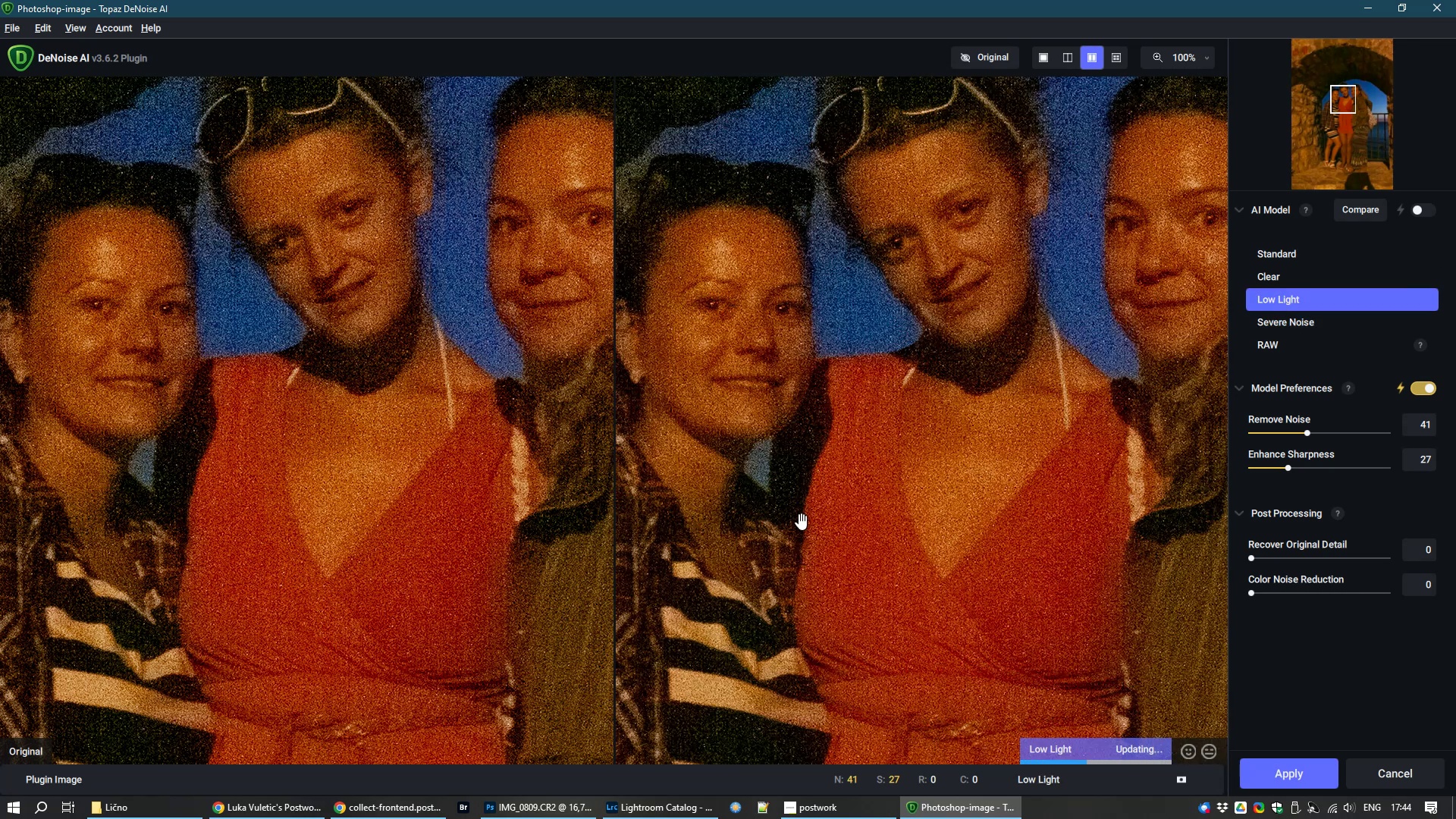 
left_click([1057, 343])
 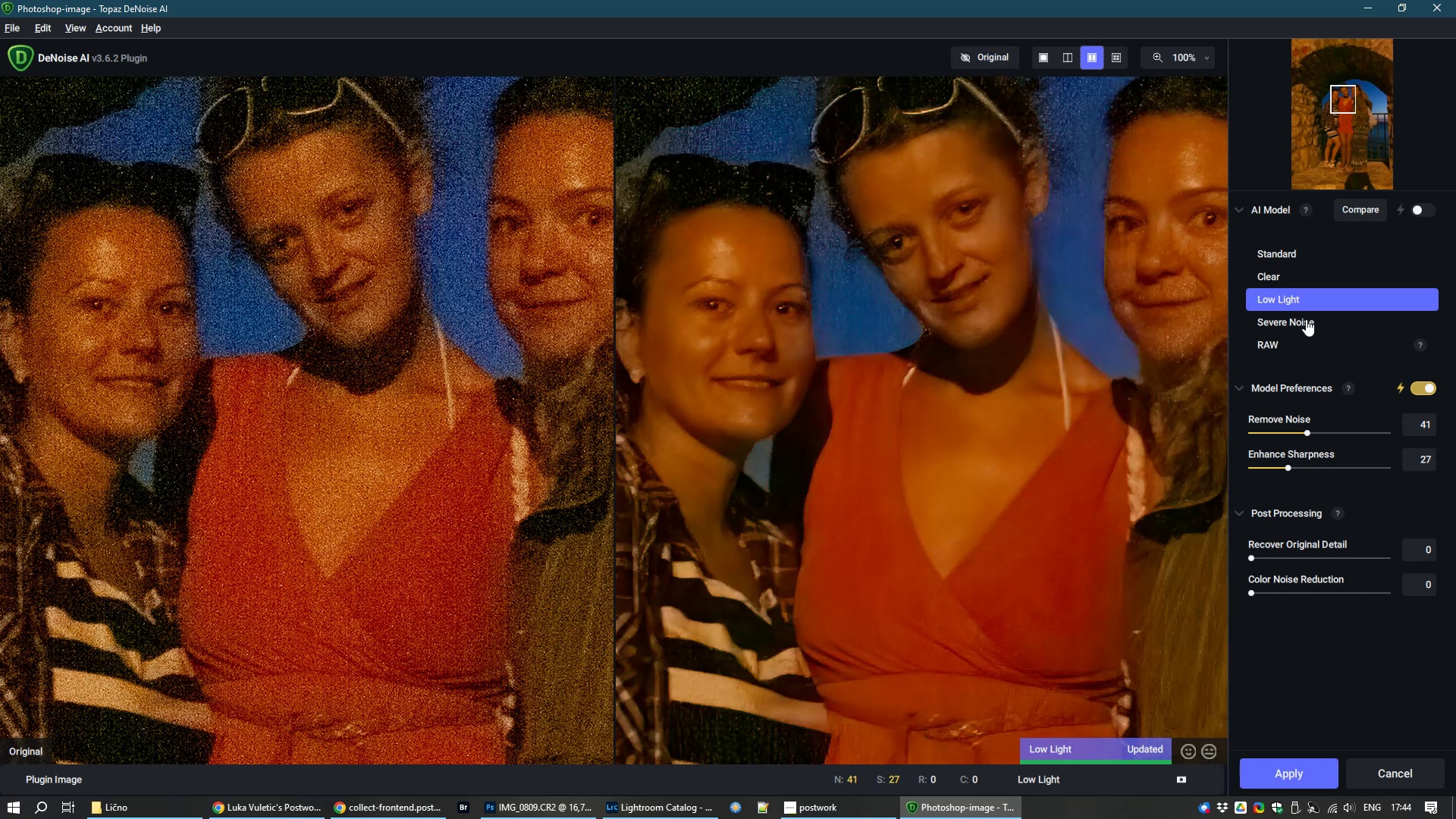 
left_click([1289, 251])
 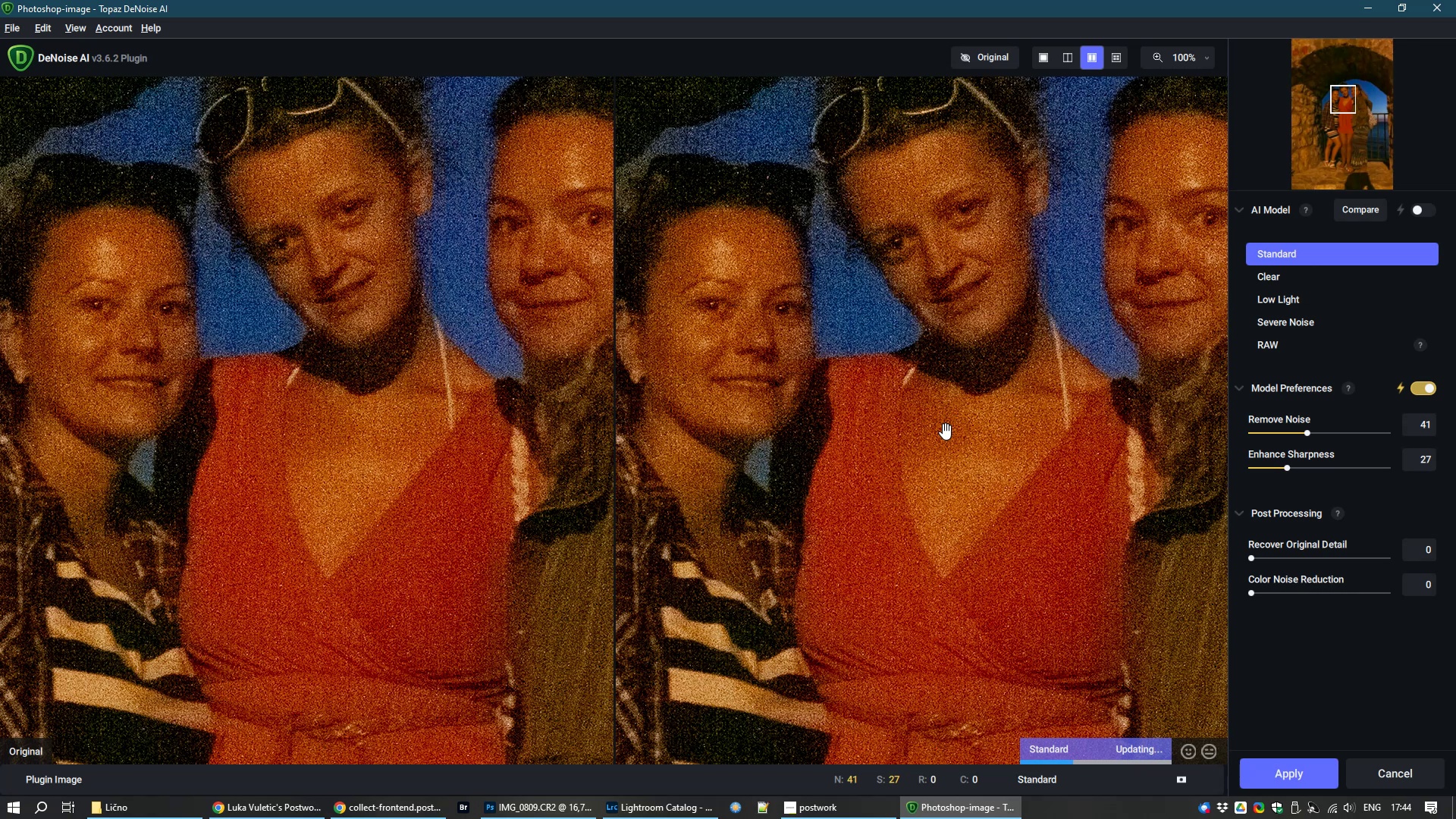 
wait(8.21)
 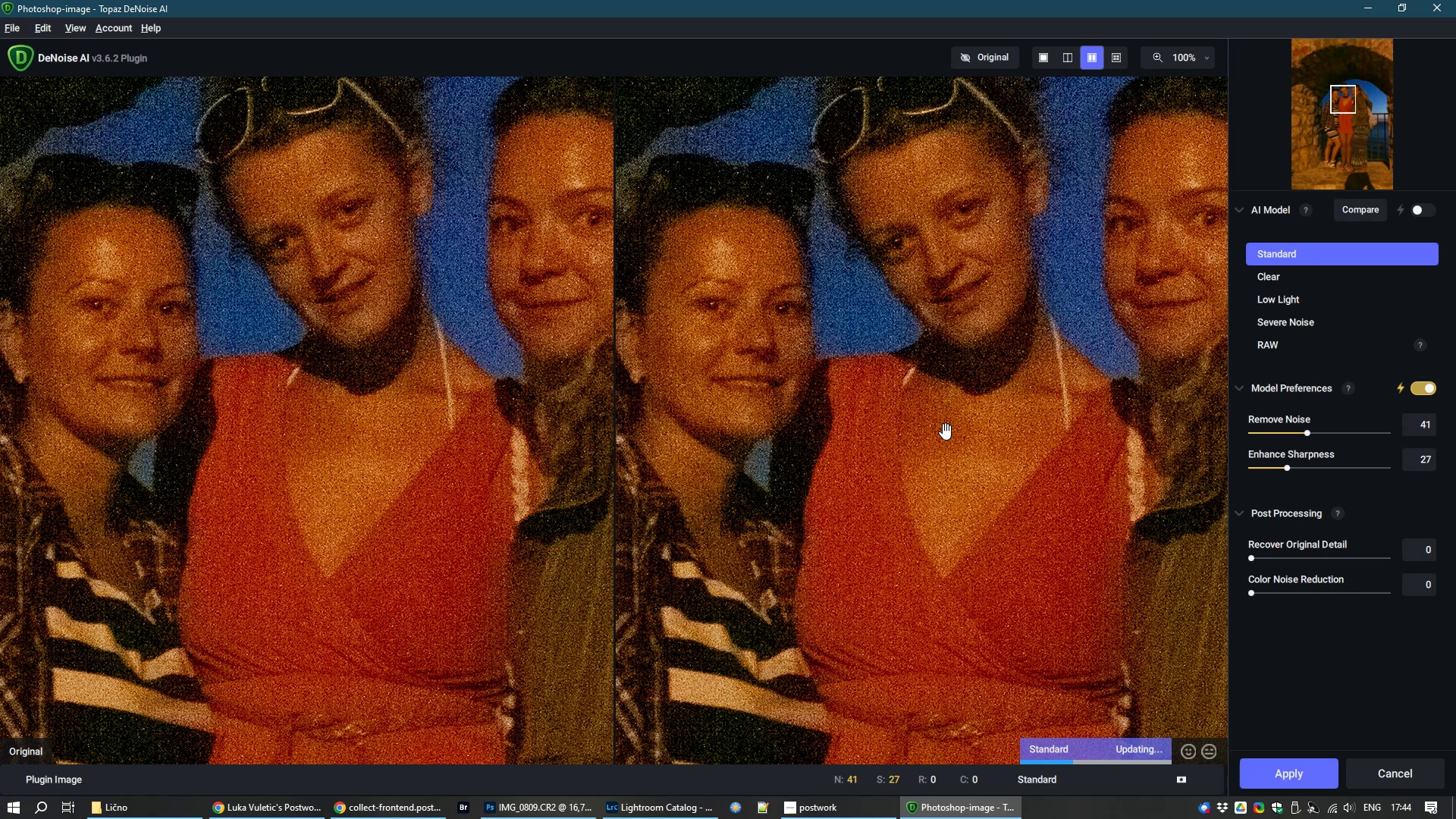 
left_click([1275, 432])
 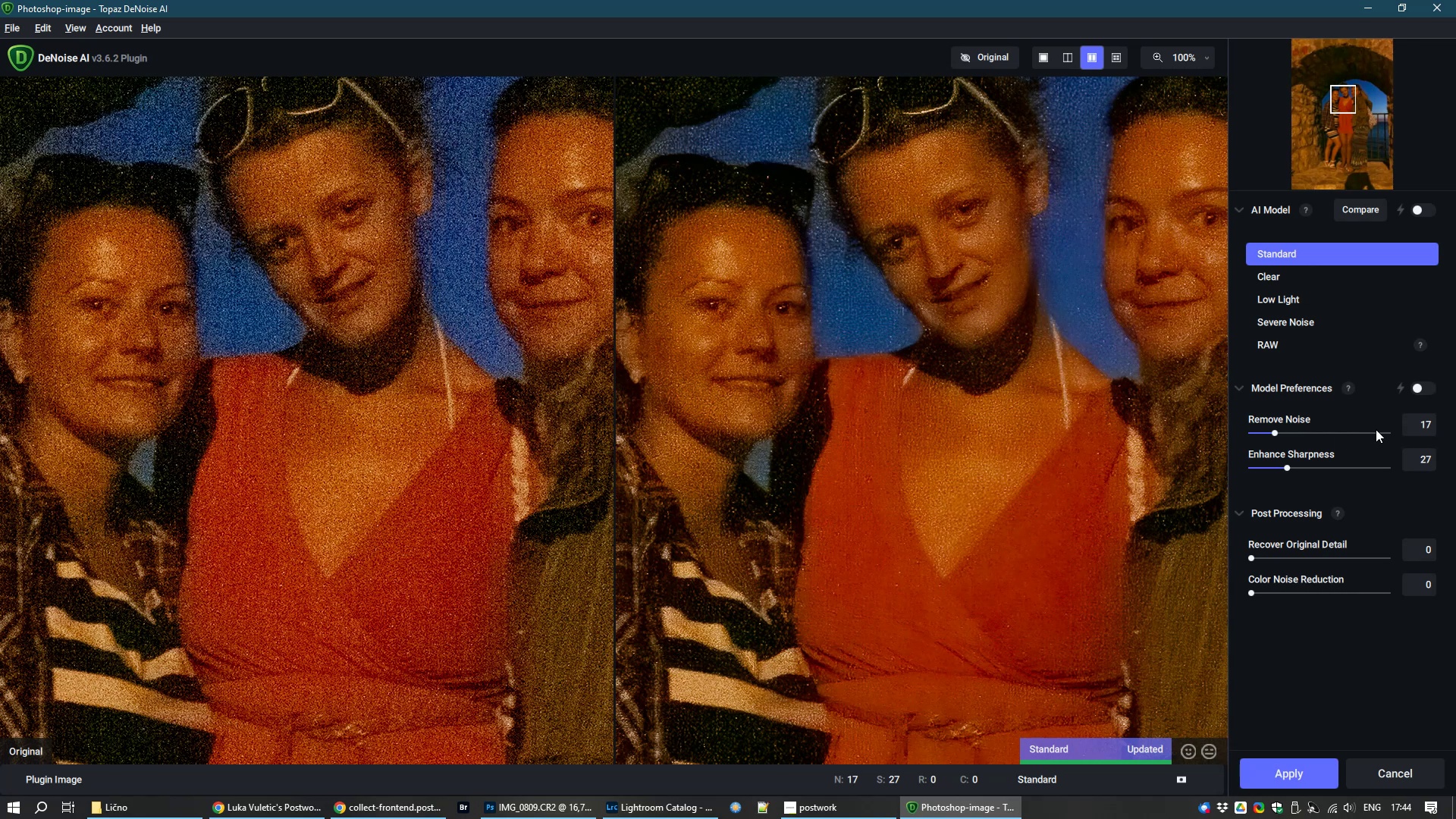 
wait(6.71)
 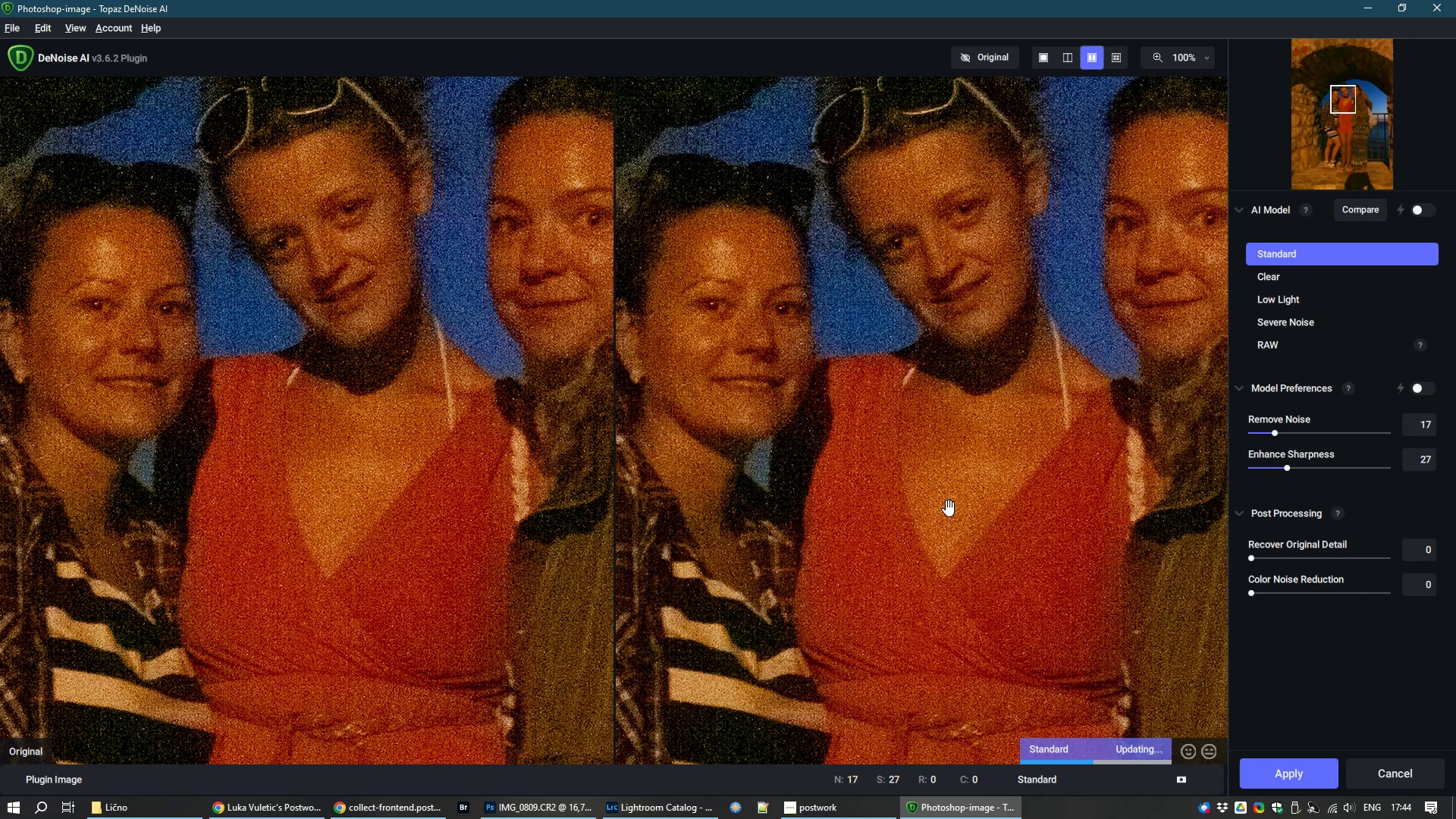 
left_click([1286, 433])
 